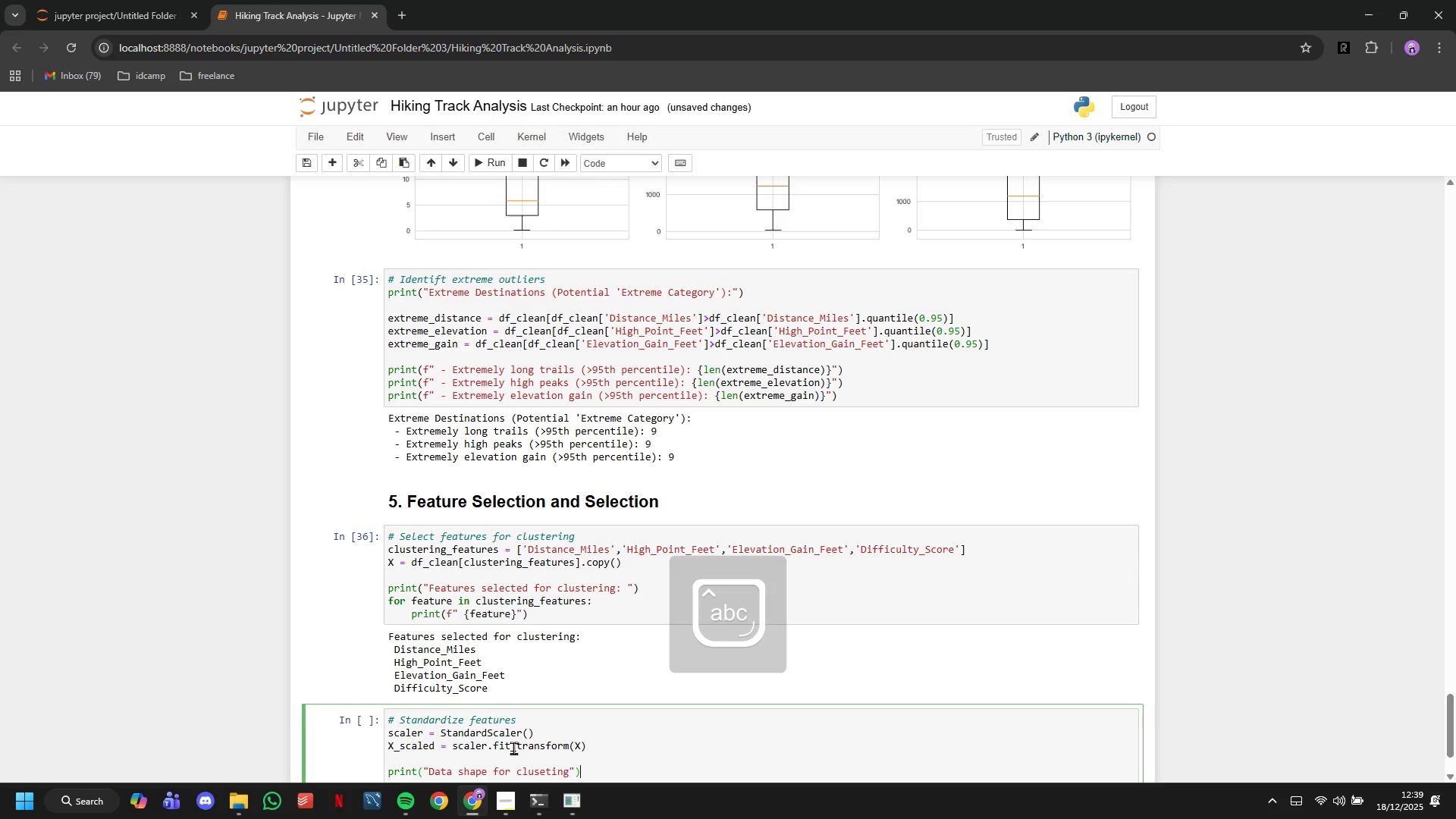 
key(ArrowDown)
 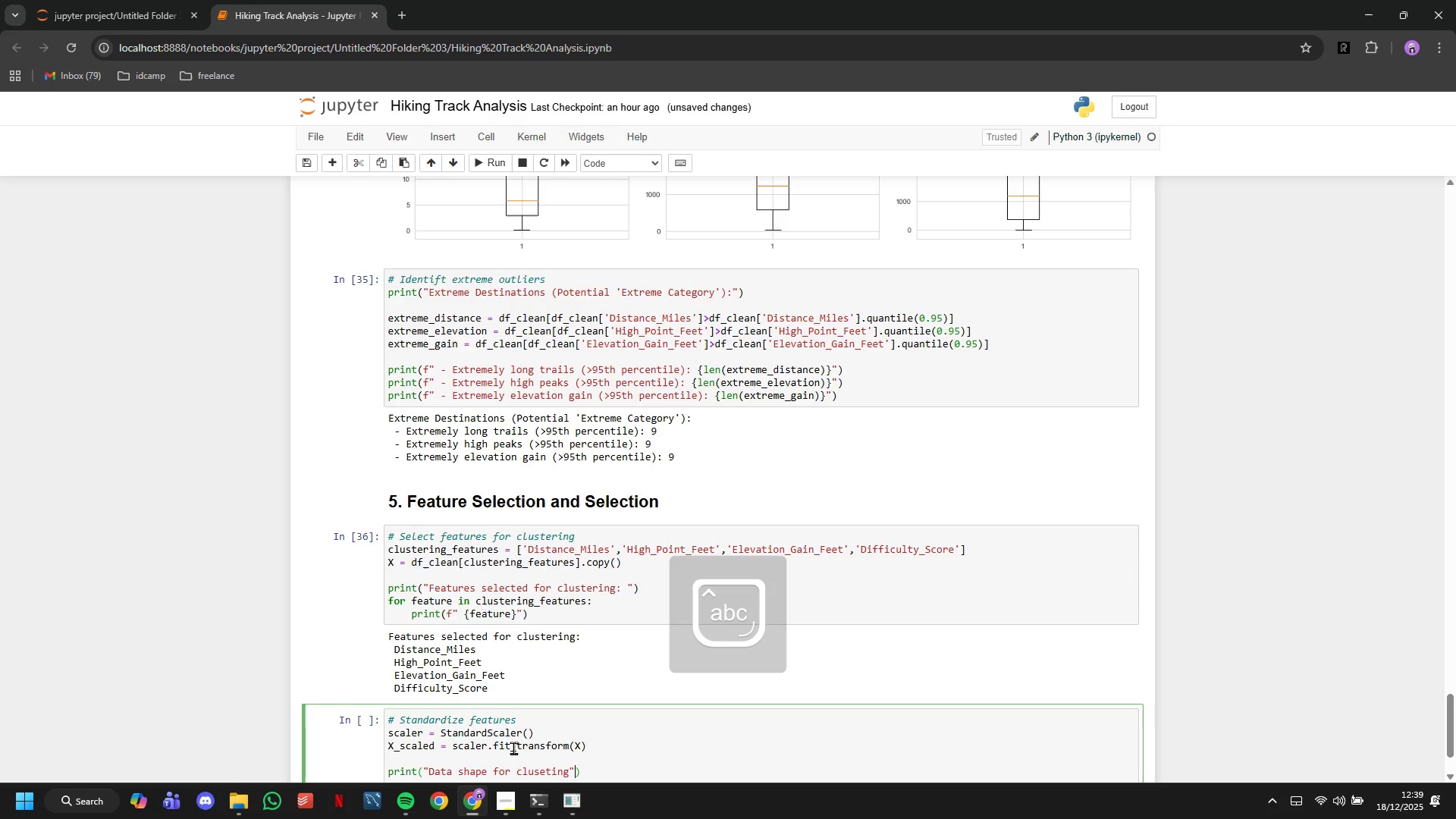 
key(ArrowLeft)
 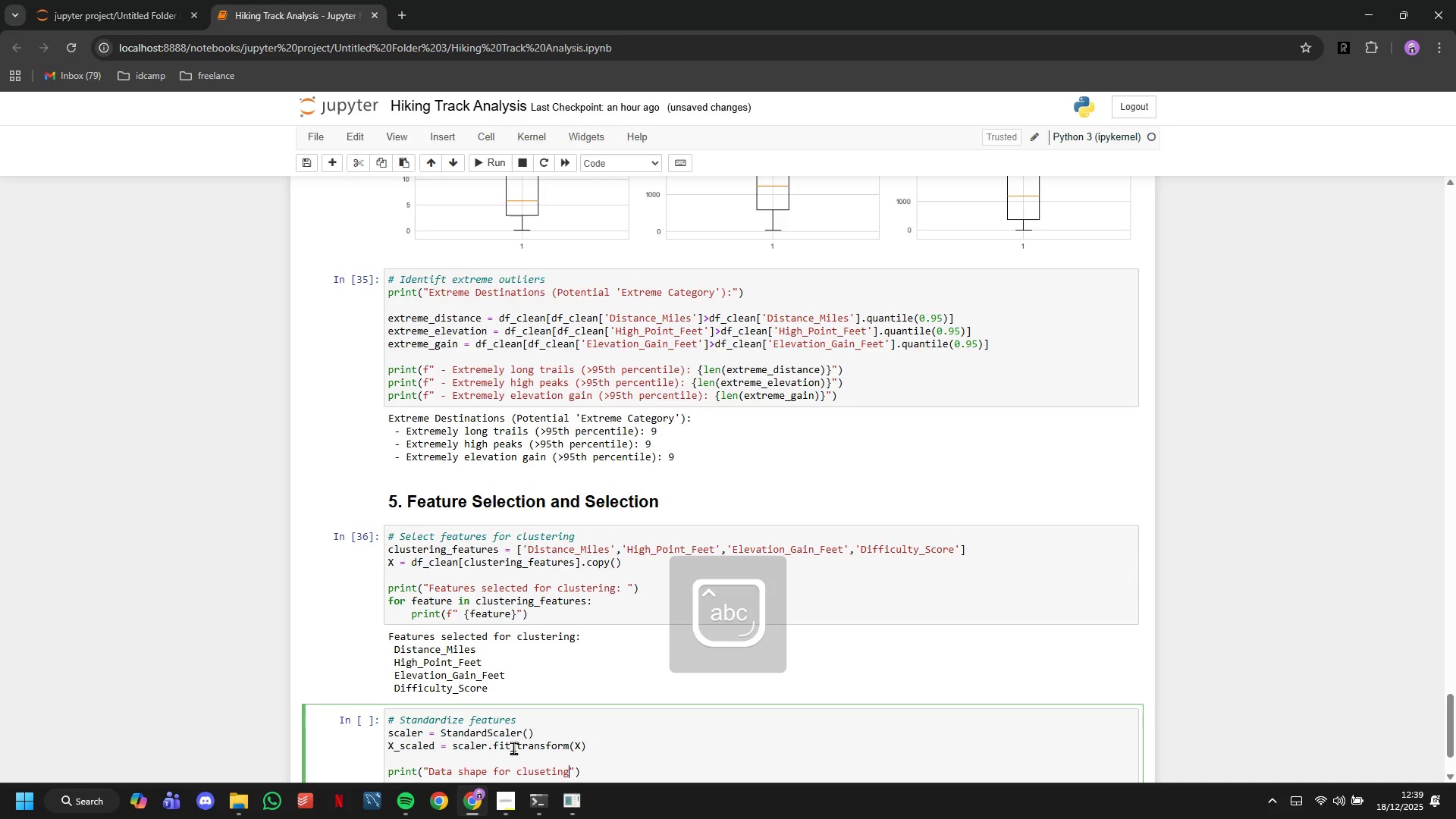 
key(ArrowLeft)
 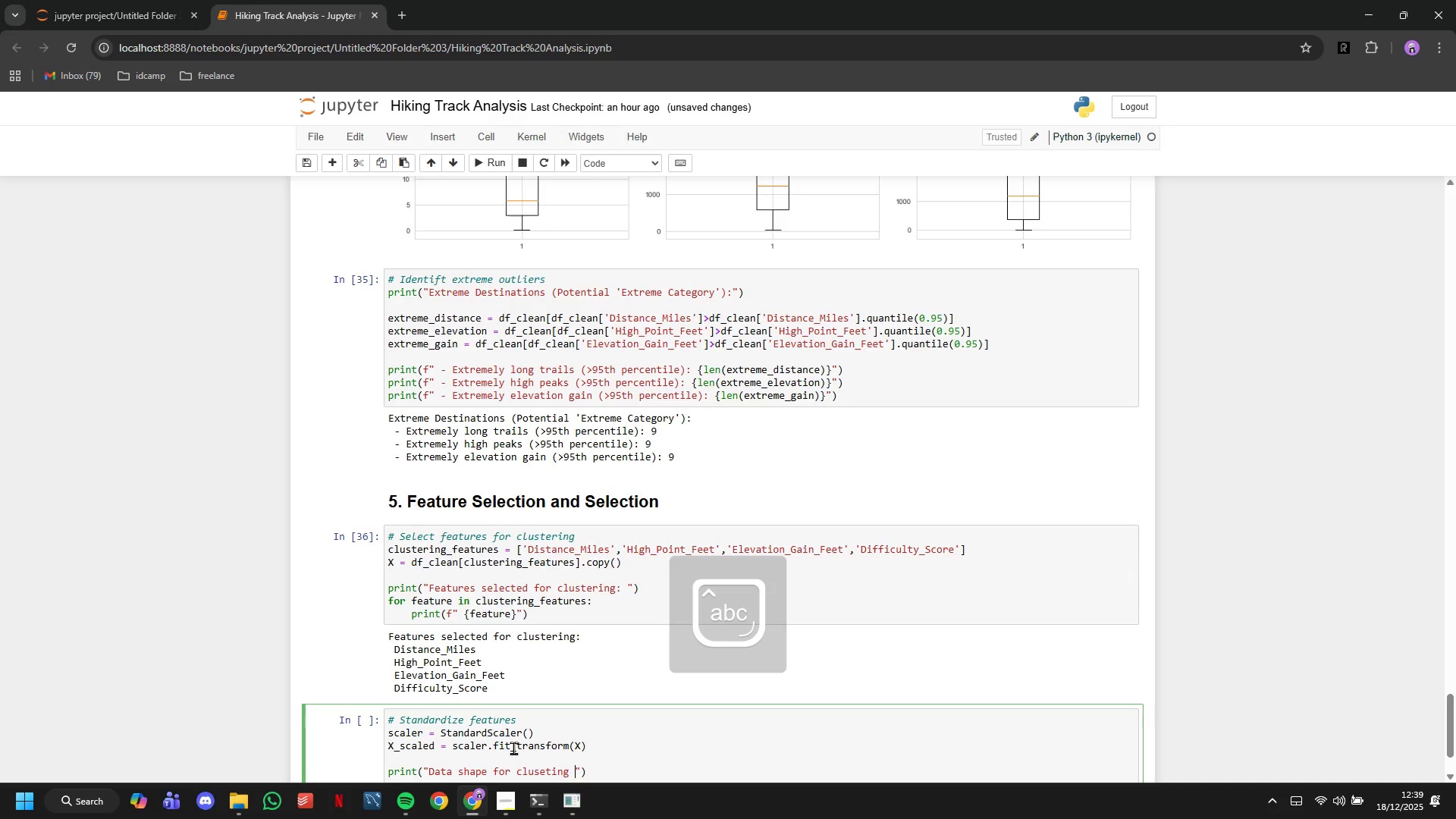 
key(Space)
 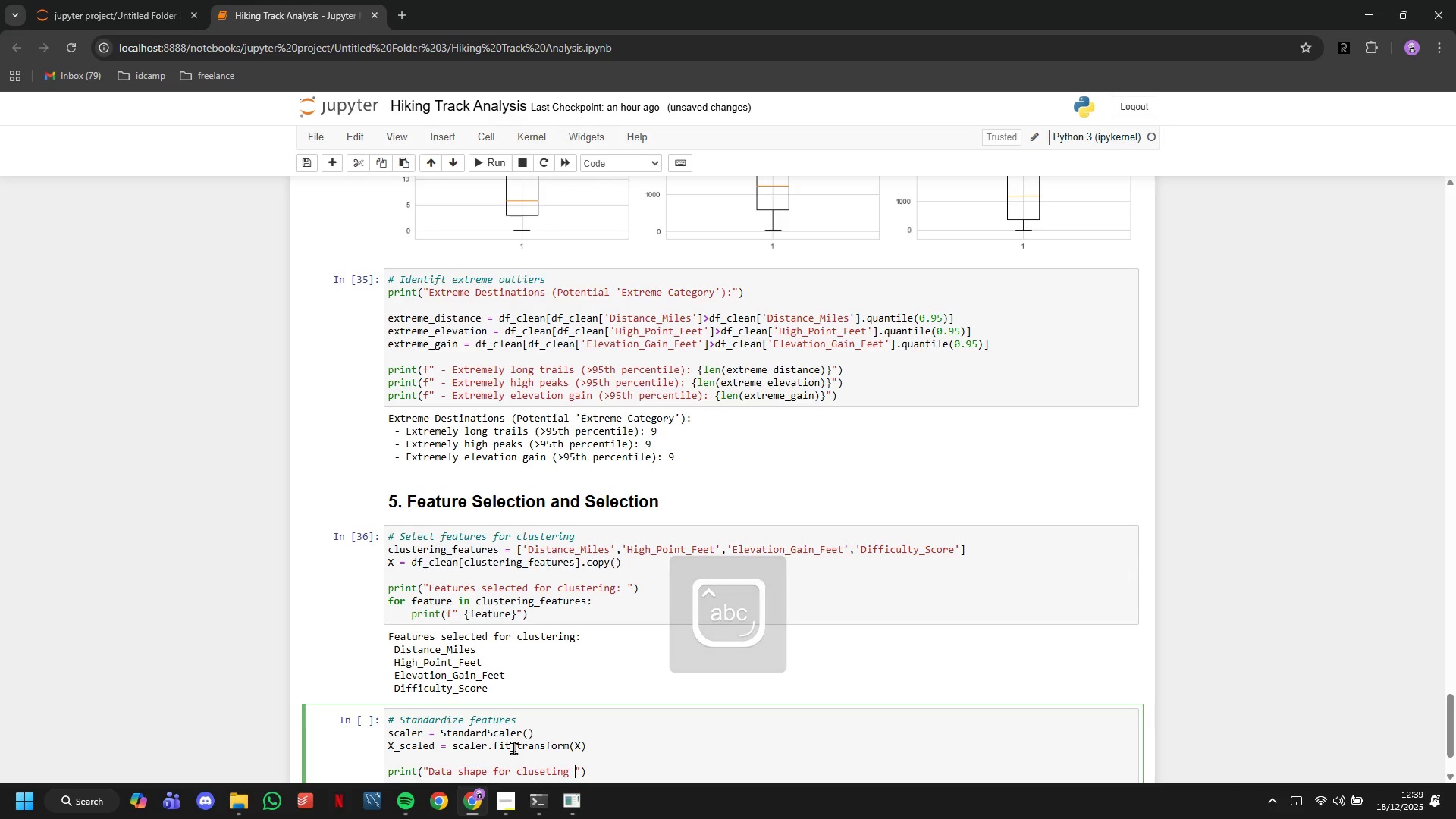 
key(Shift+ShiftLeft)
 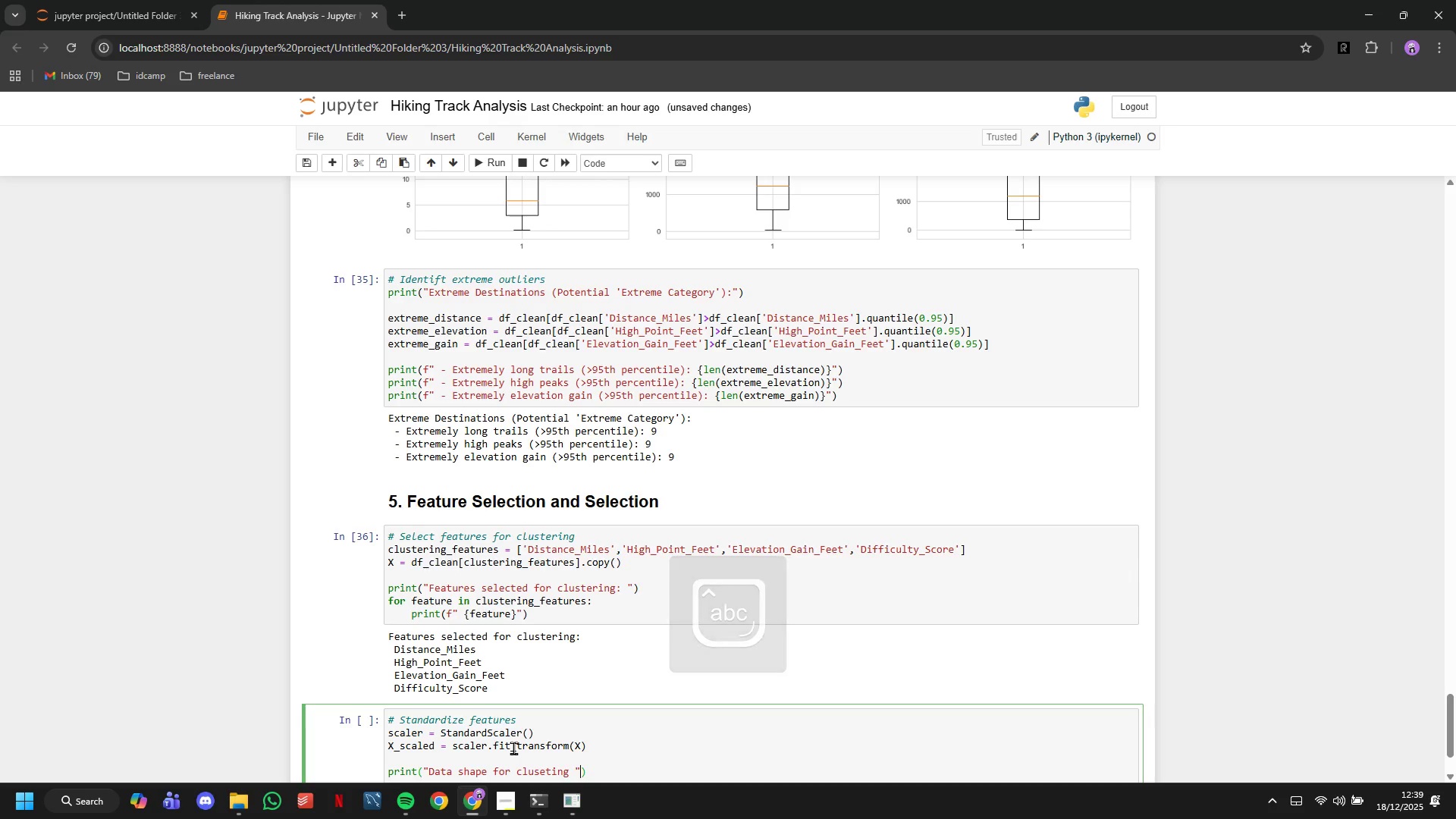 
key(Shift+Quote)
 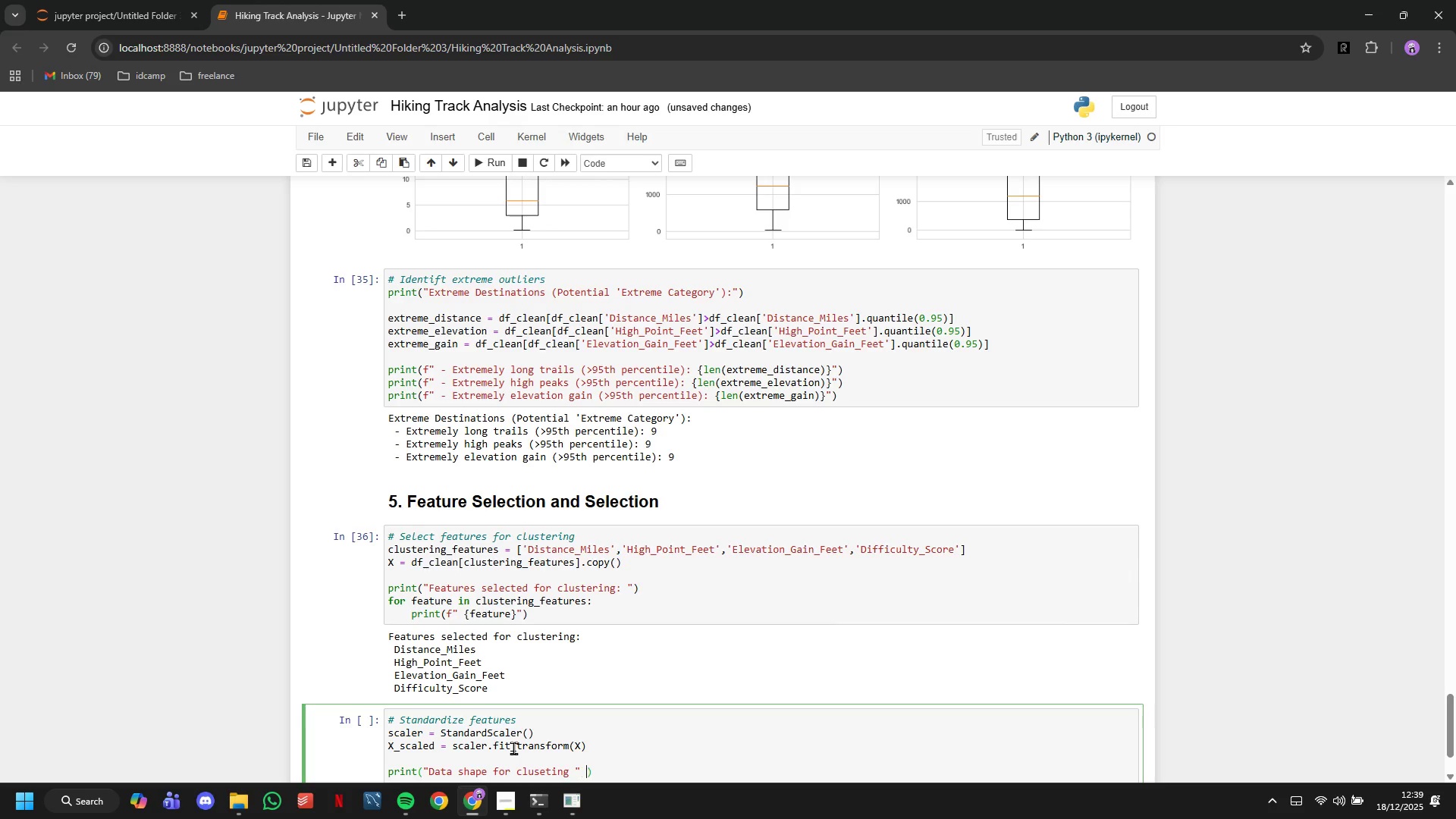 
key(Space)
 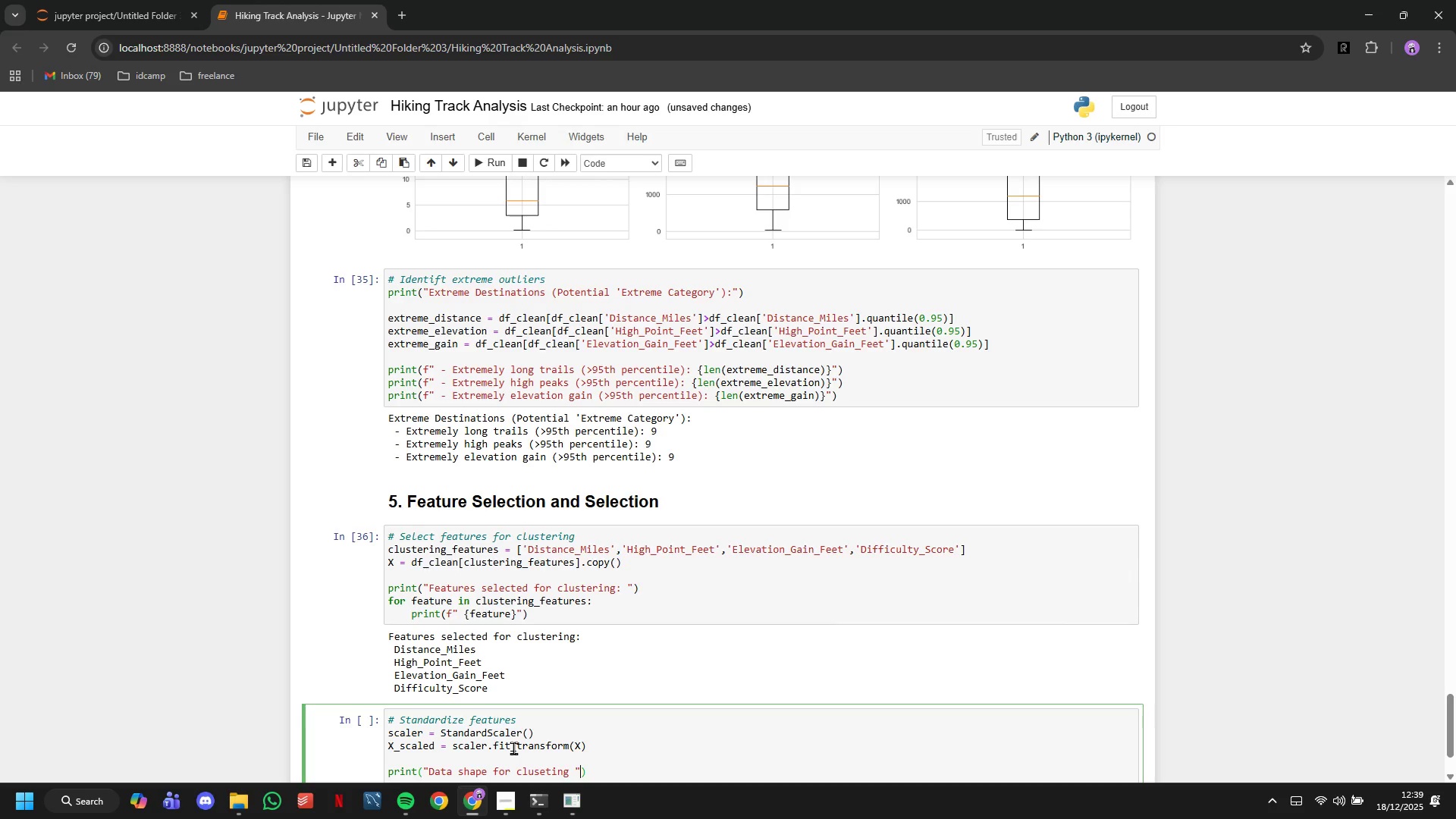 
key(Backspace)
 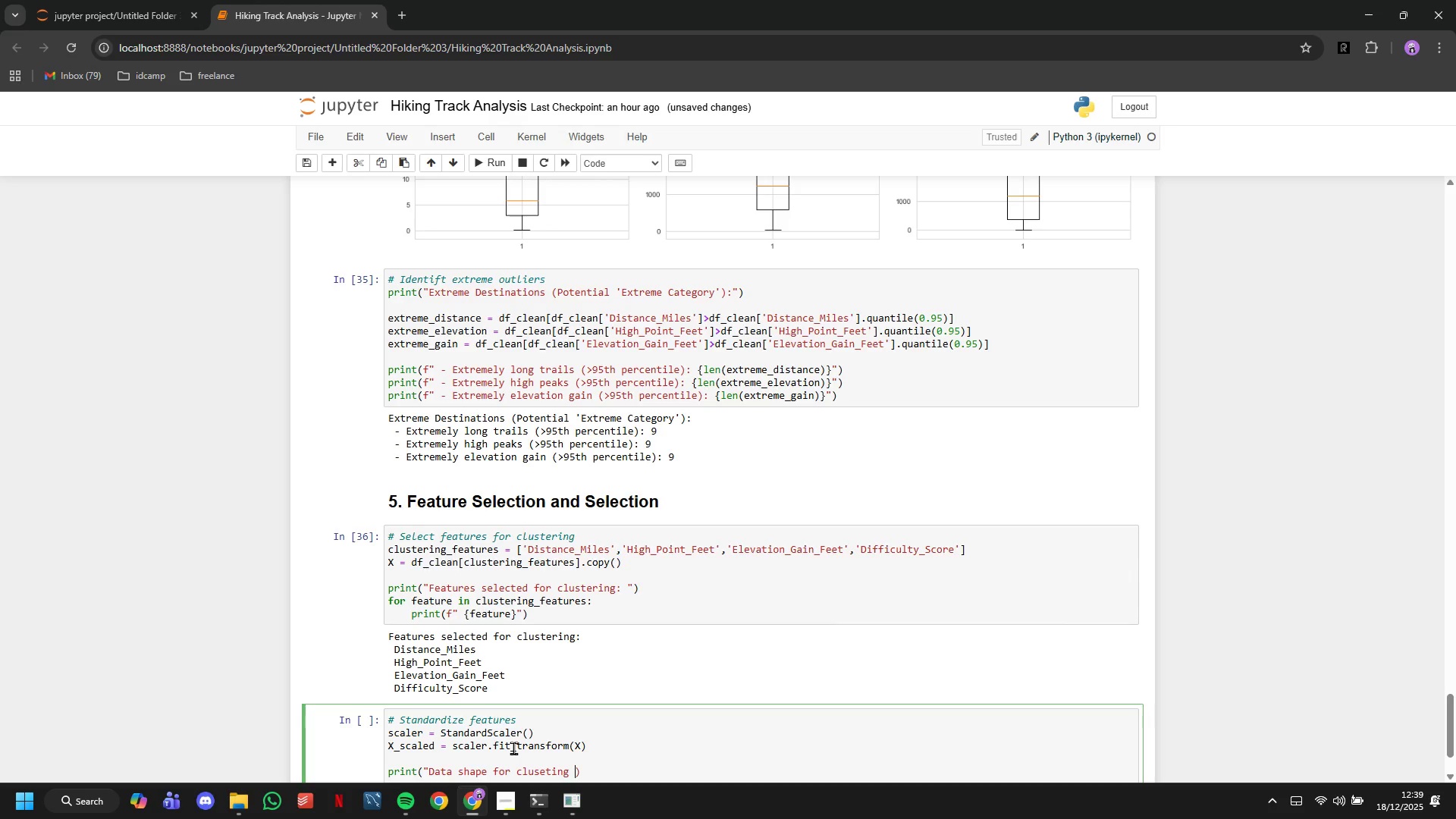 
key(Backspace)
 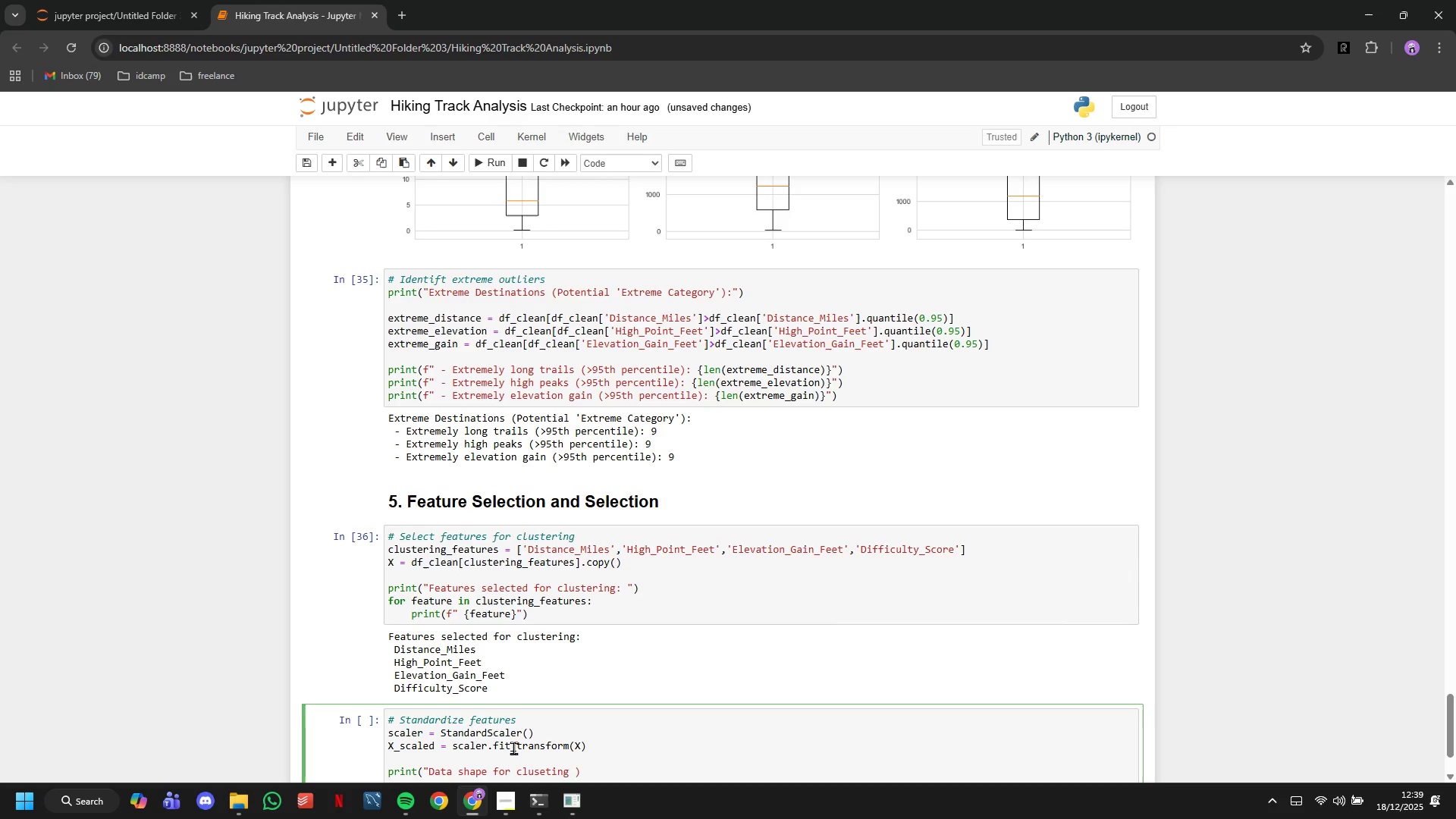 
key(Shift+Semicolon)
 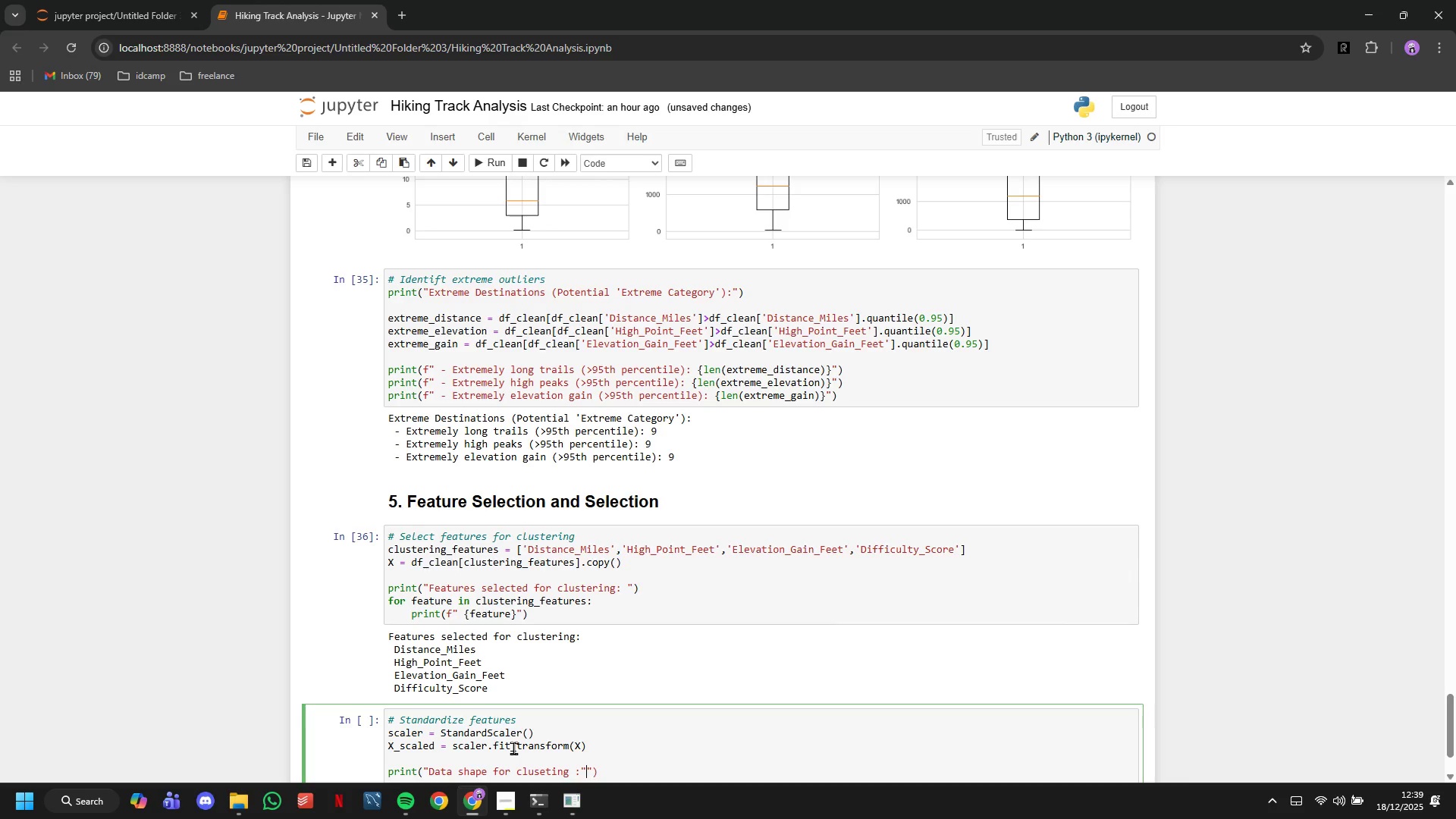 
key(Shift+Quote)
 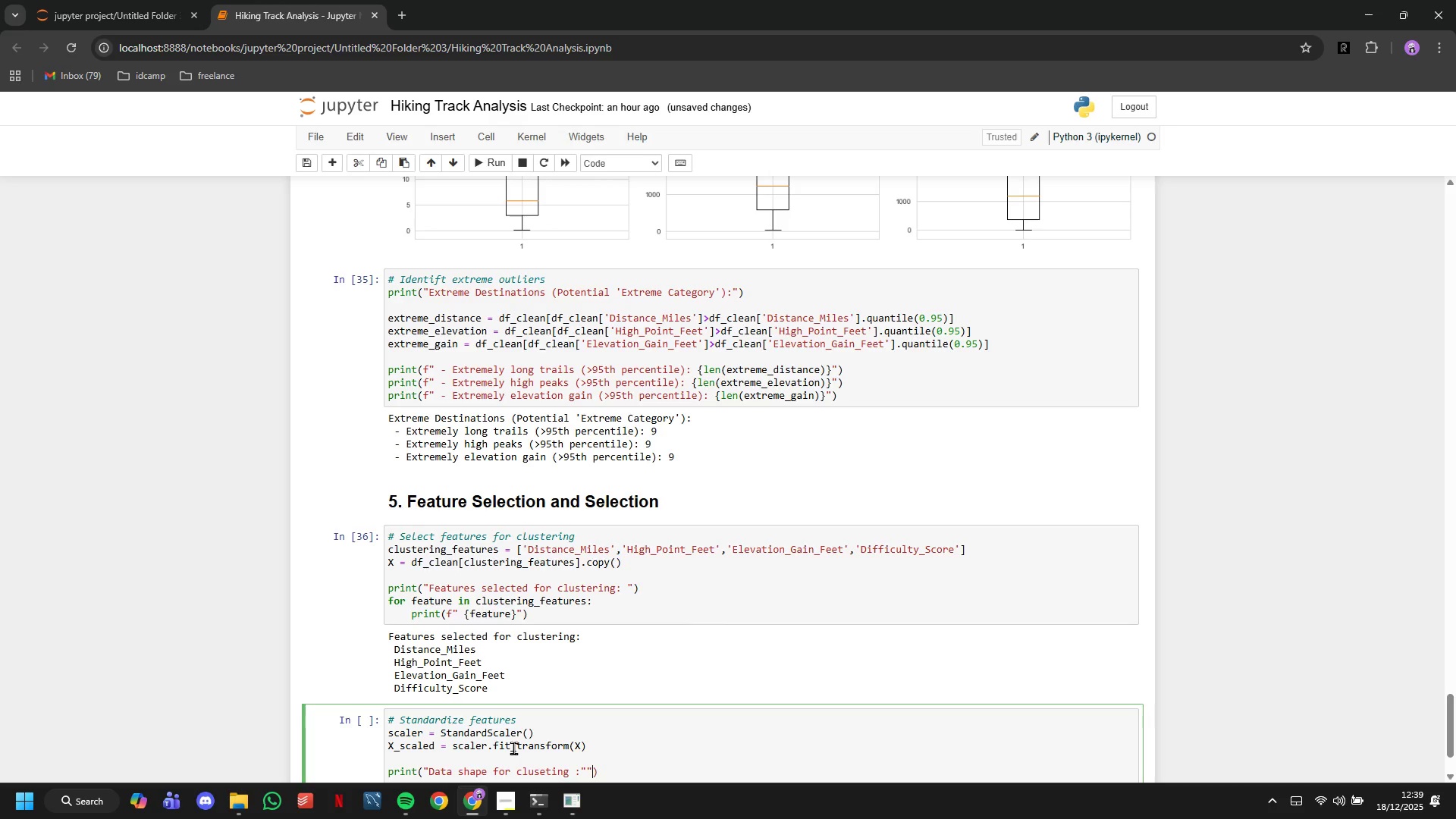 
key(ArrowRight)
 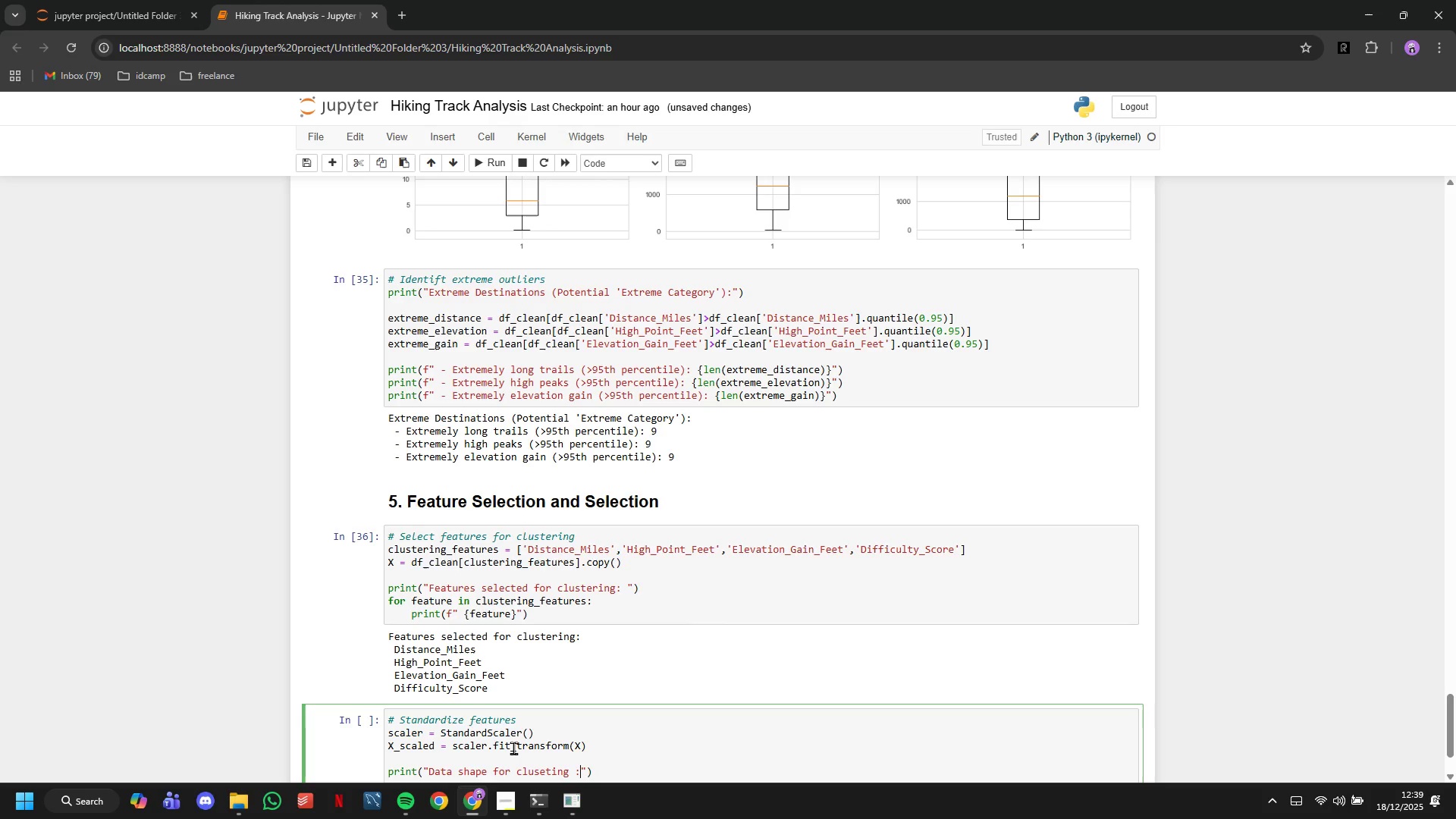 
key(Backspace)
 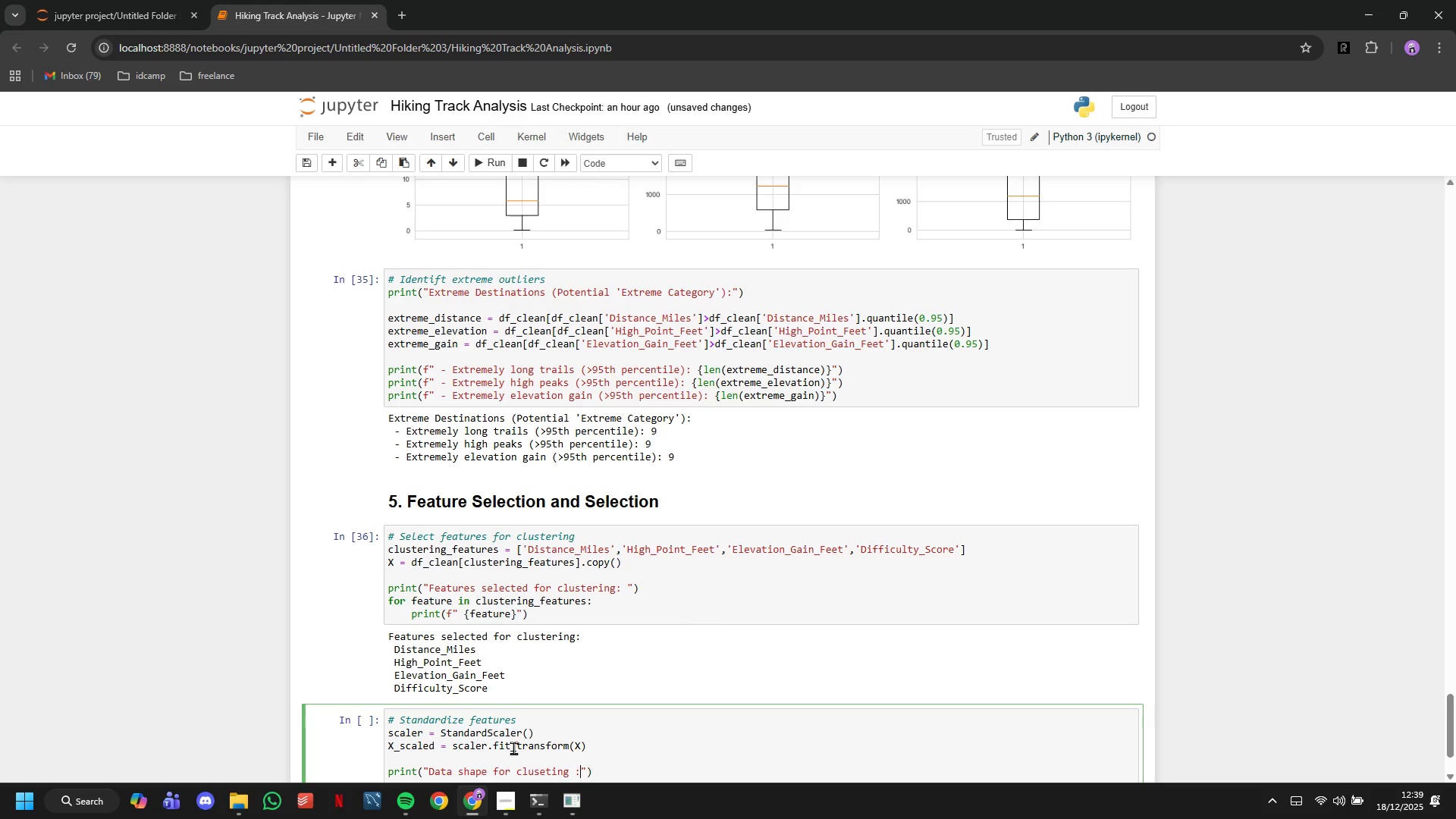 
key(ArrowLeft)
 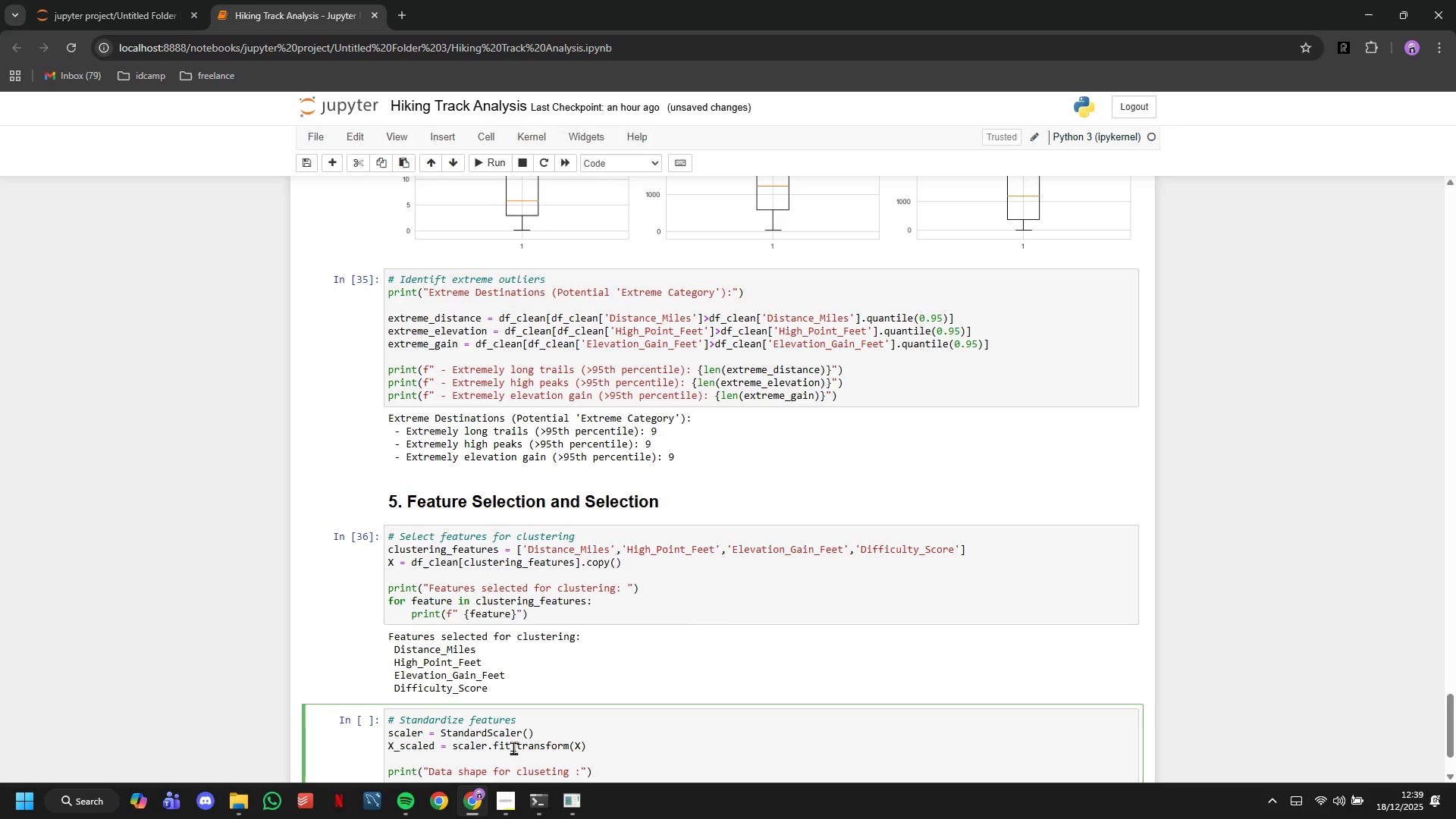 
type({X_scaled.shape)
 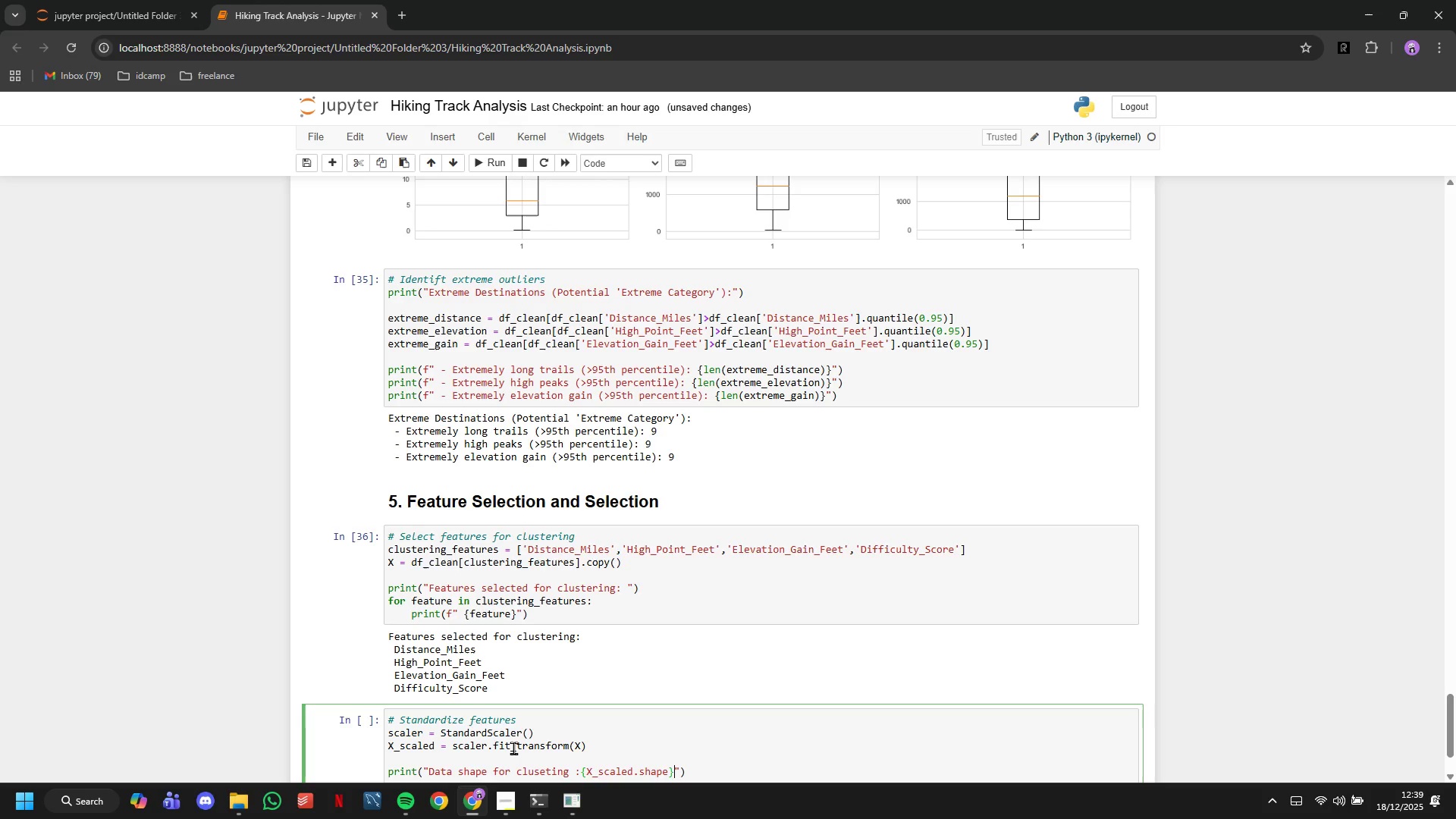 
key(ArrowRight)
 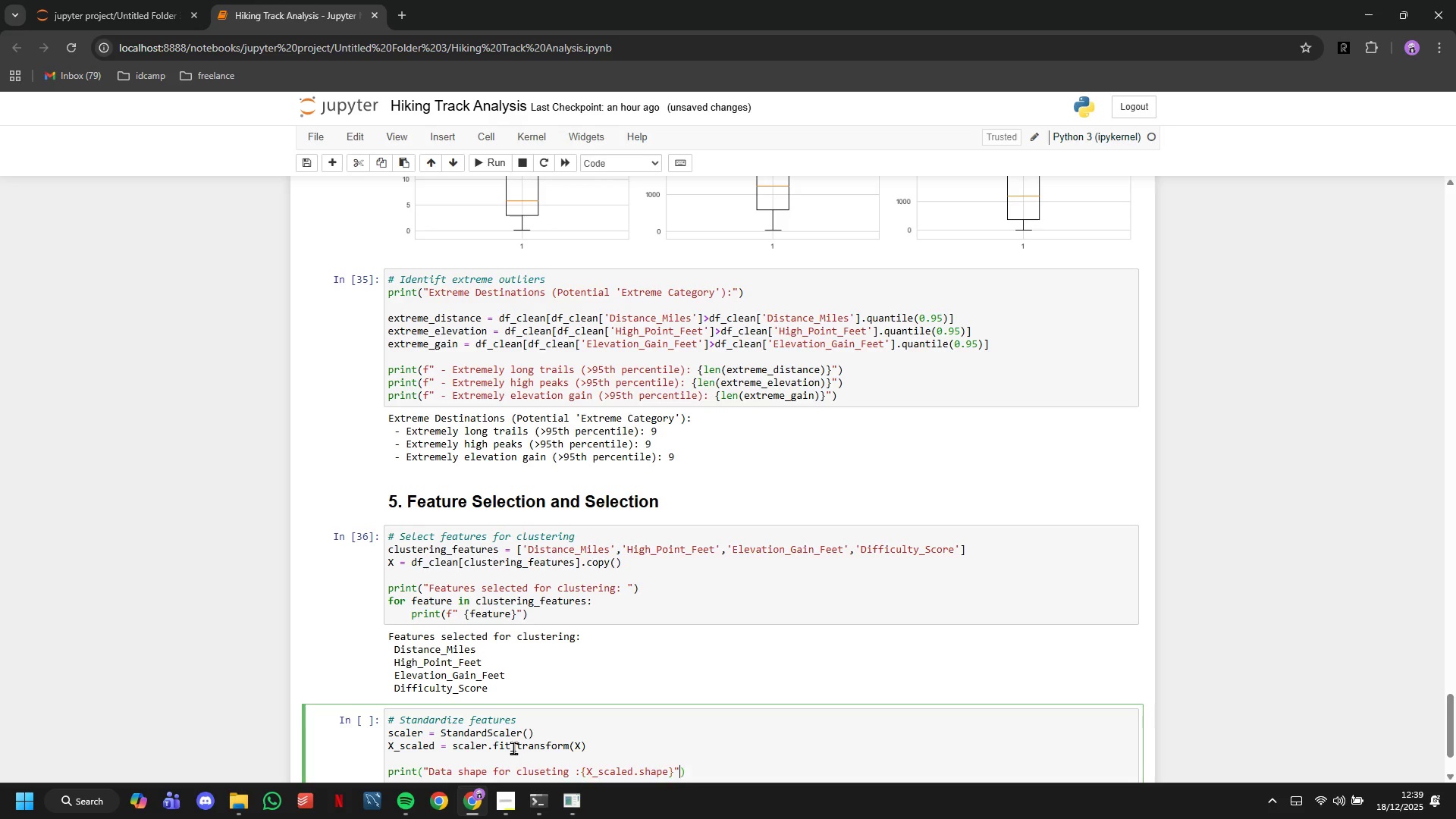 
key(ArrowRight)
 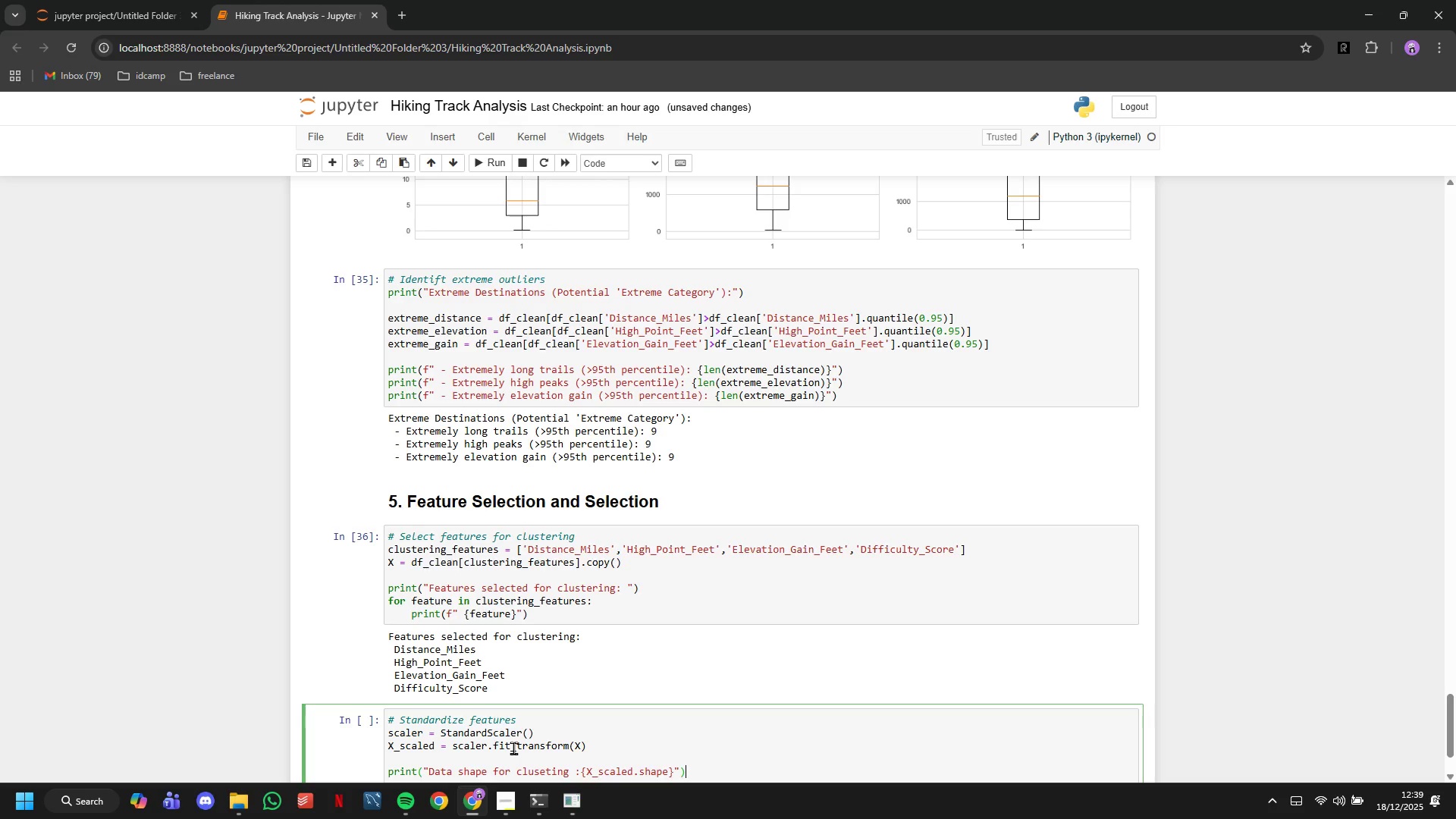 
key(ArrowRight)
 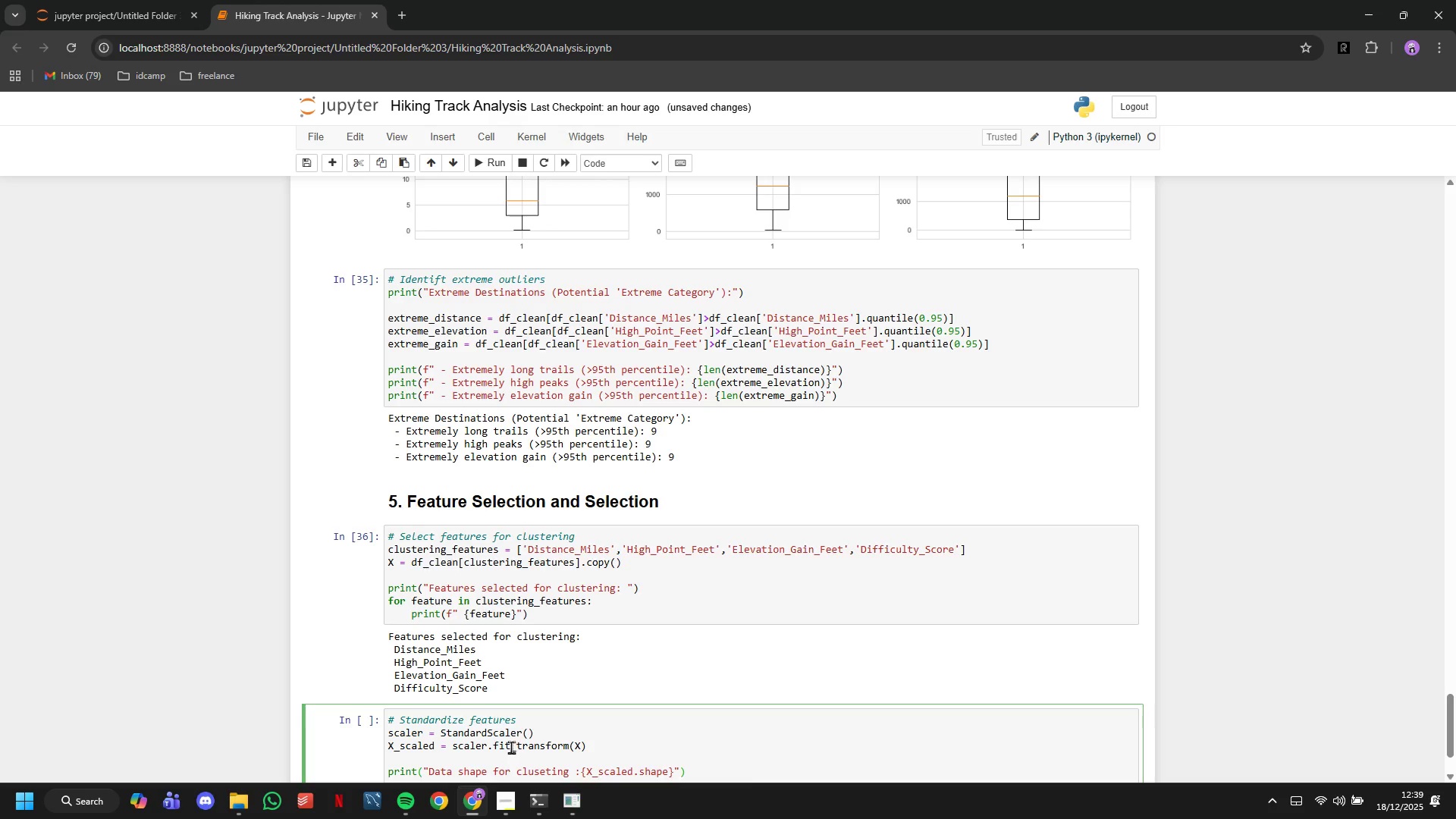 
scroll: coordinate [509, 742], scroll_direction: down, amount: 6.0
 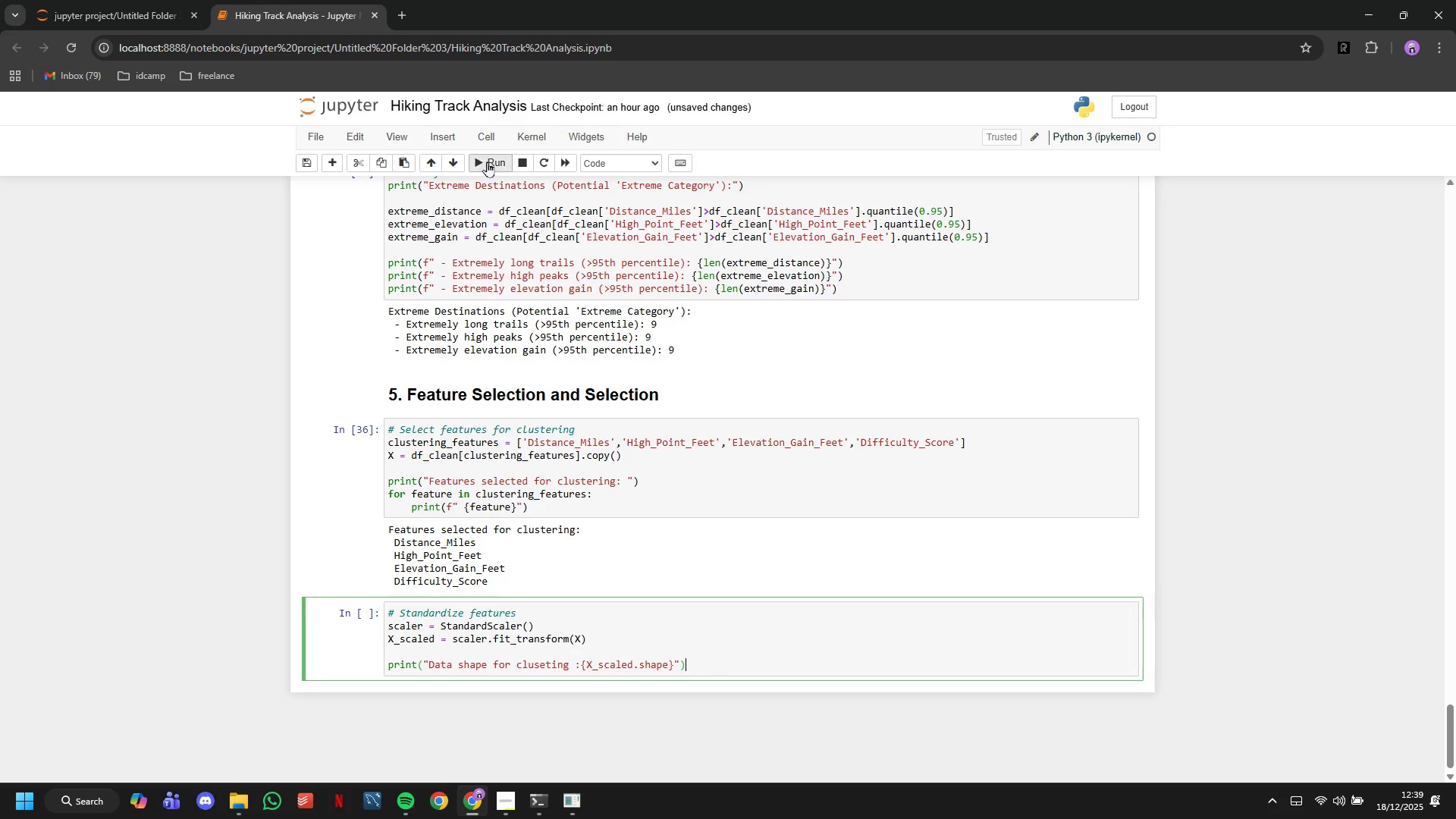 
left_click([487, 162])
 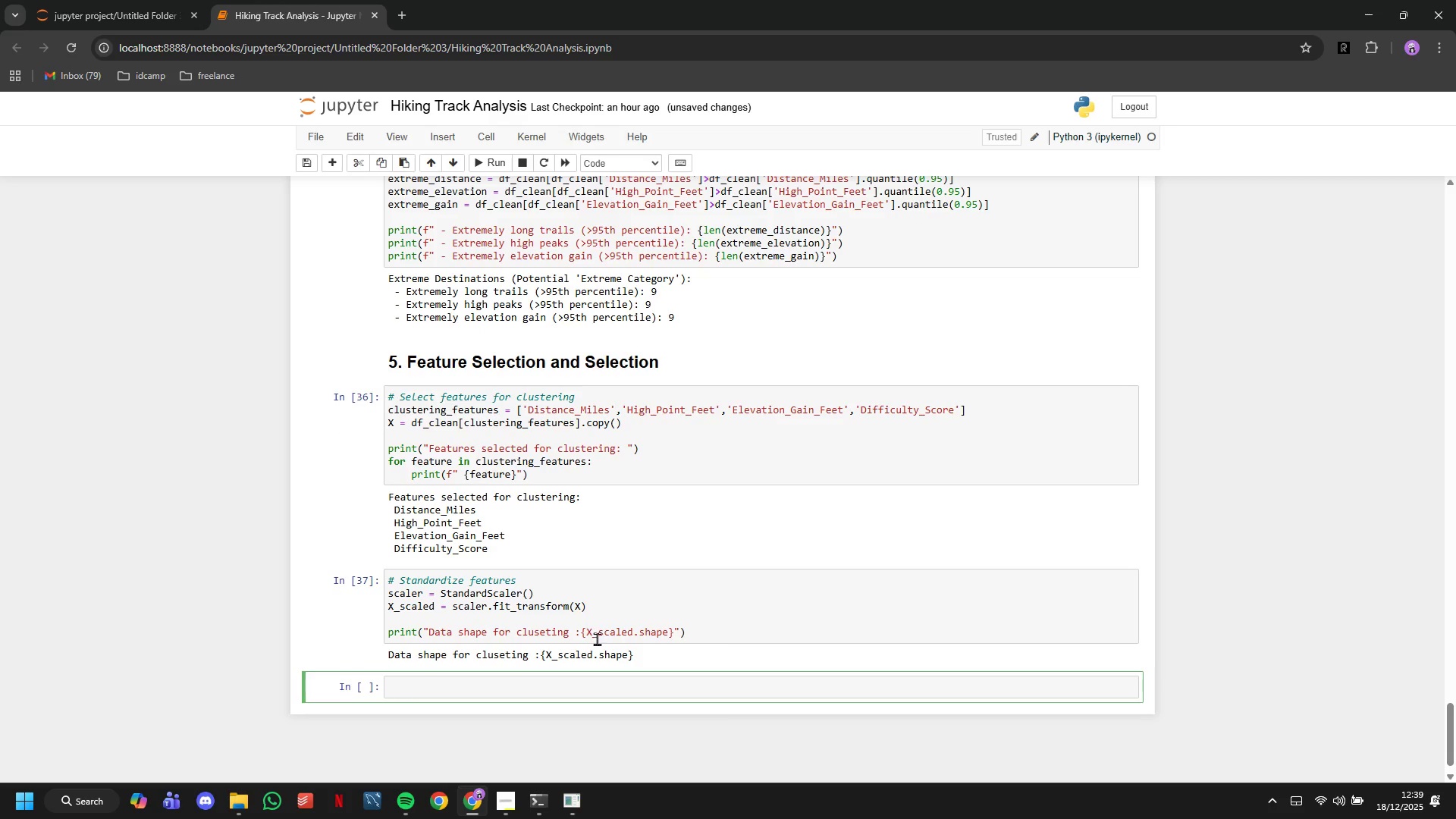 
left_click([582, 634])
 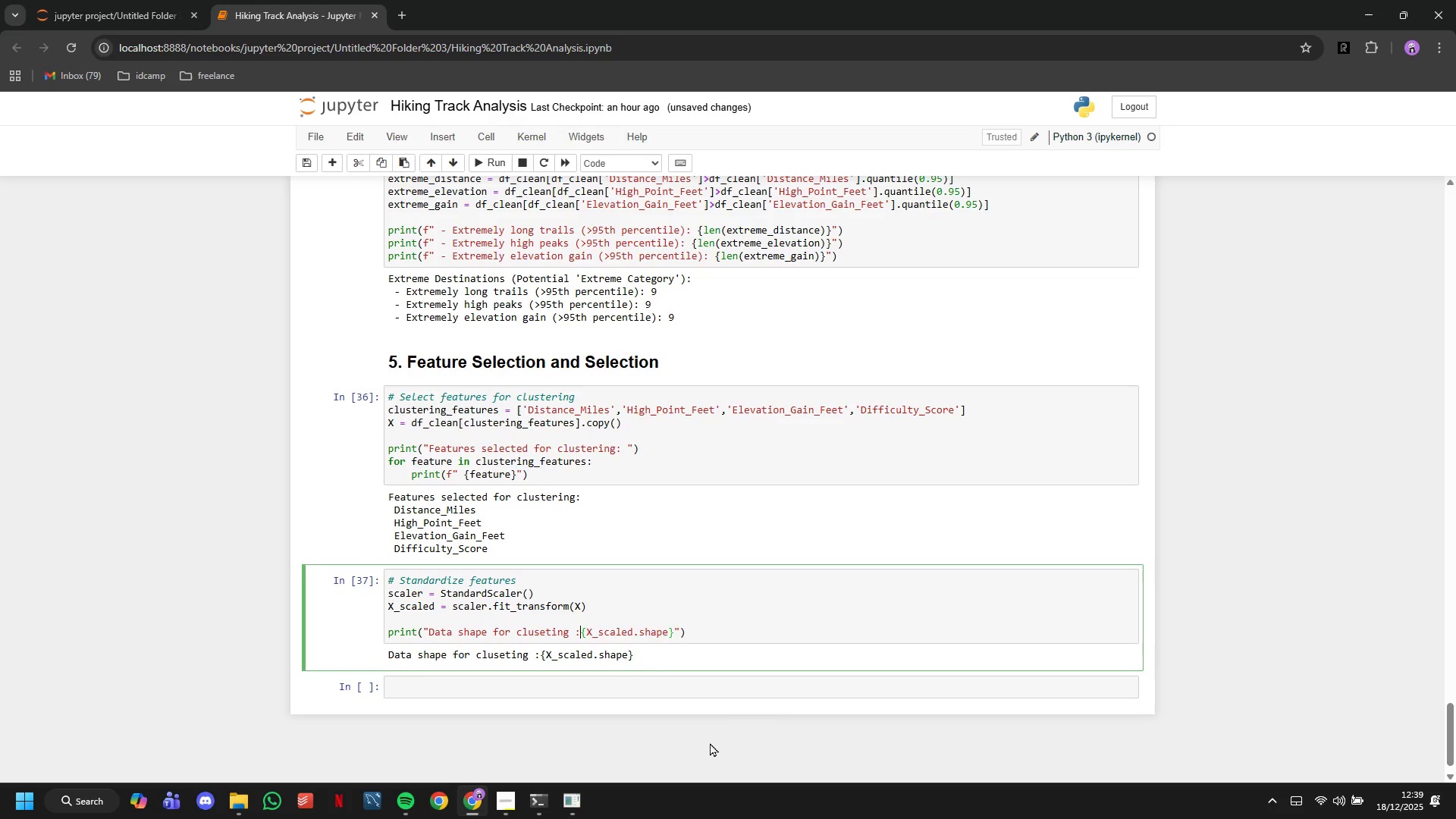 
key(Space)
 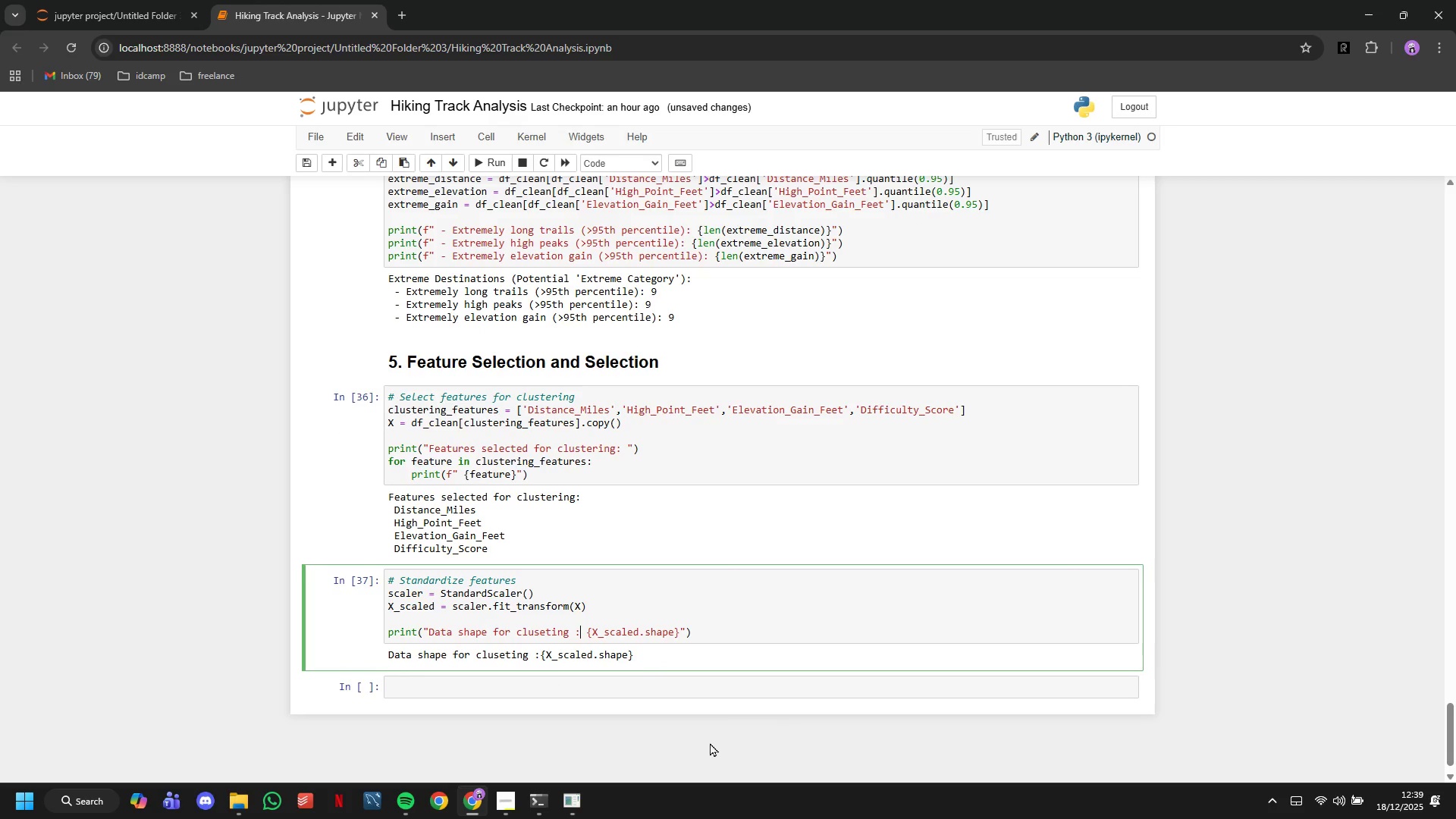 
hold_key(key=ArrowLeft, duration=1.23)
 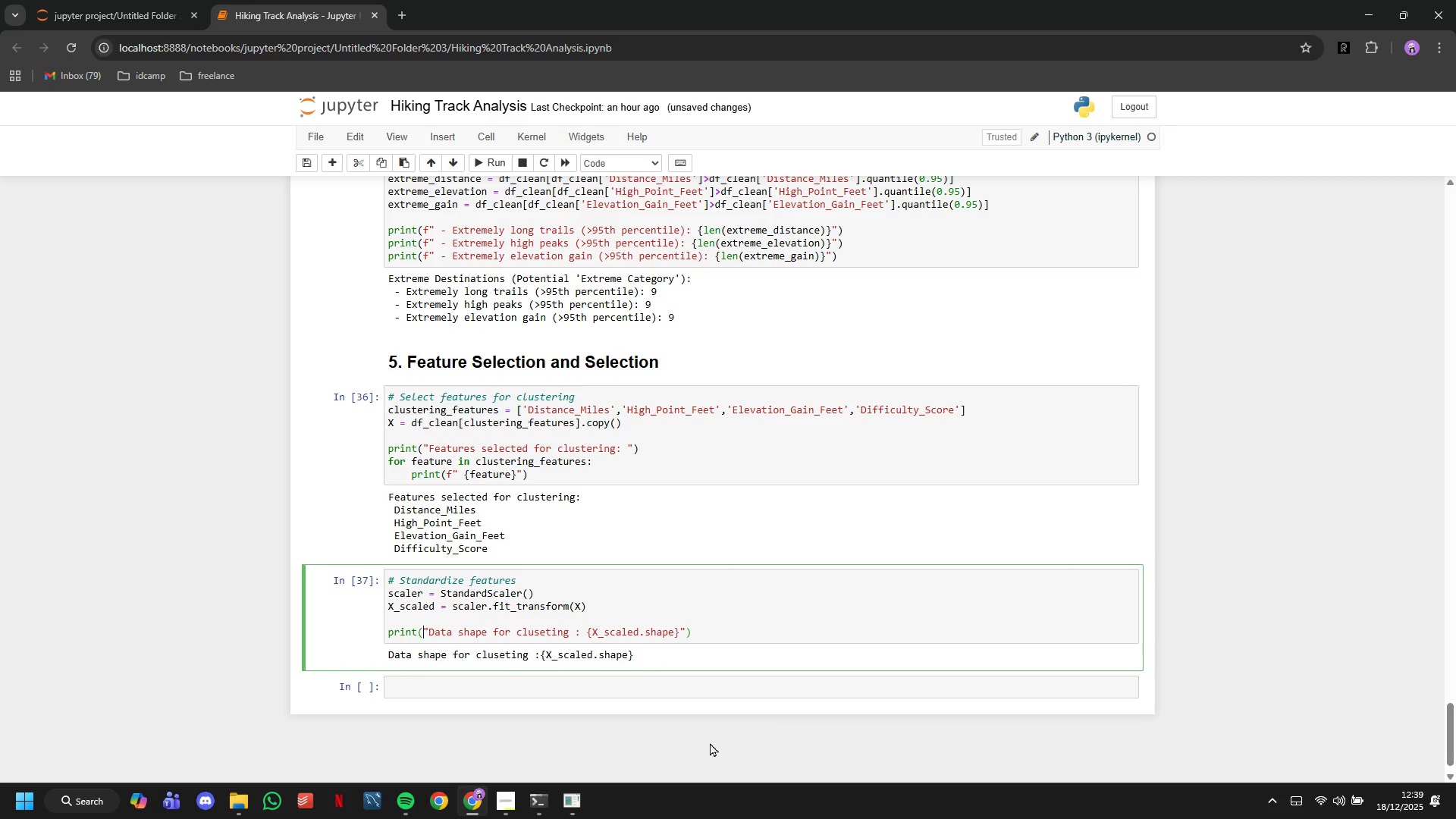 
key(ArrowLeft)
 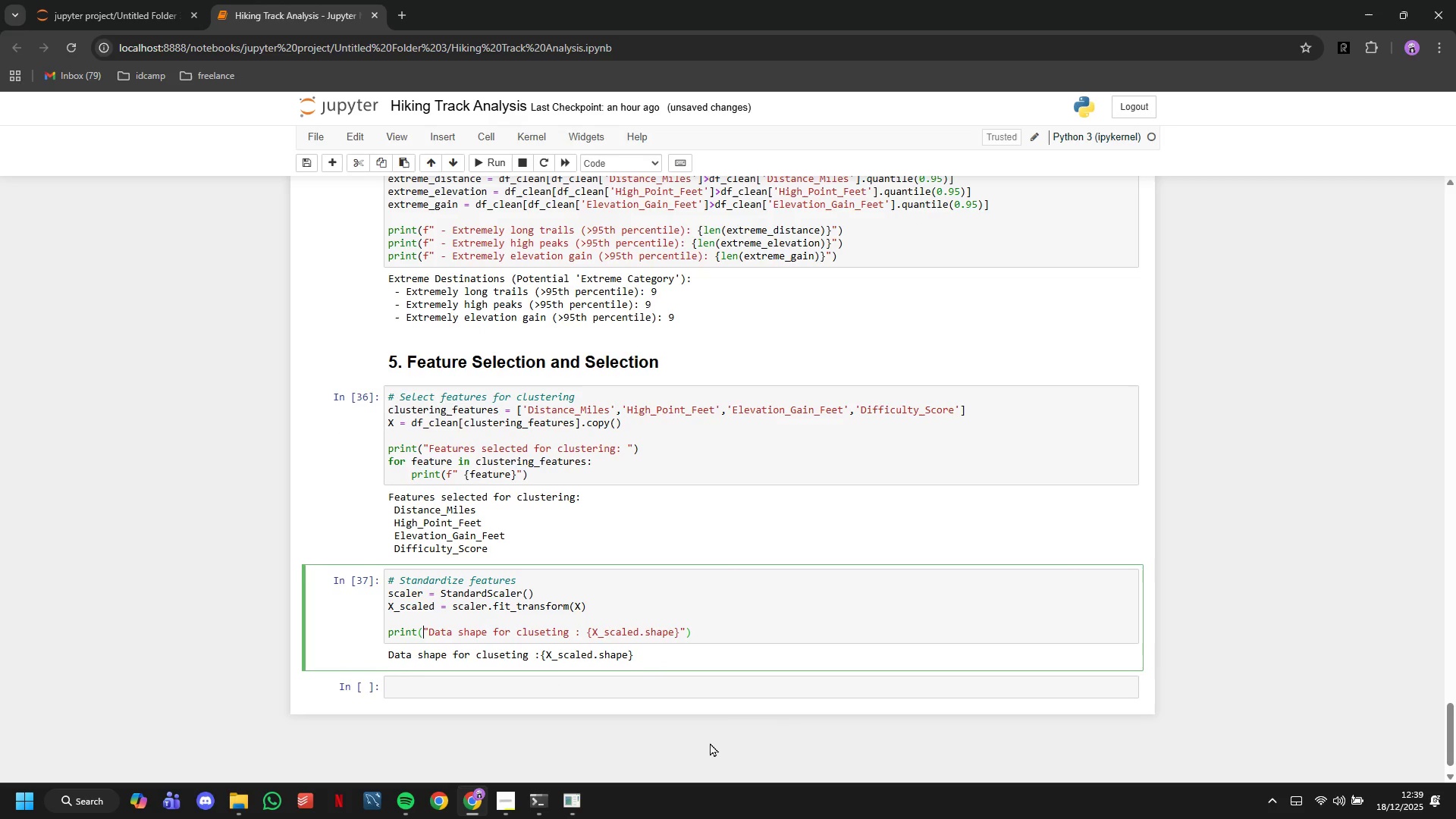 
key(ArrowLeft)
 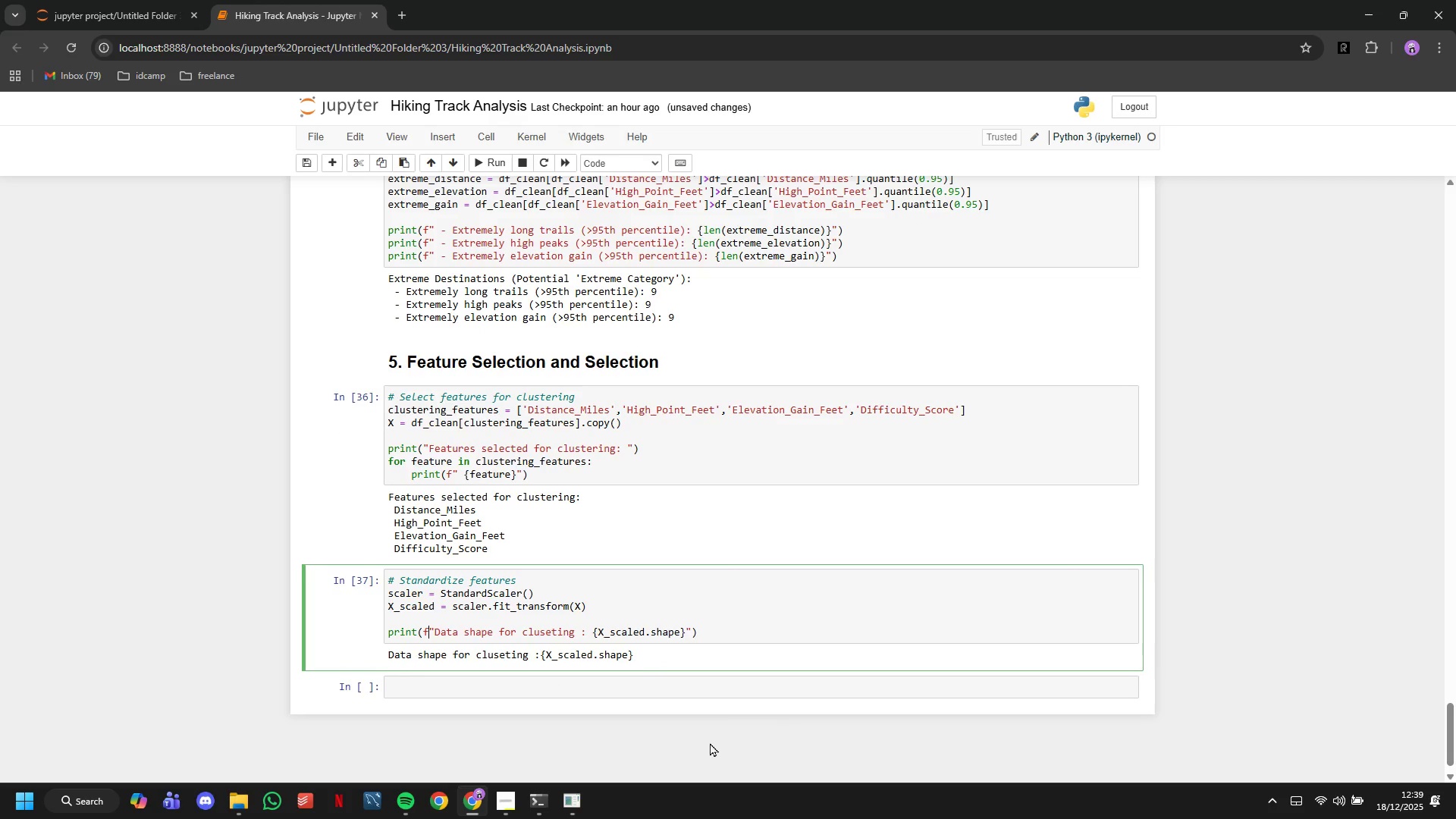 
key(F)
 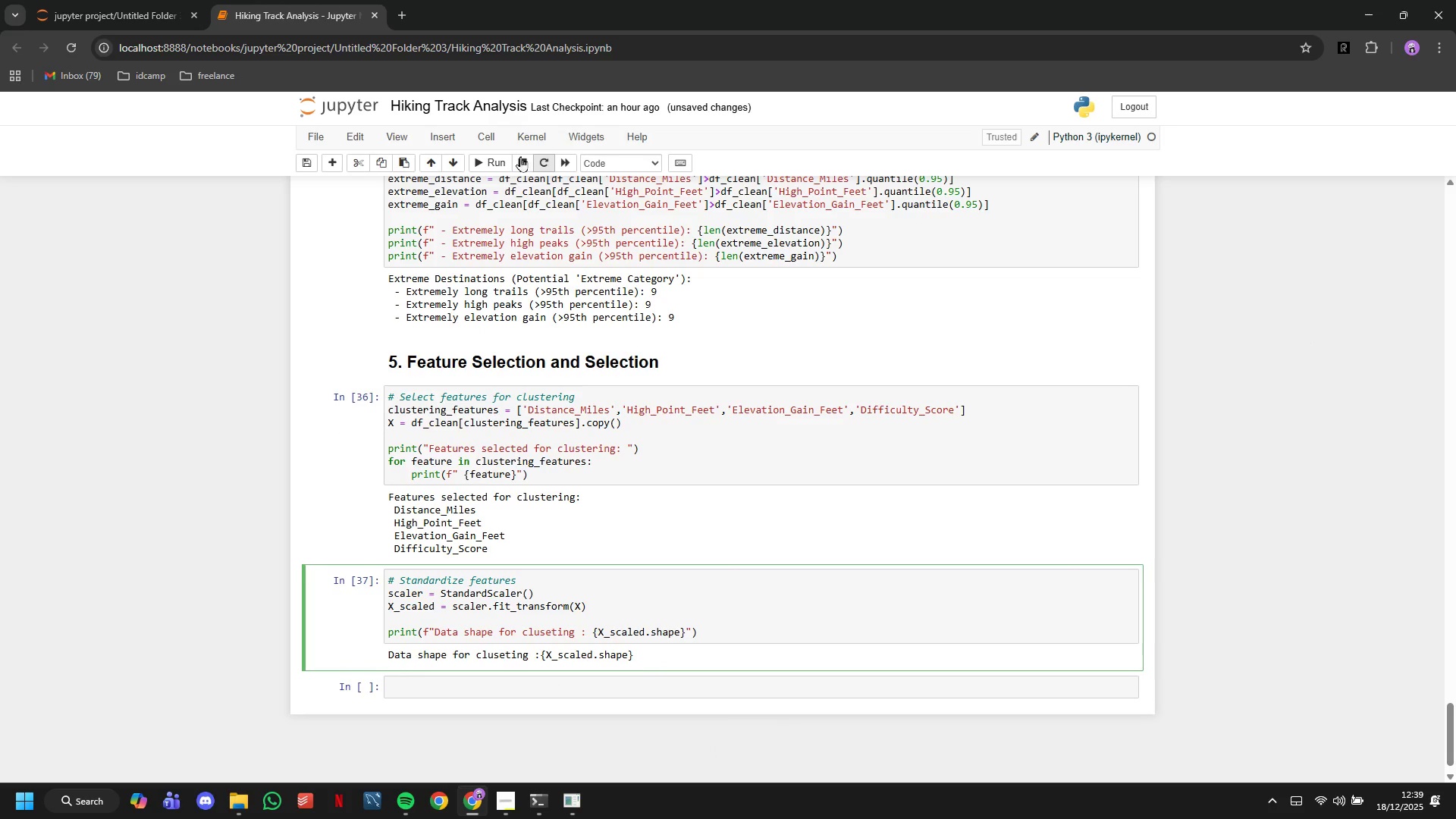 
left_click([502, 157])
 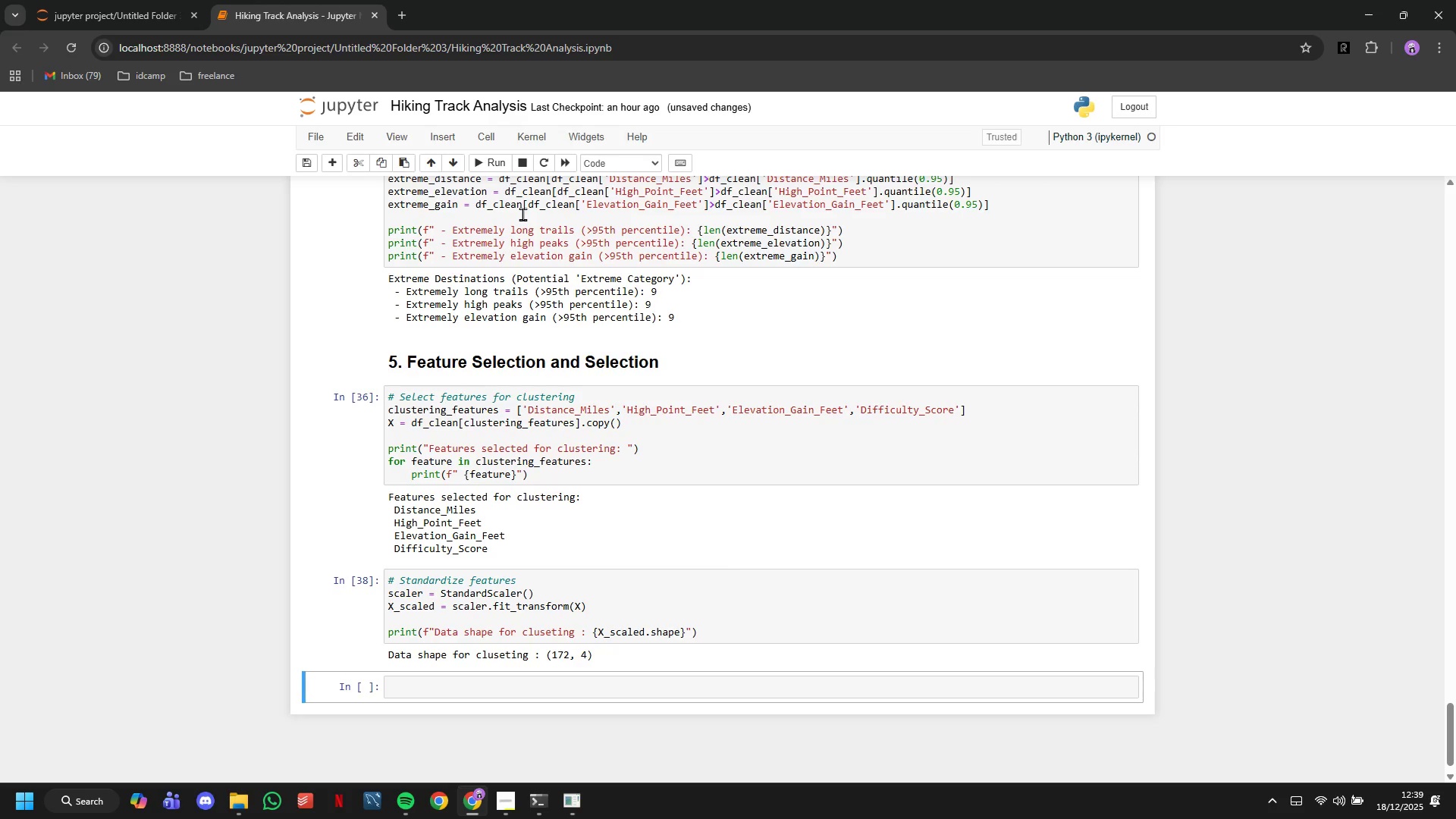 
wait(9.56)
 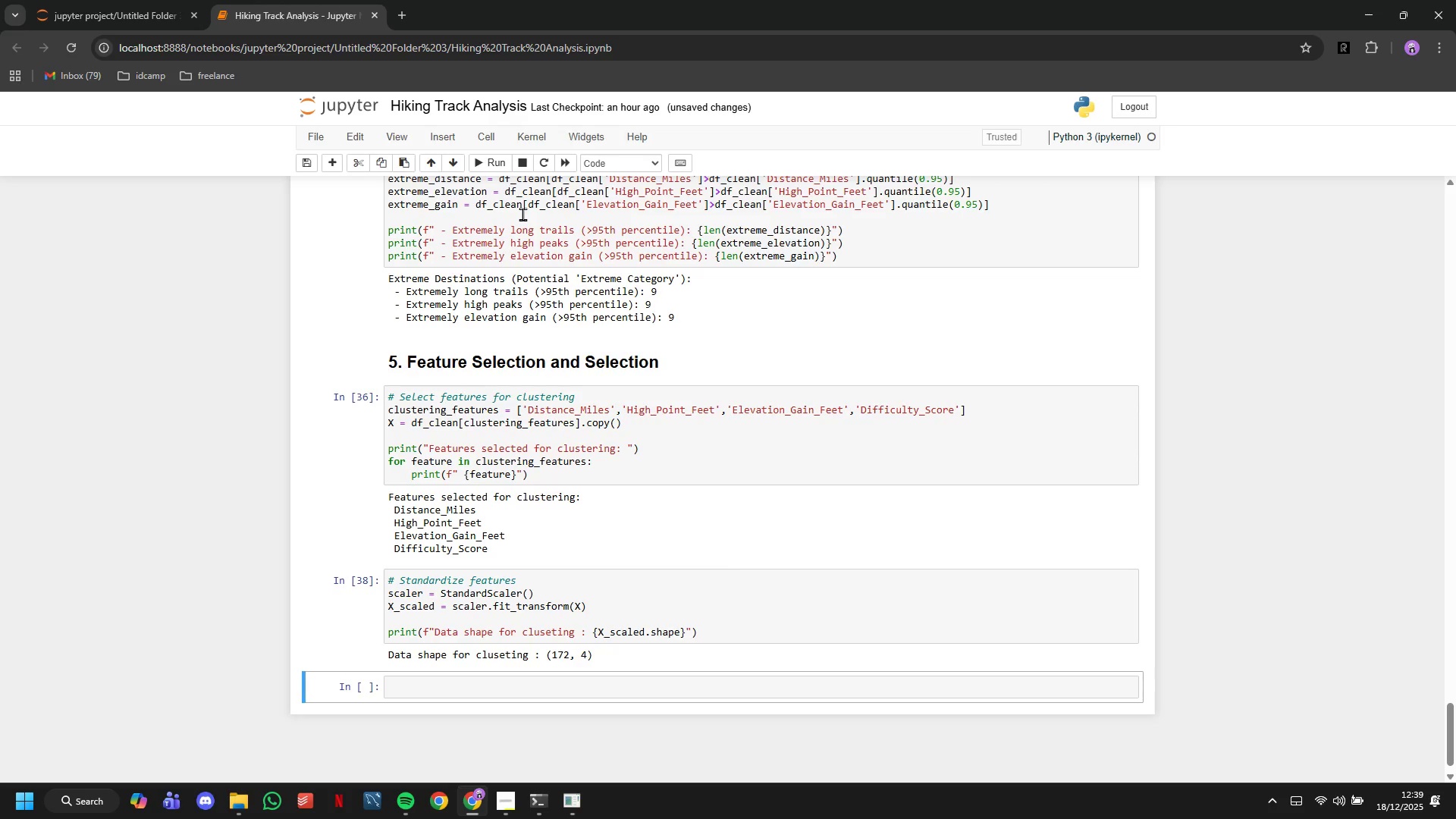 
left_click([592, 164])
 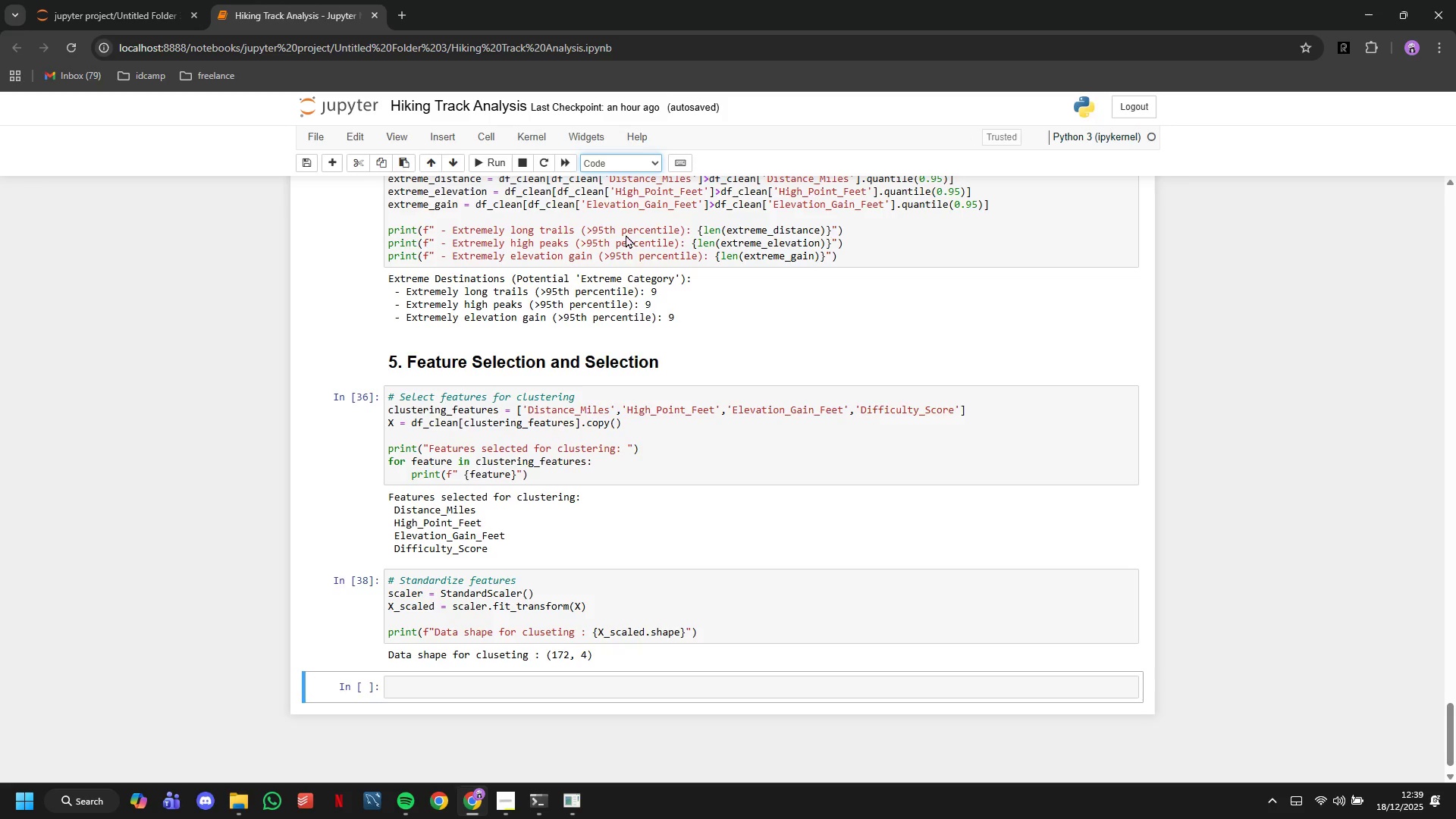 
left_click([626, 234])
 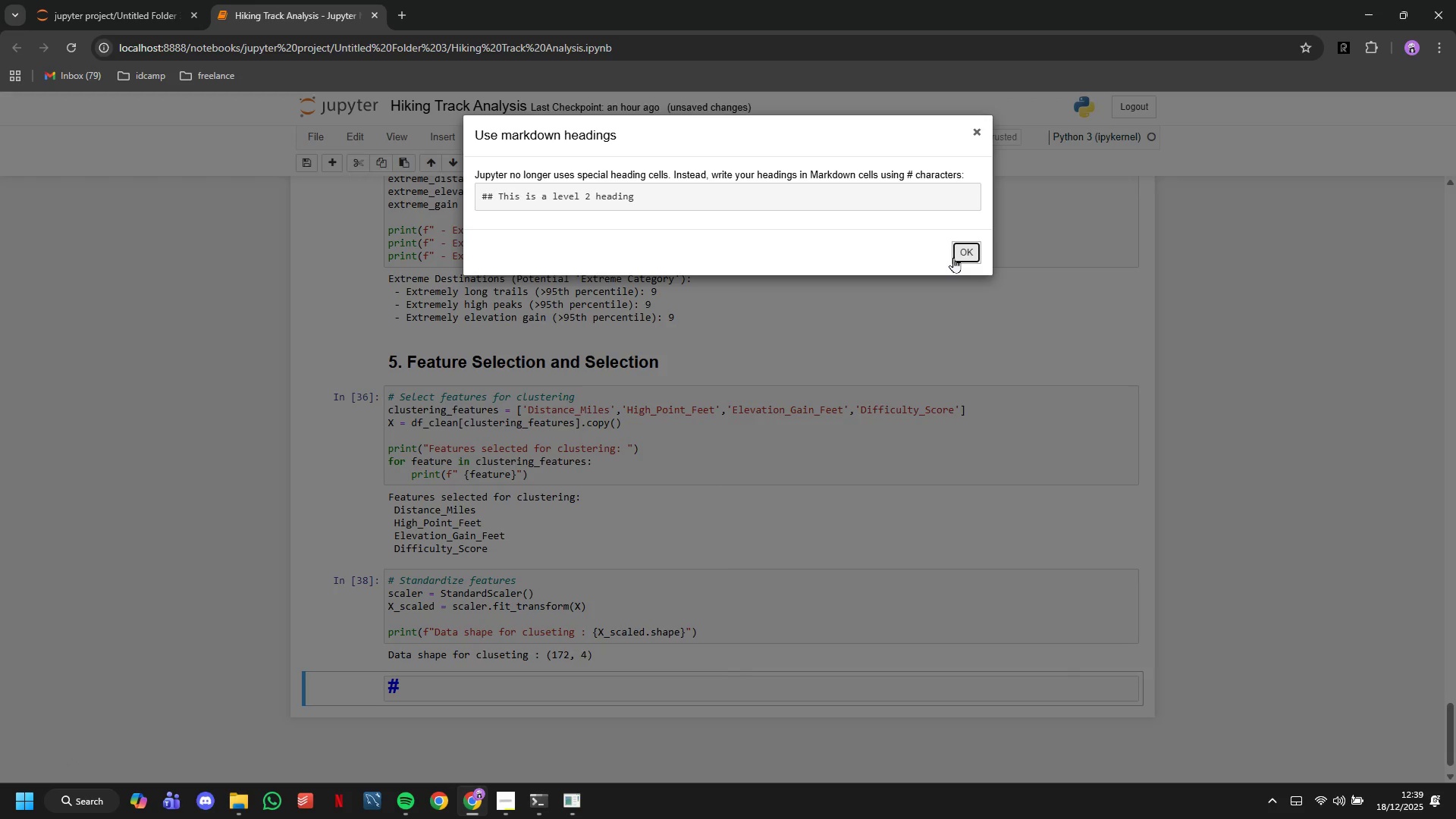 
left_click([954, 257])
 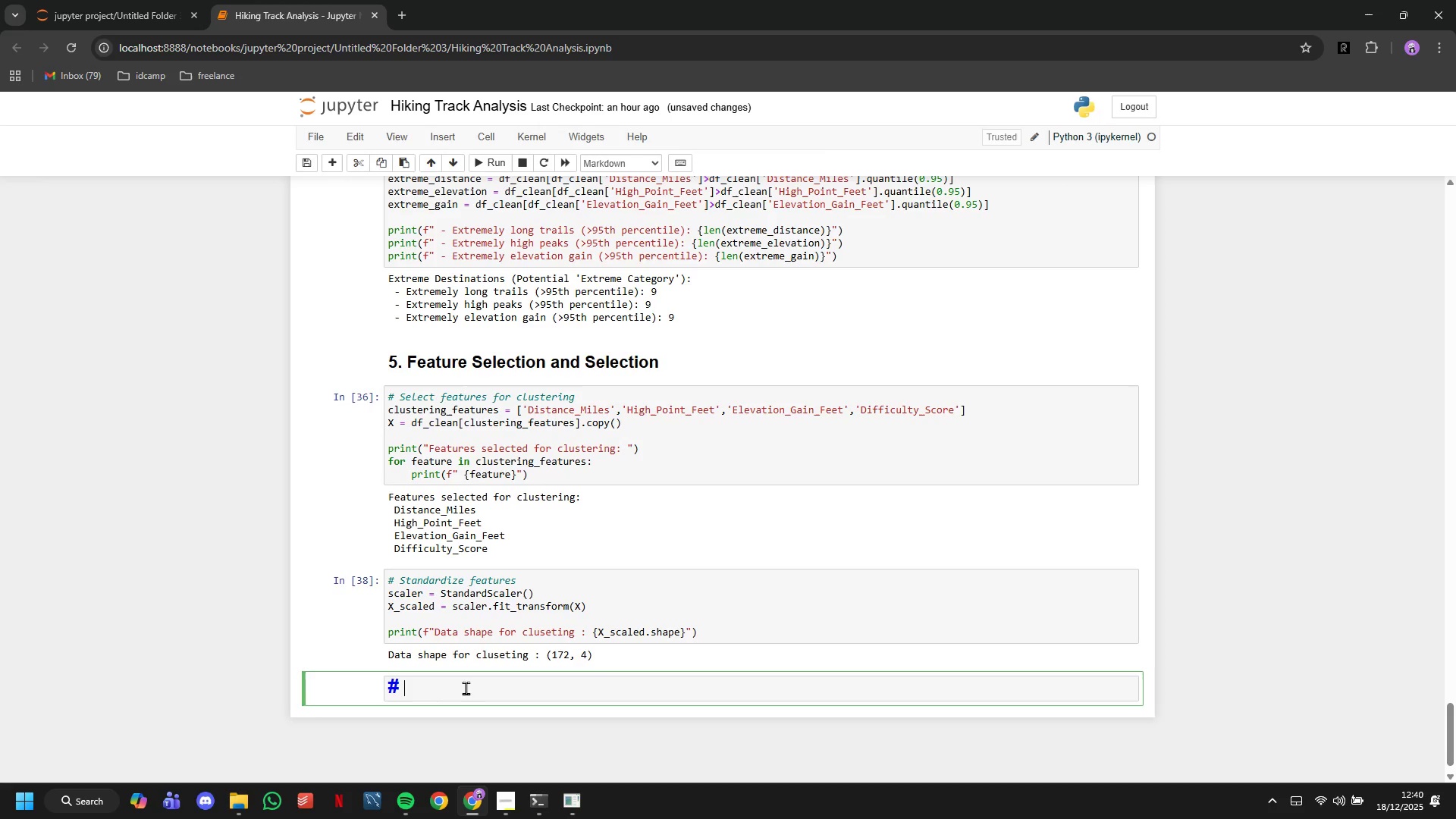 
left_click([466, 688])
 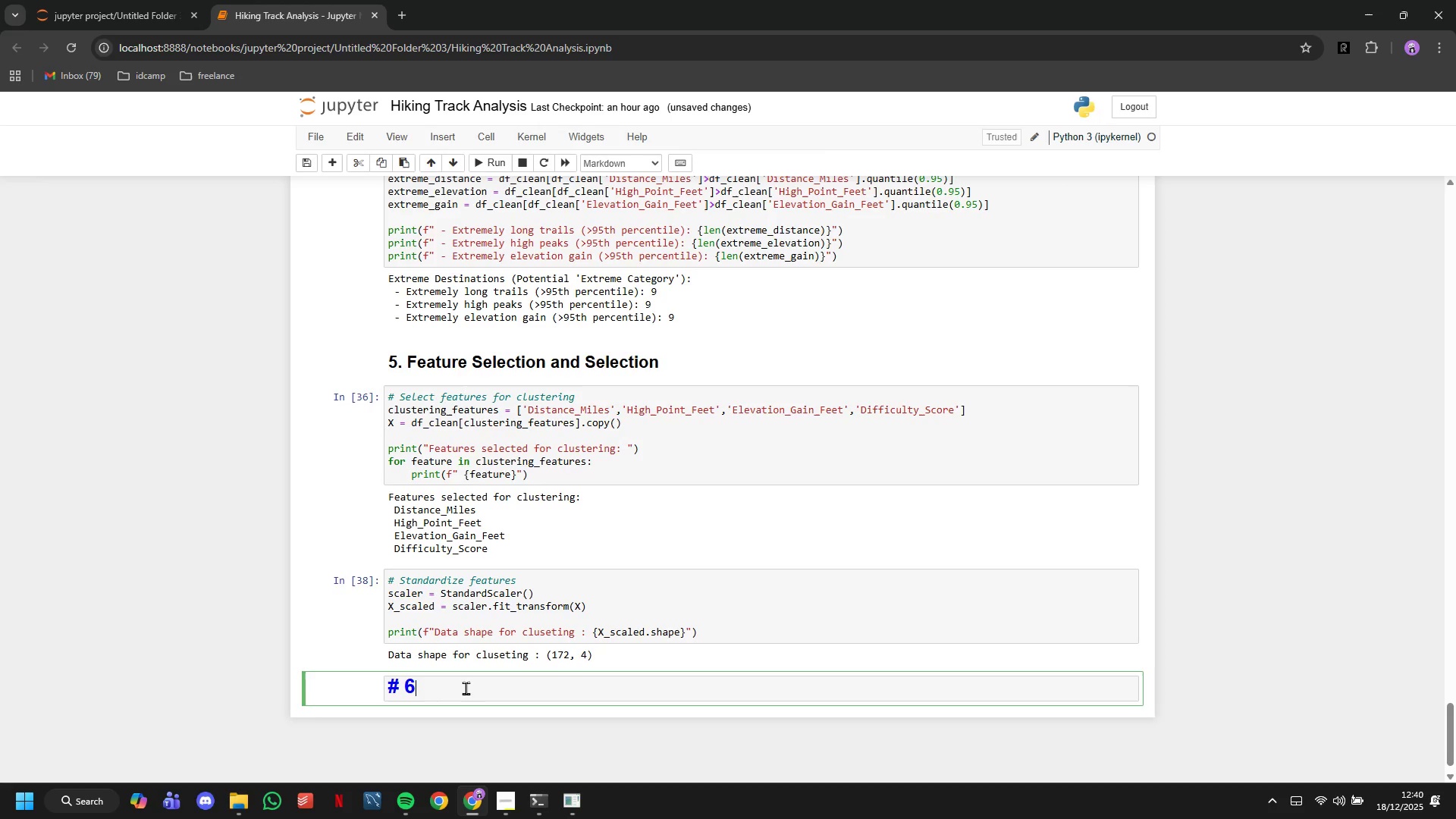 
type(6. Determine Optimal Number of Clusters)
 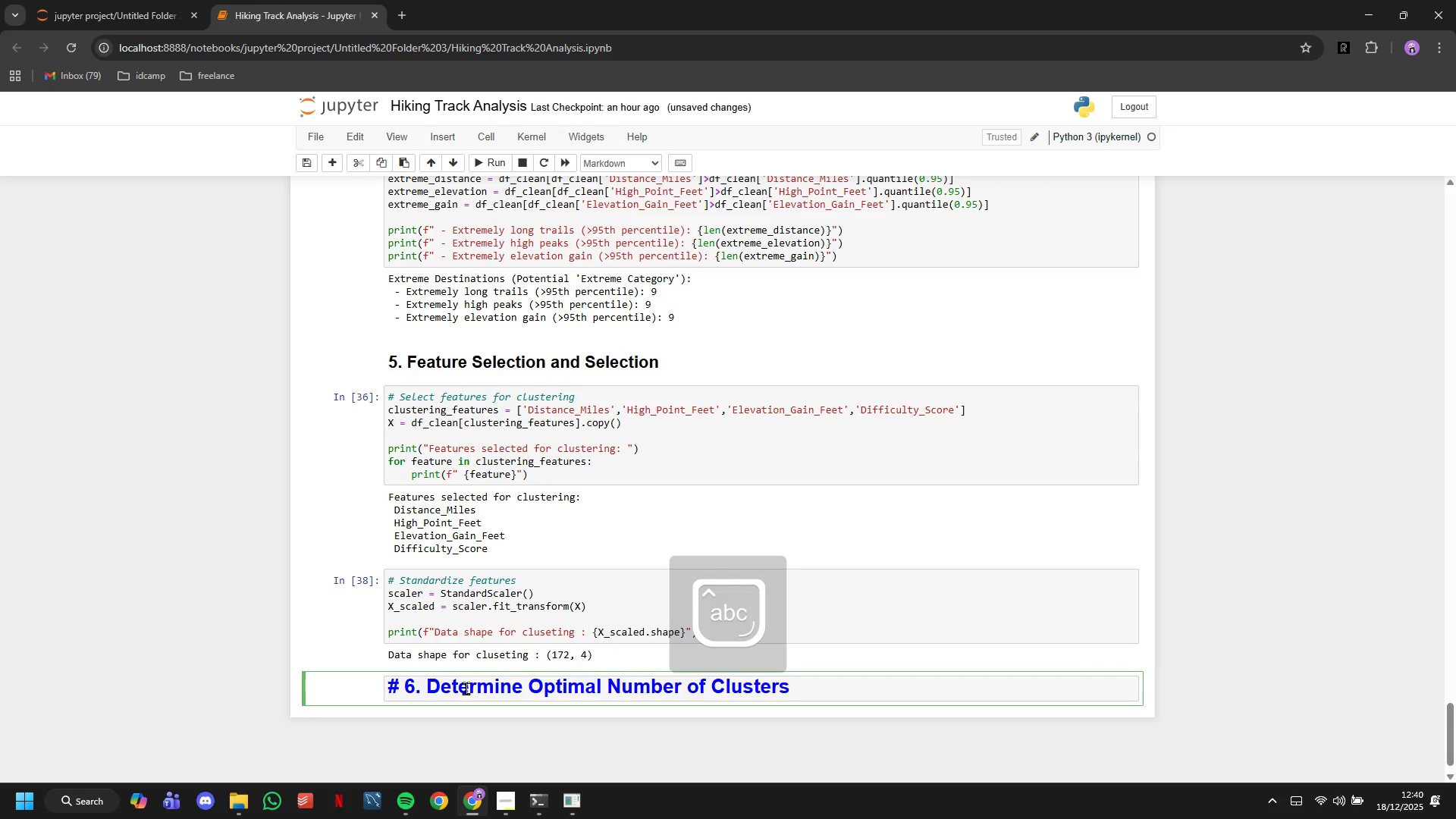 
key(Enter)
 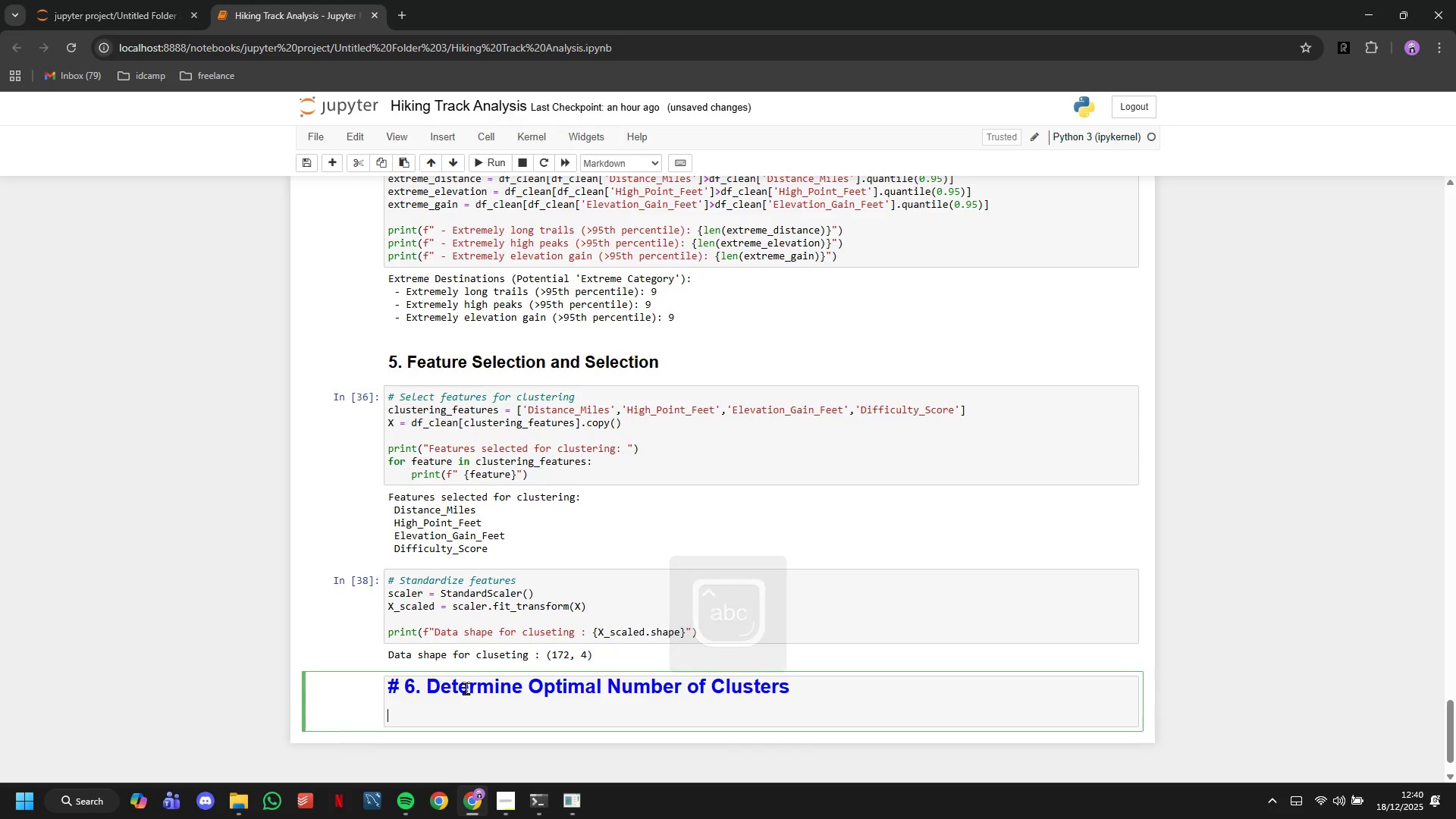 
key(Enter)
 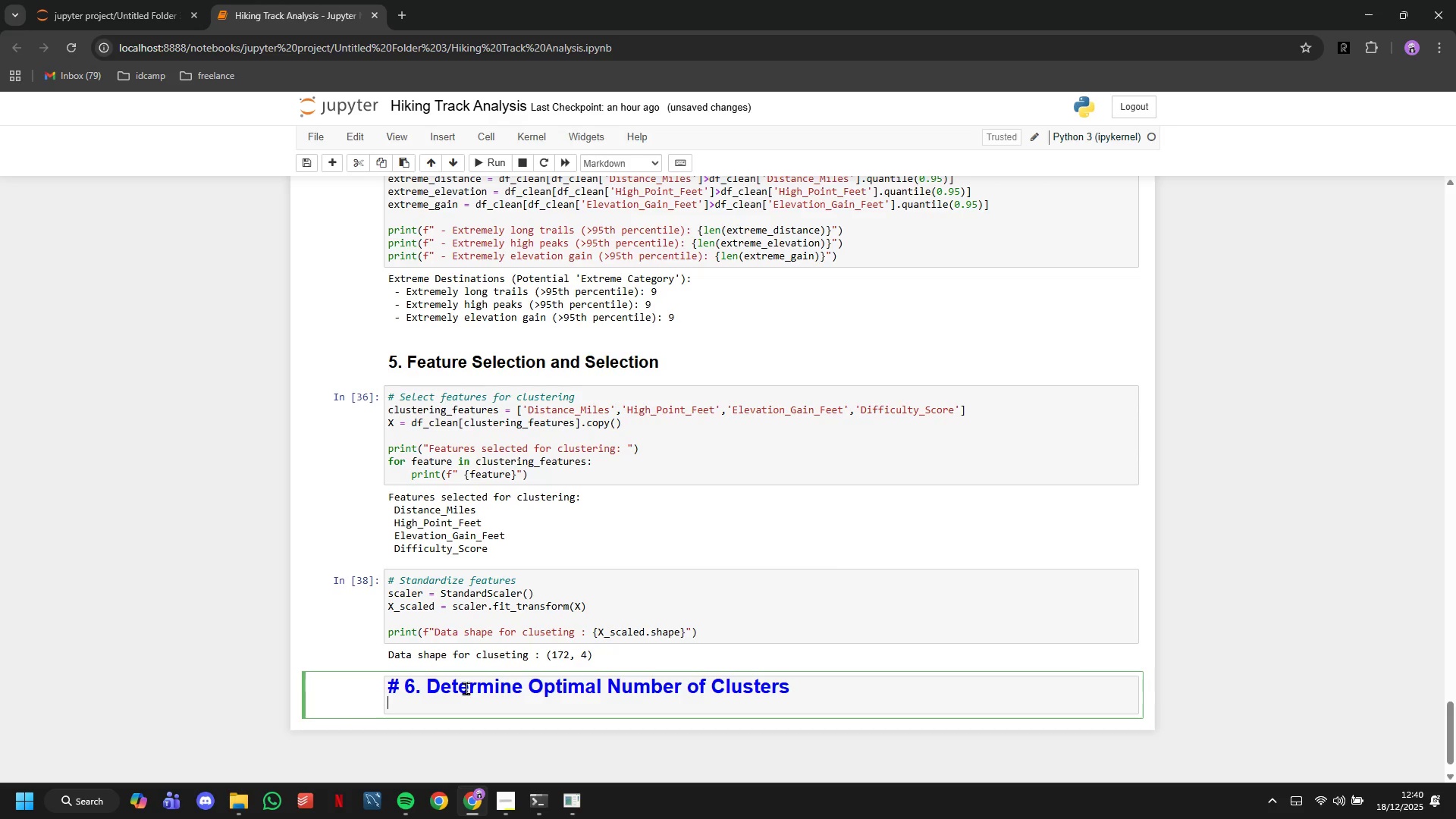 
key(Backspace)
 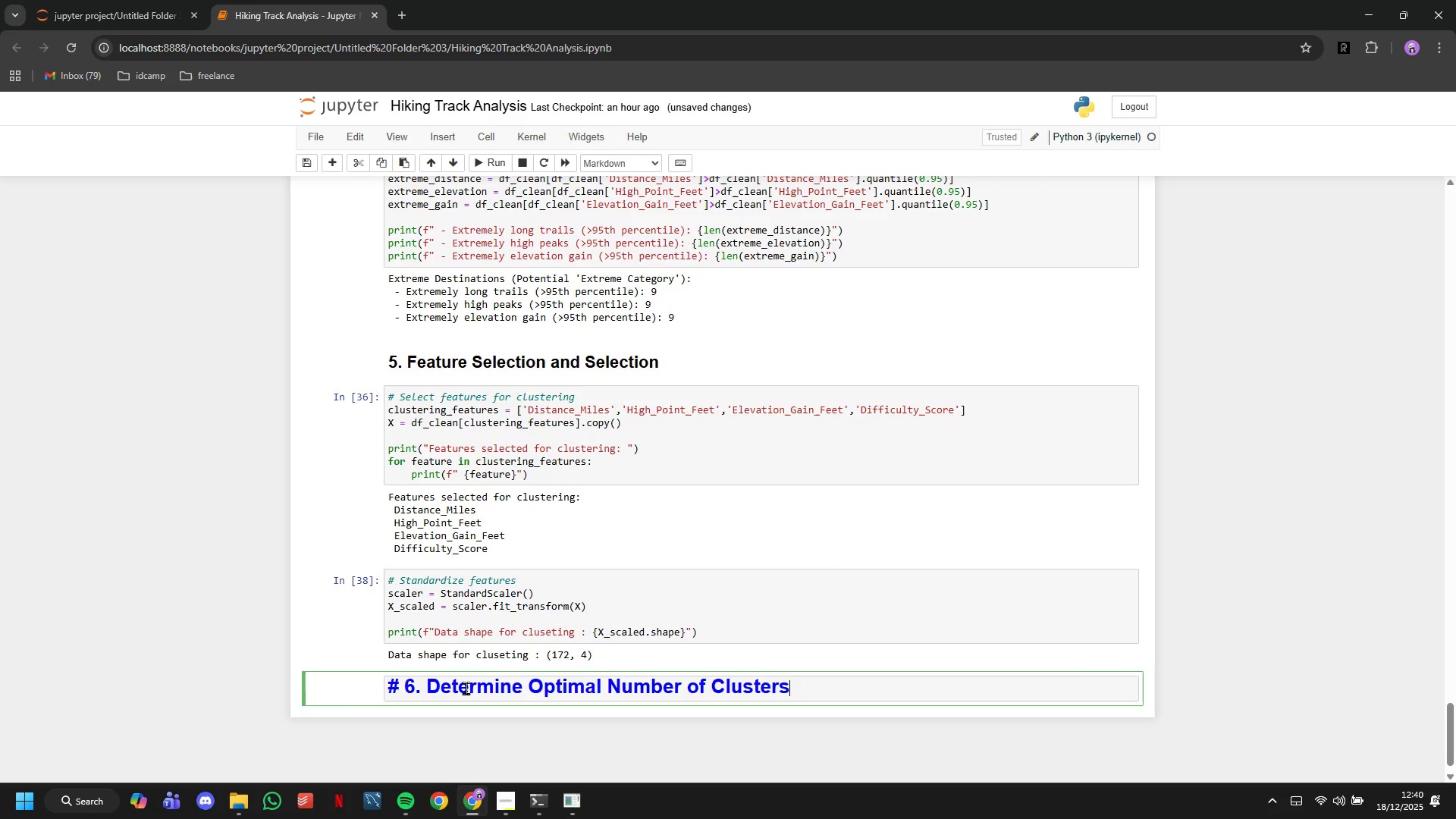 
key(Backspace)
 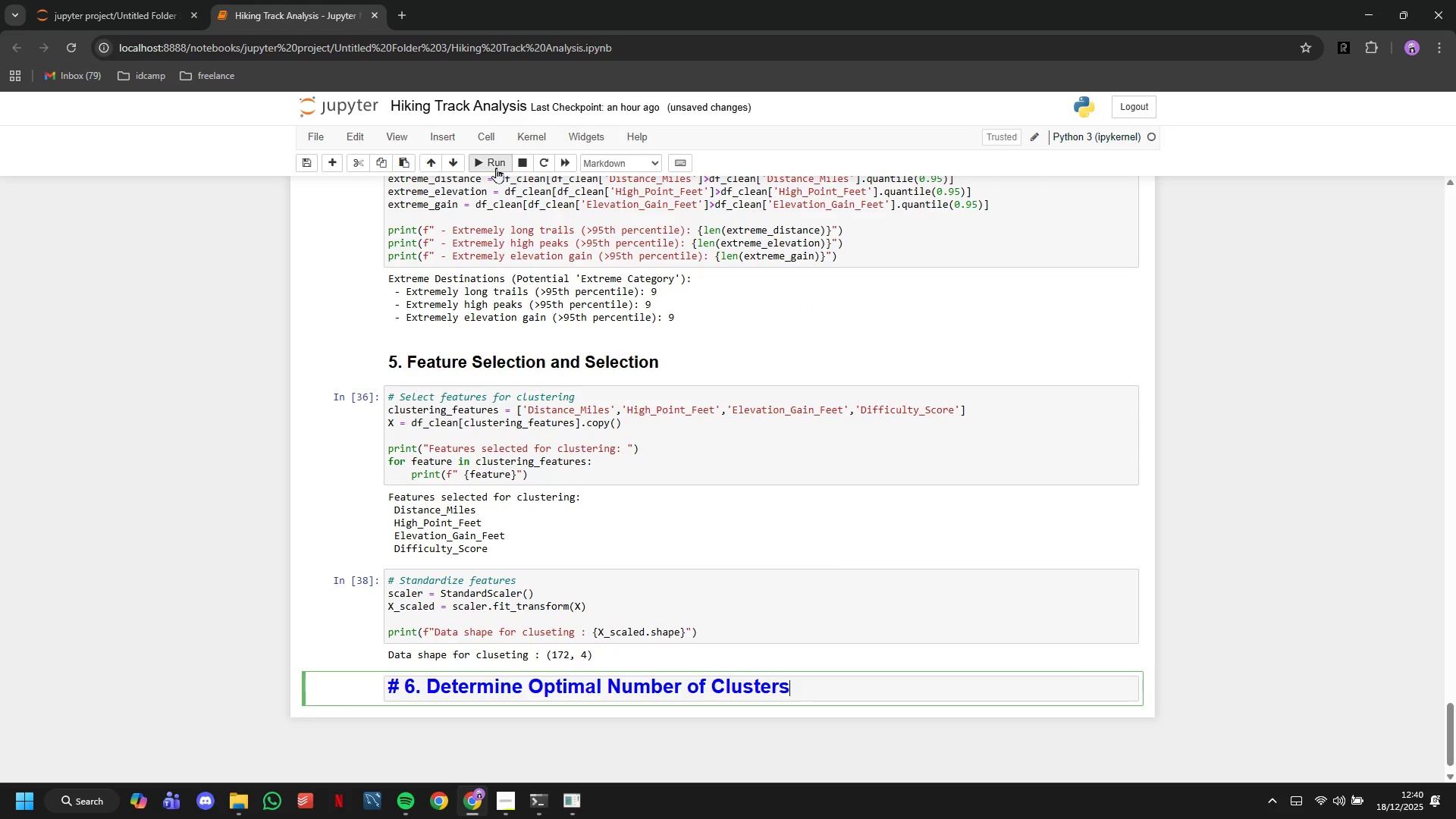 
left_click([496, 168])
 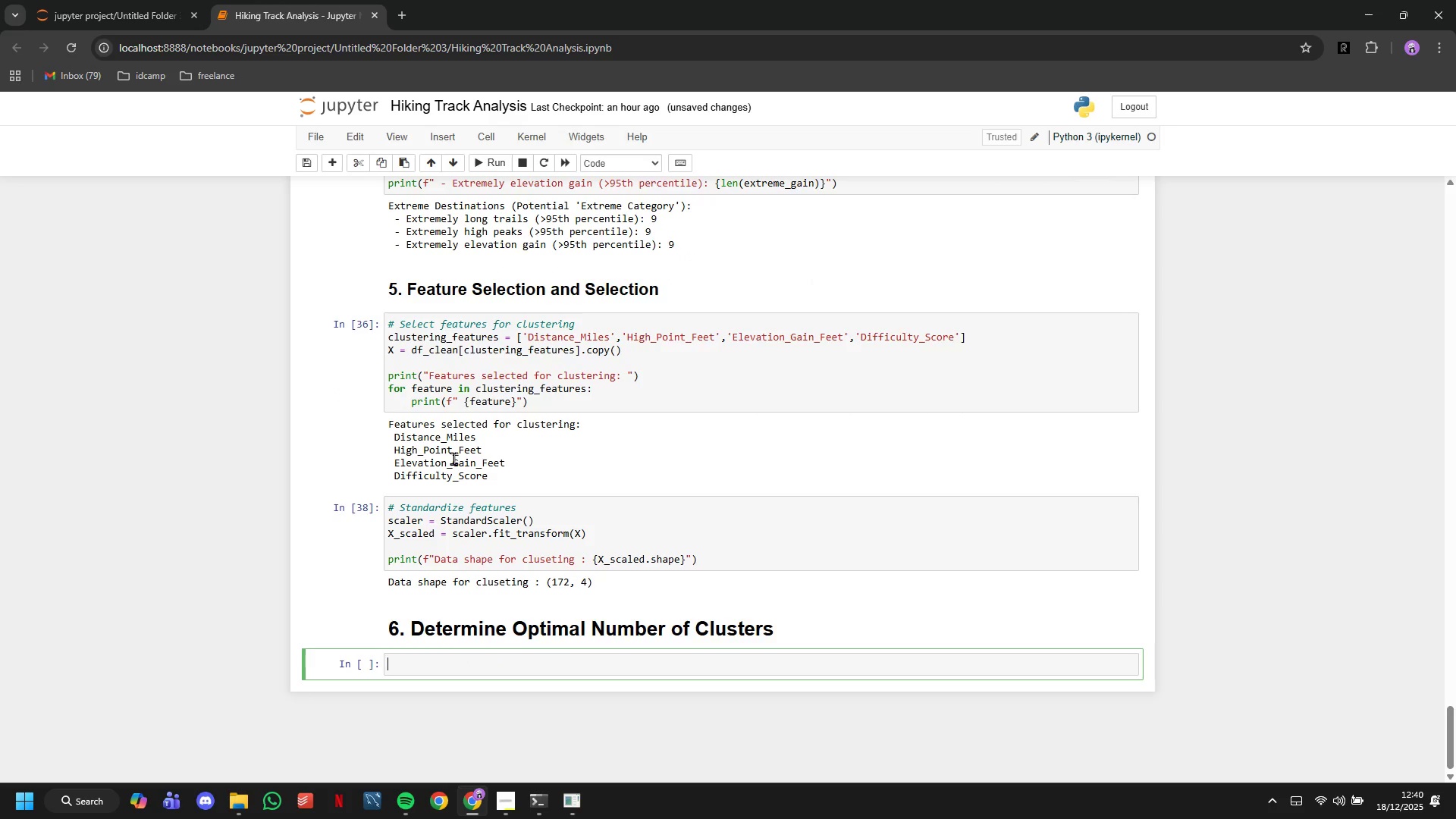 
type(# Elm)
key(Backspace)
type(bow method to find optimal K)
key(Backspace)
type(k)
 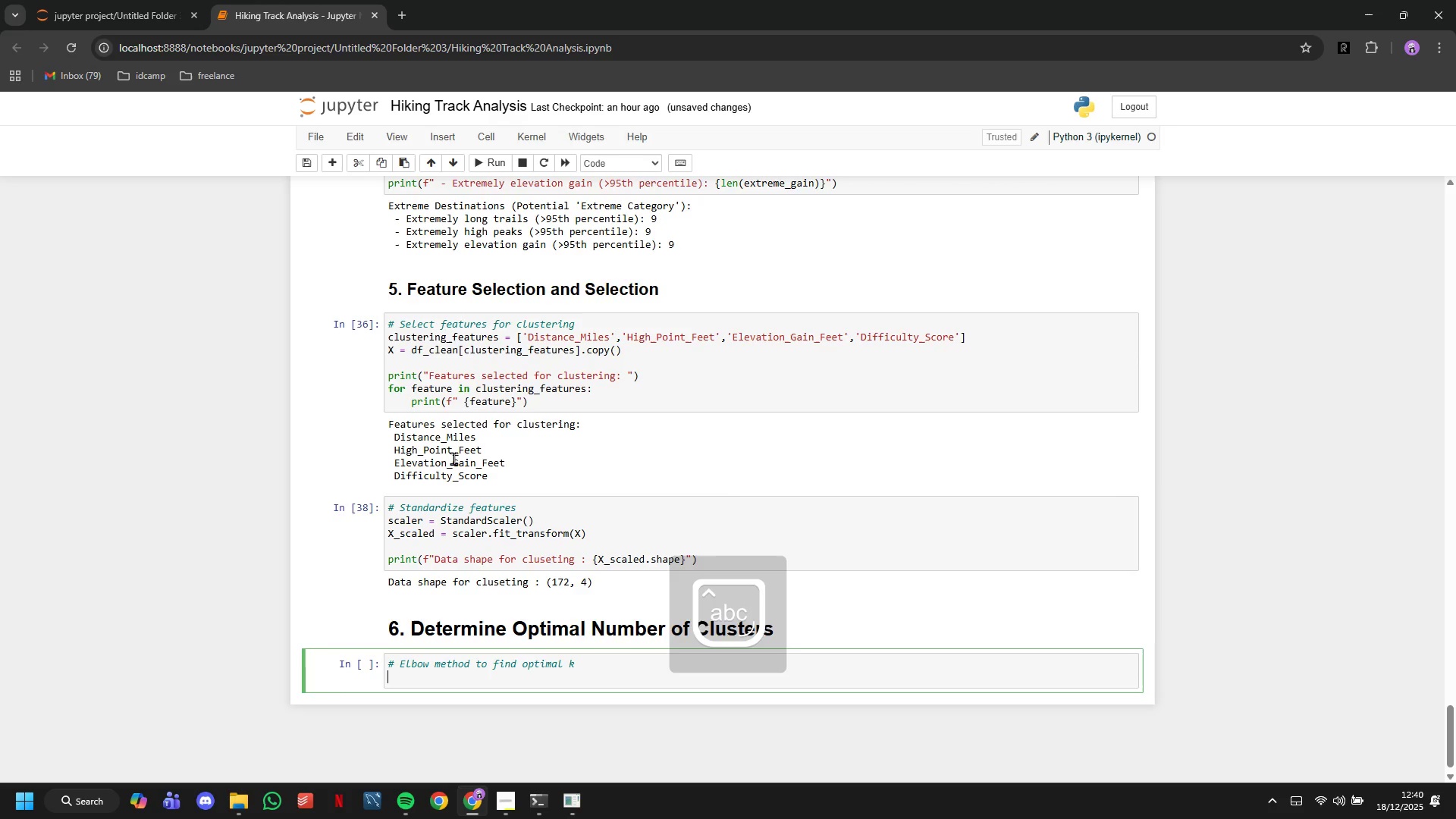 
key(Enter)
 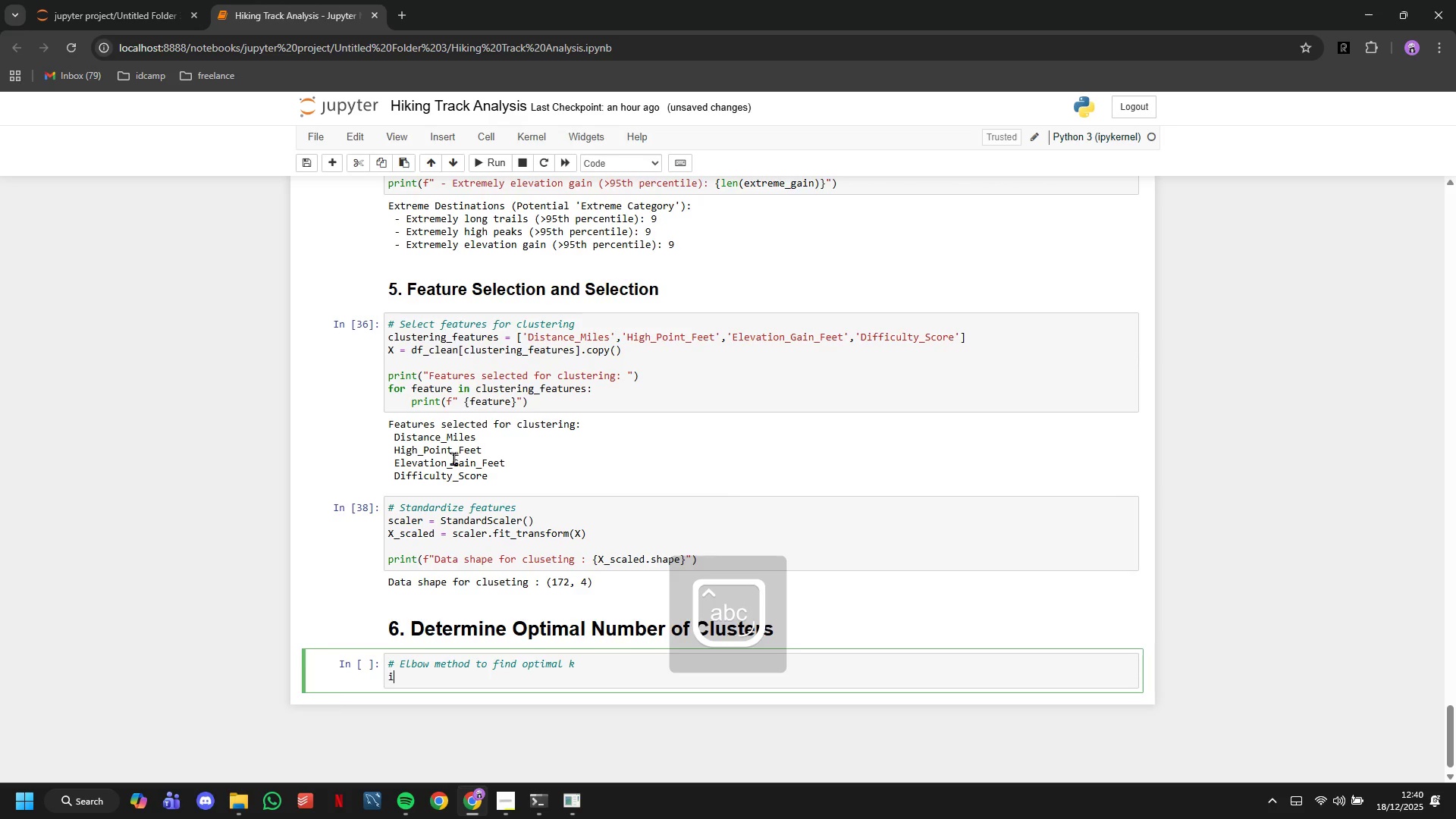 
type(inertias = [)
 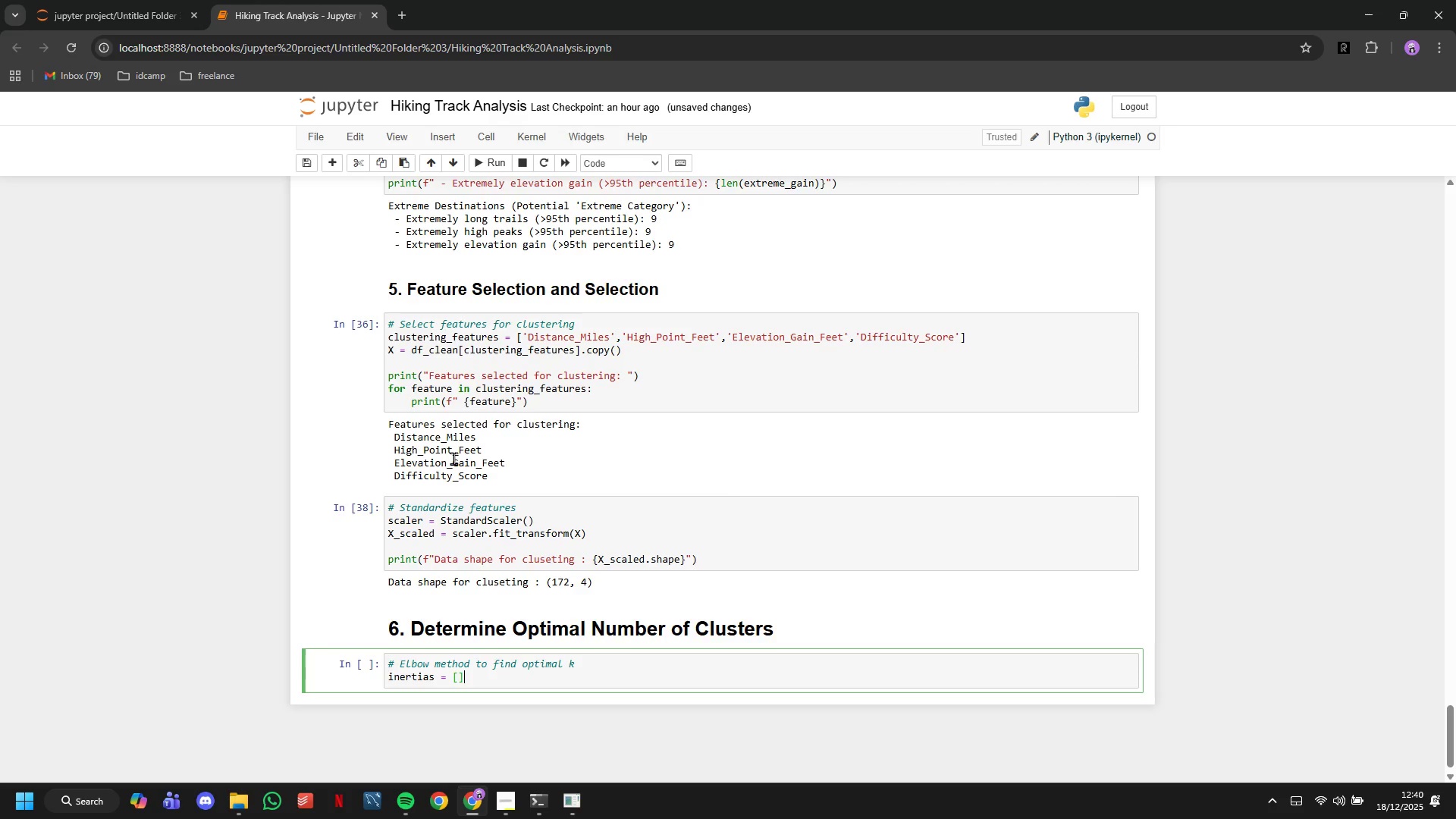 
key(ArrowRight)
 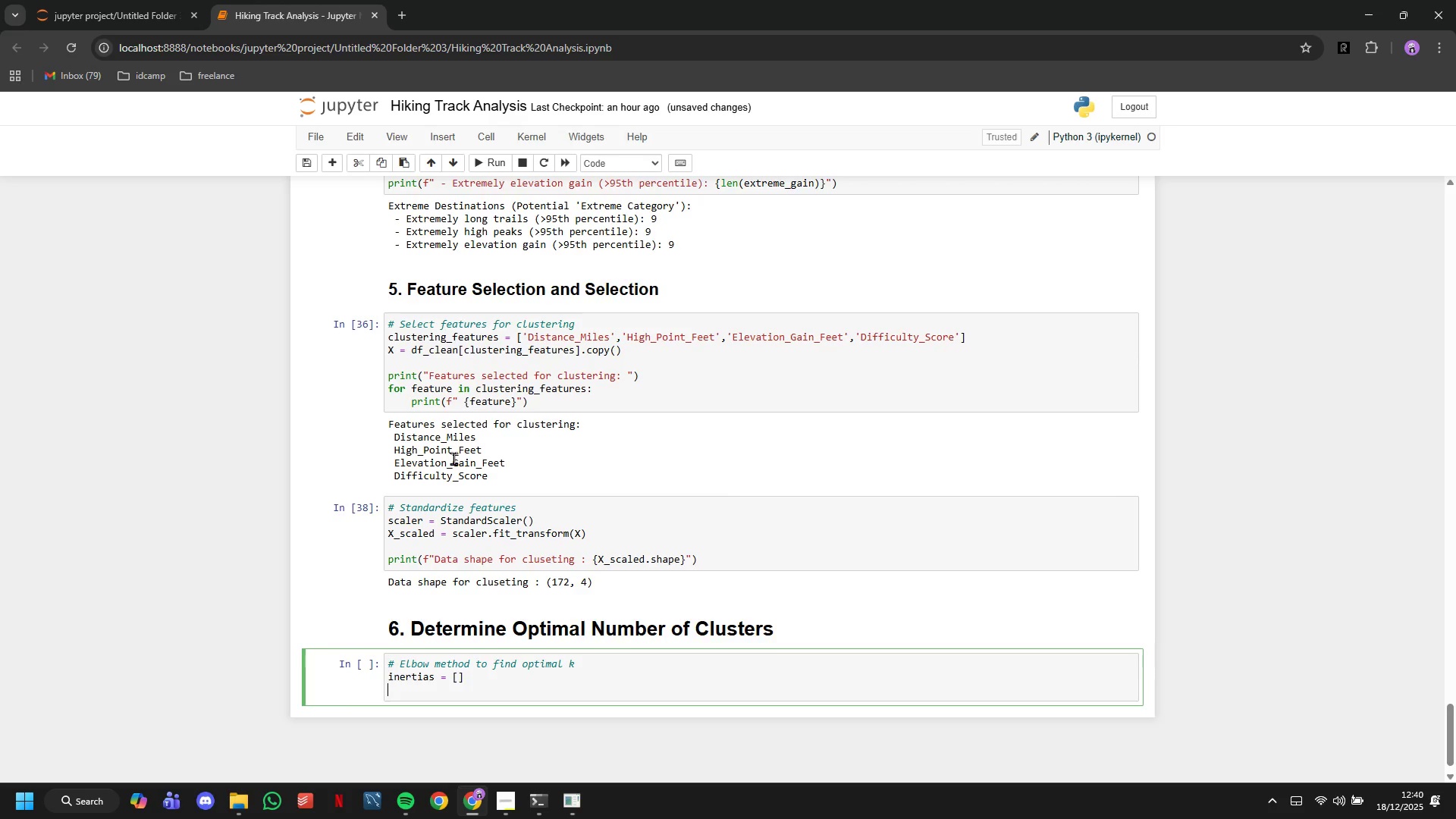 
key(Enter)
 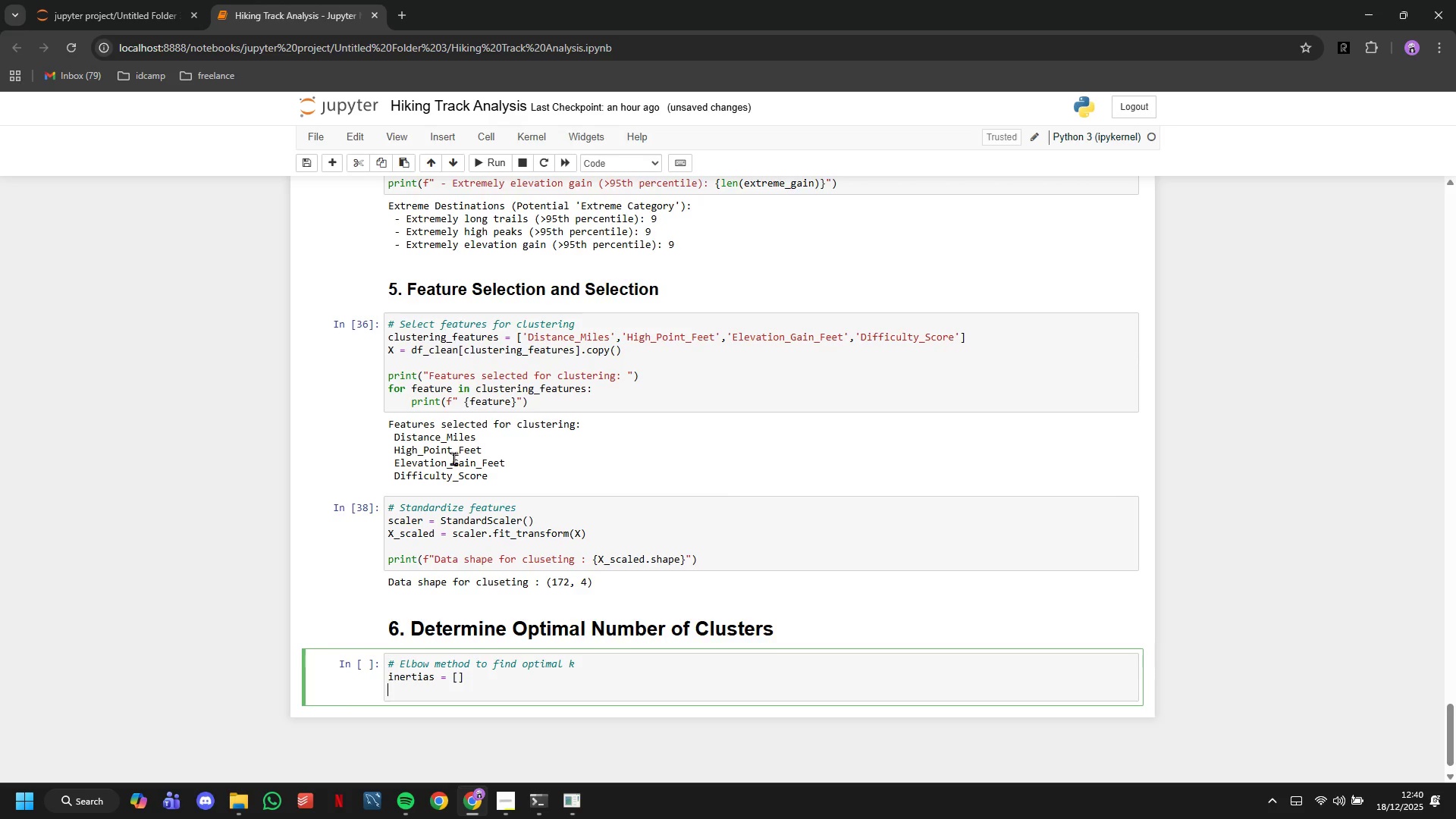 
type(silhouette_scores = [)
 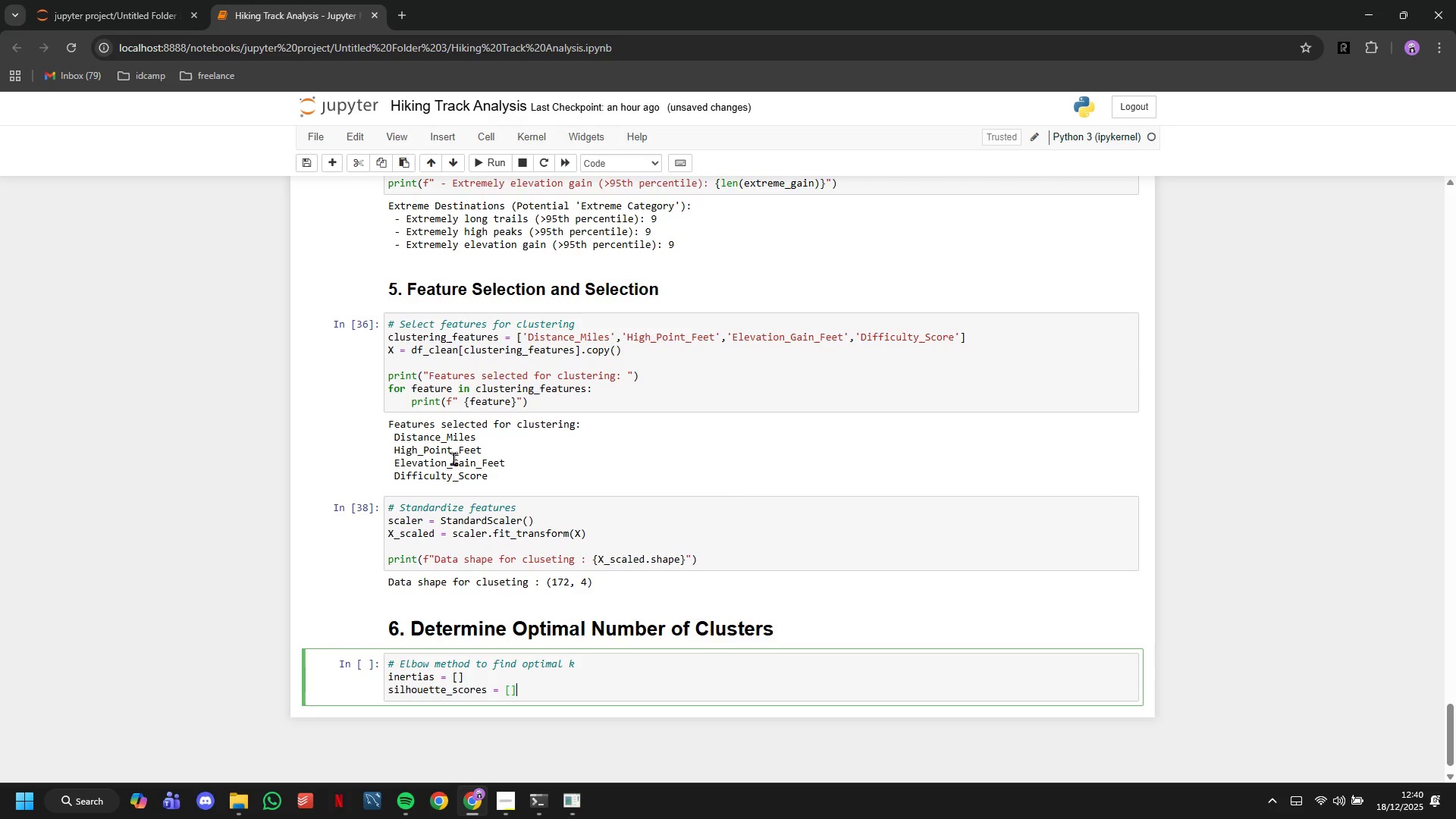 
key(ArrowRight)
 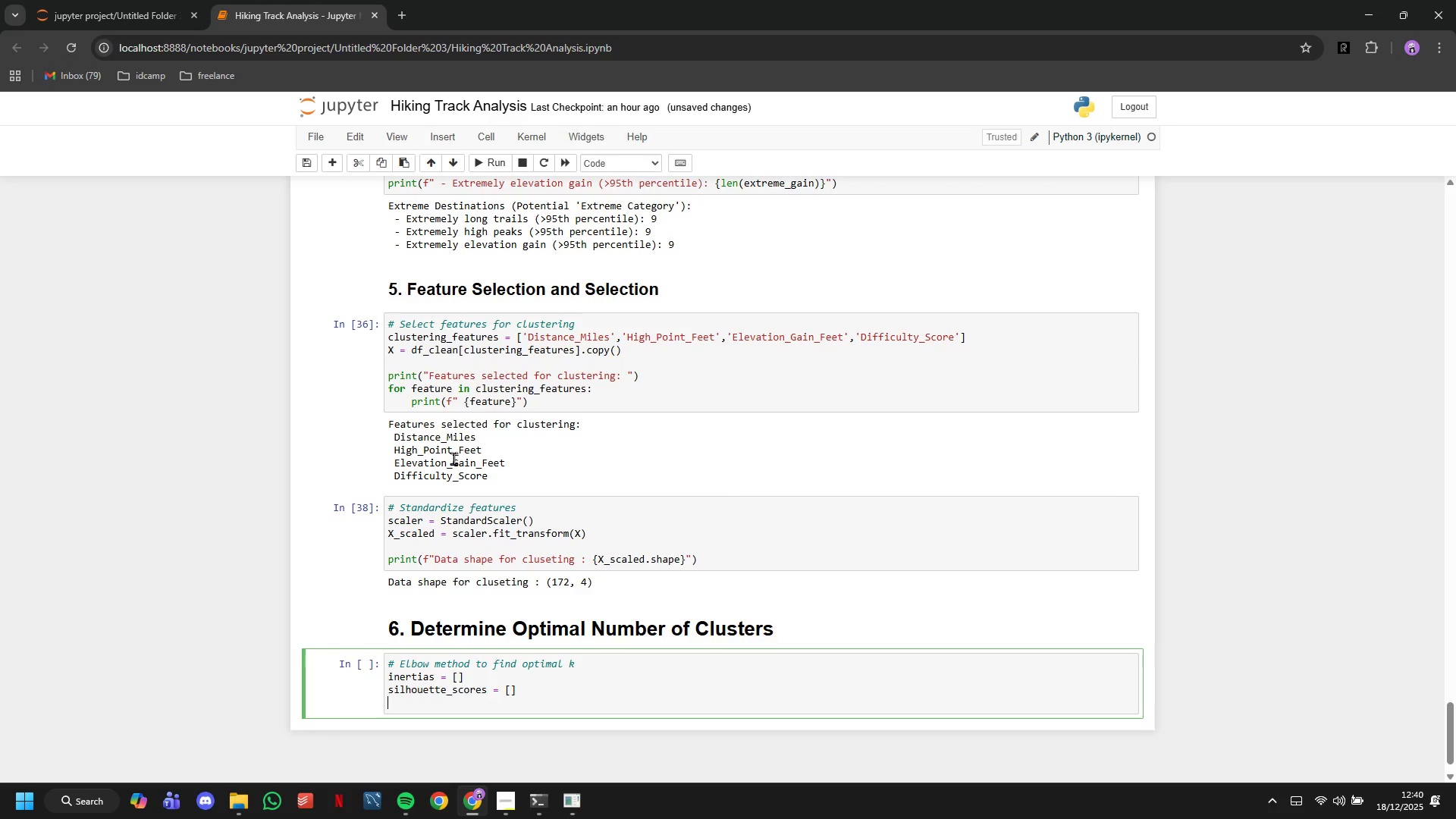 
key(Enter)
 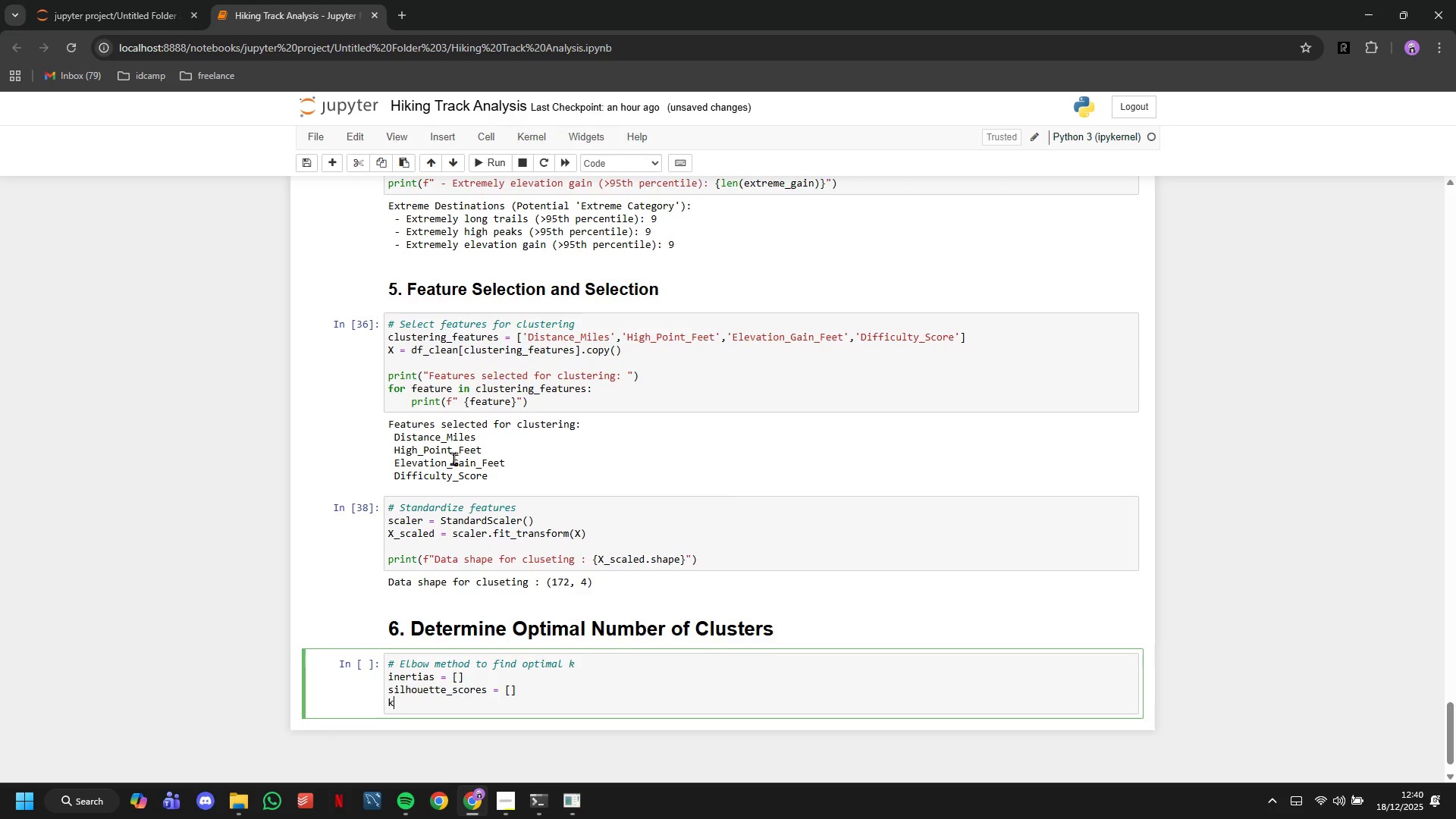 
type(k_range = range(2,8)
 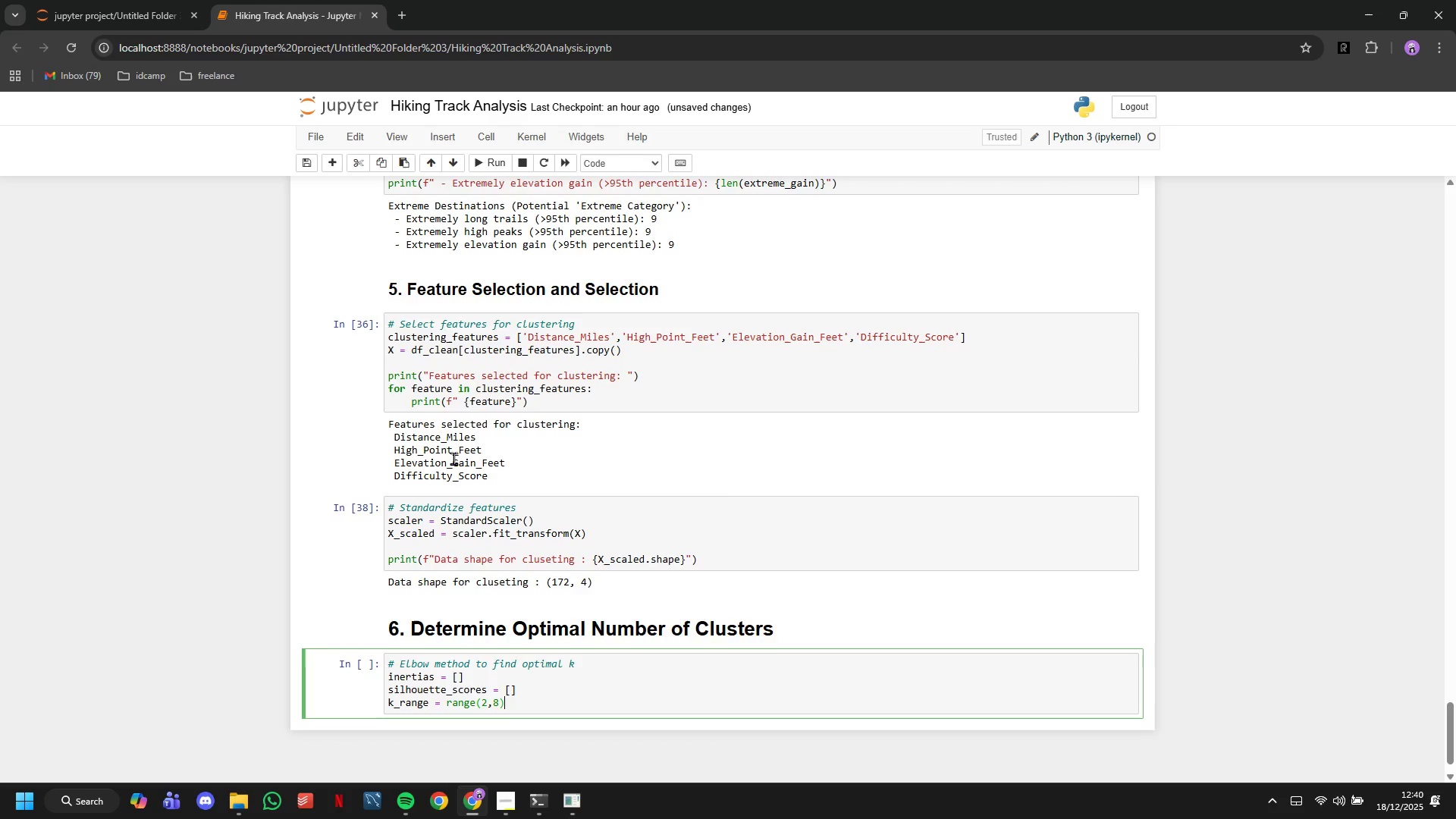 
 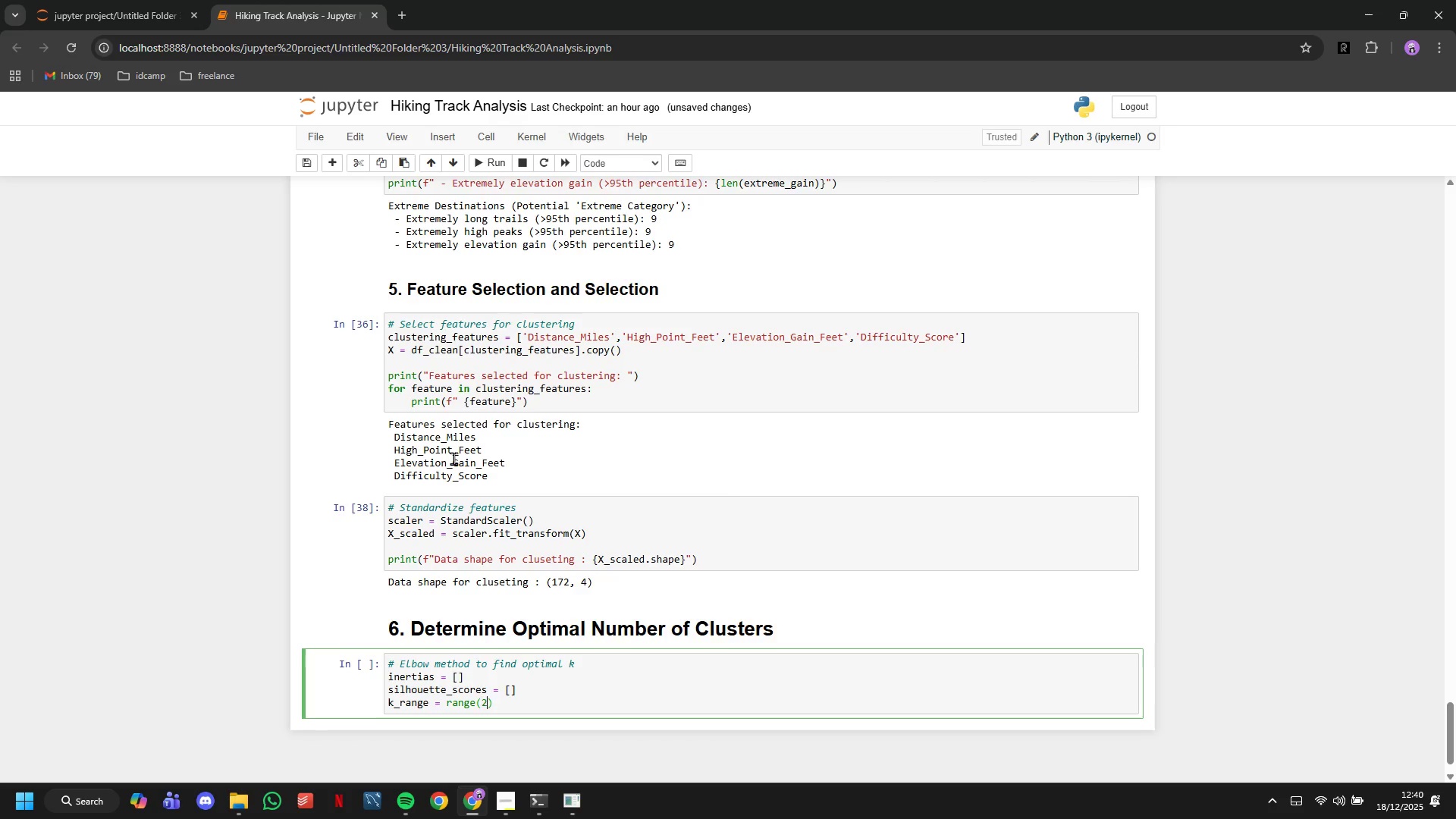 
key(ArrowRight)
 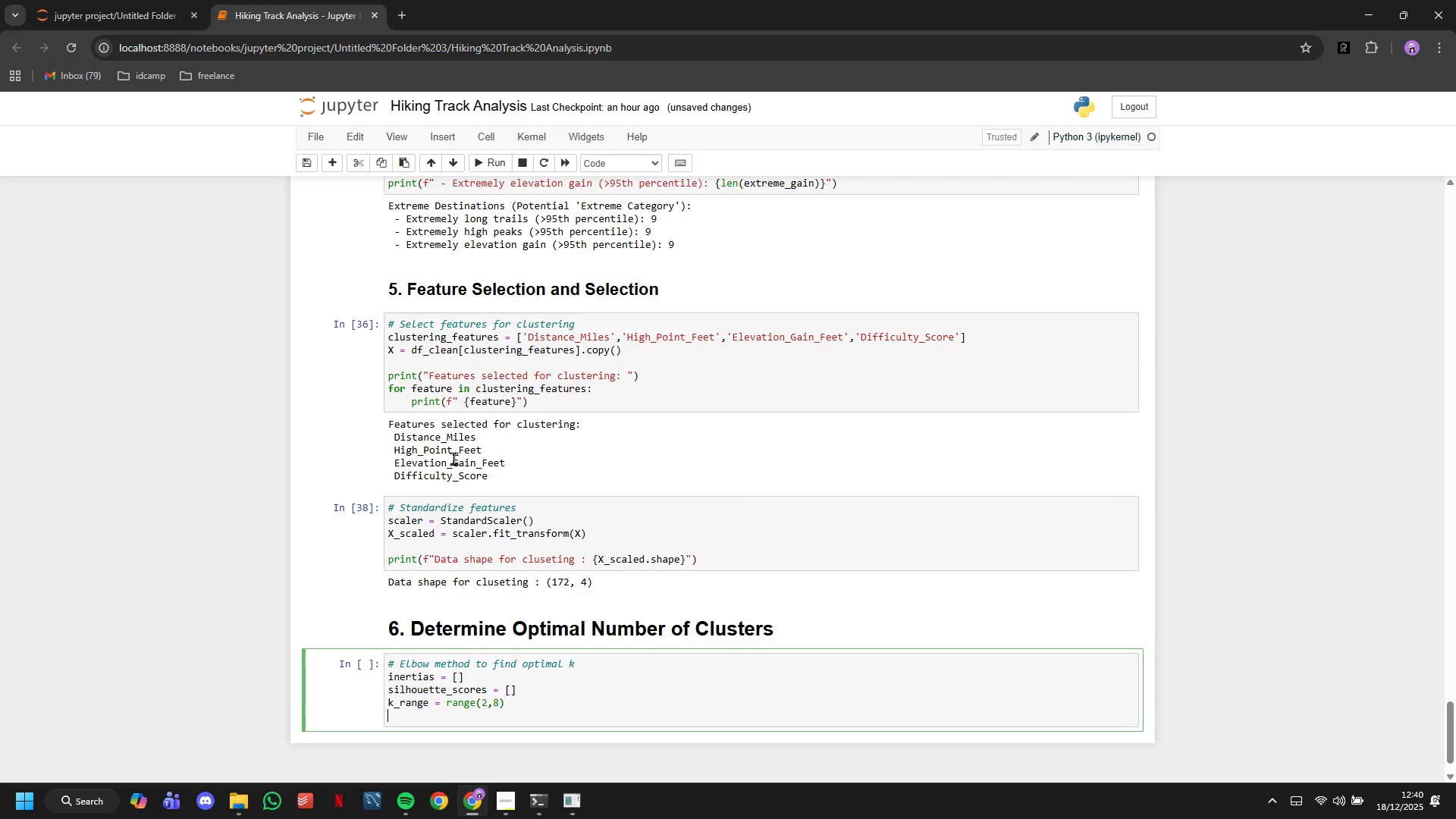 
key(Enter)
 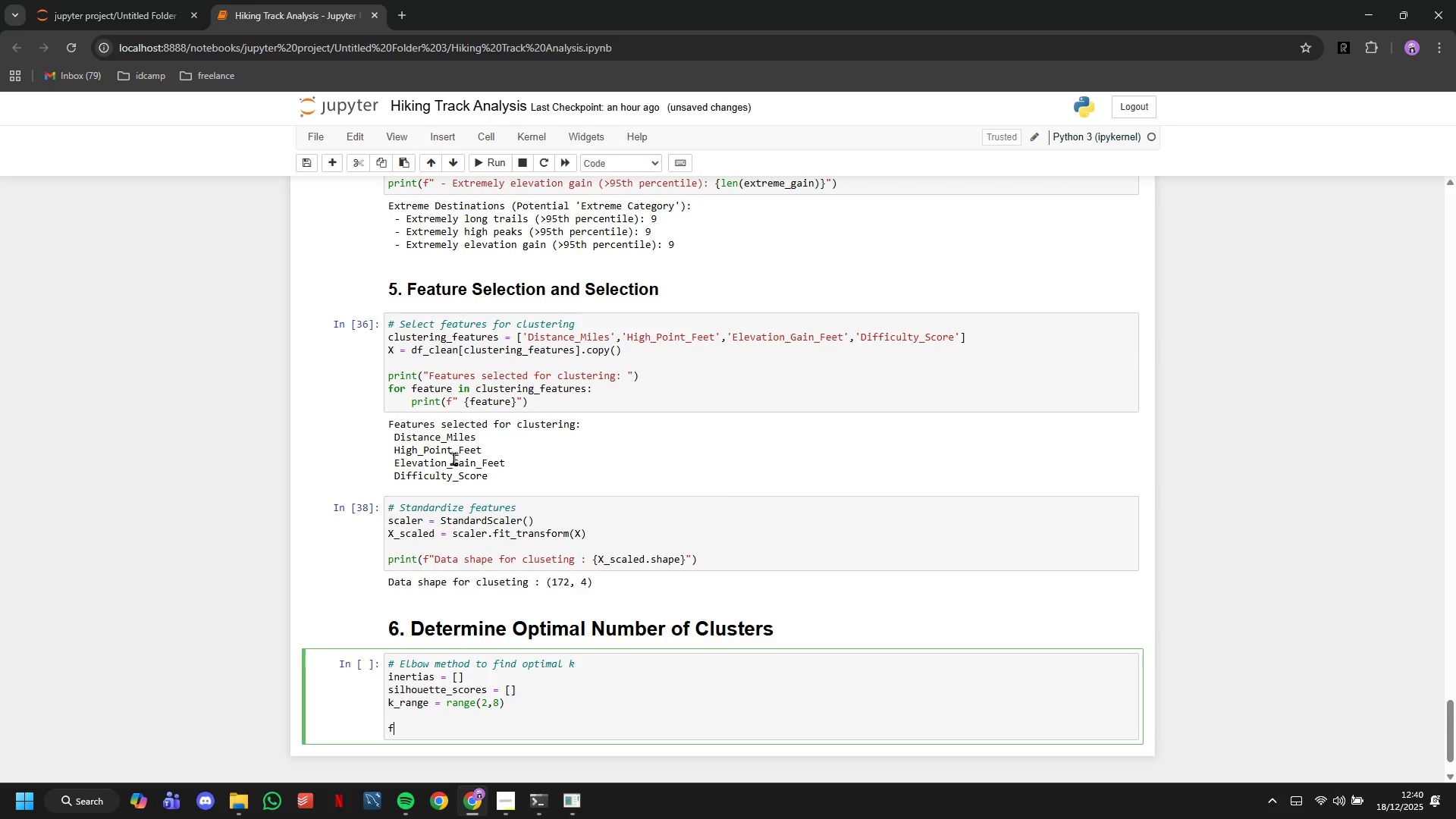 
key(Enter)
 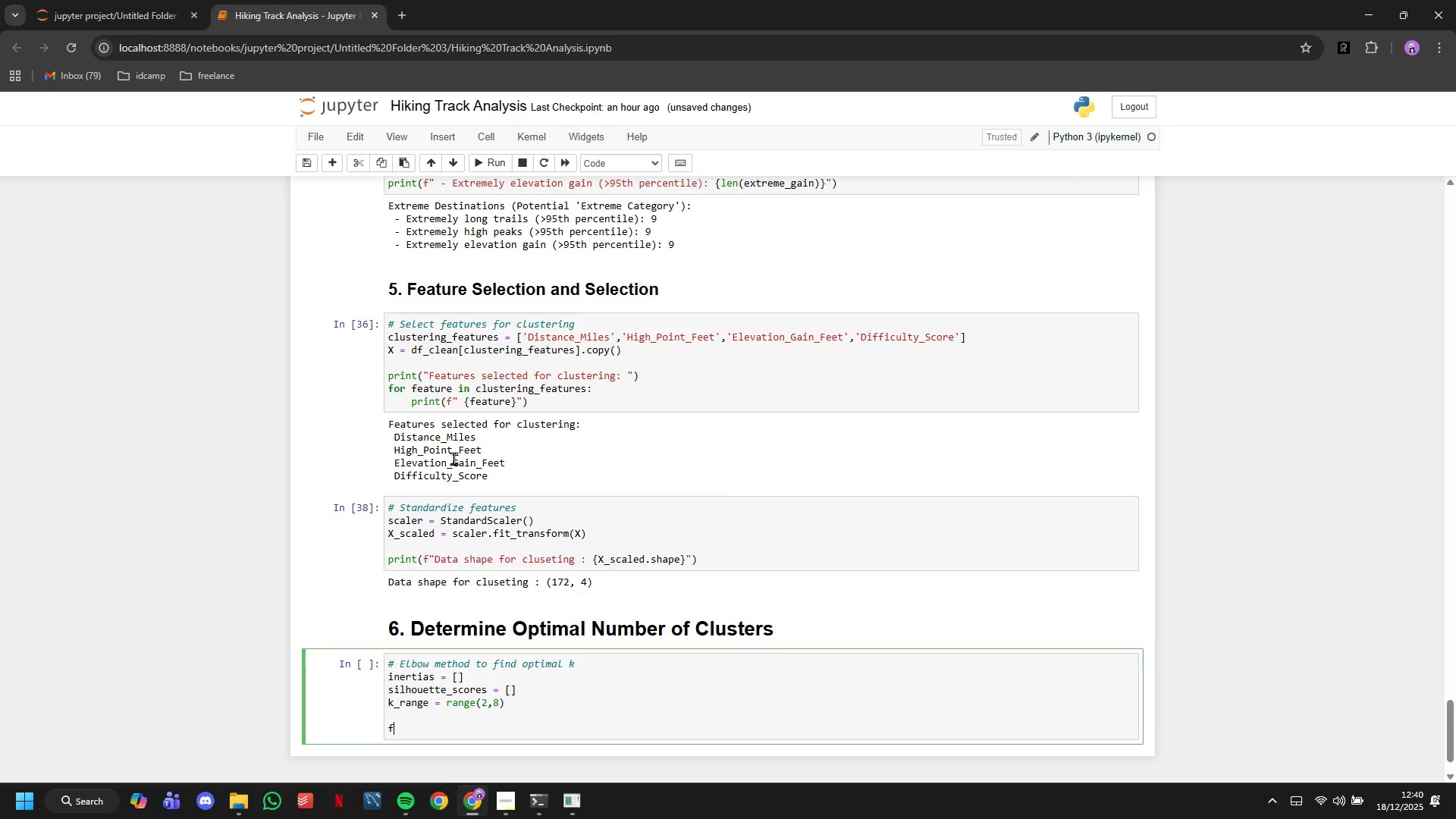 
type(for k in k_range:)
 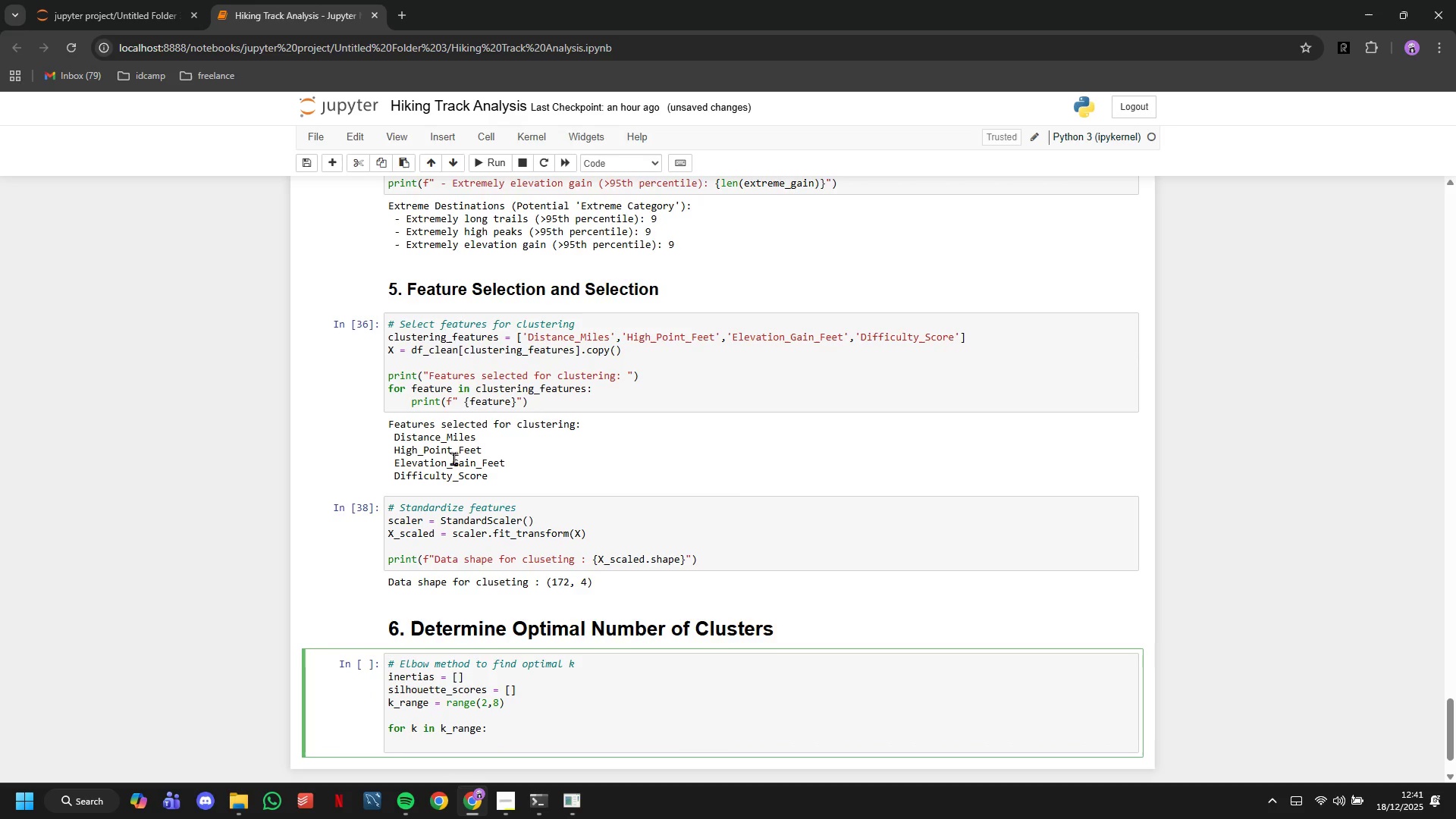 
 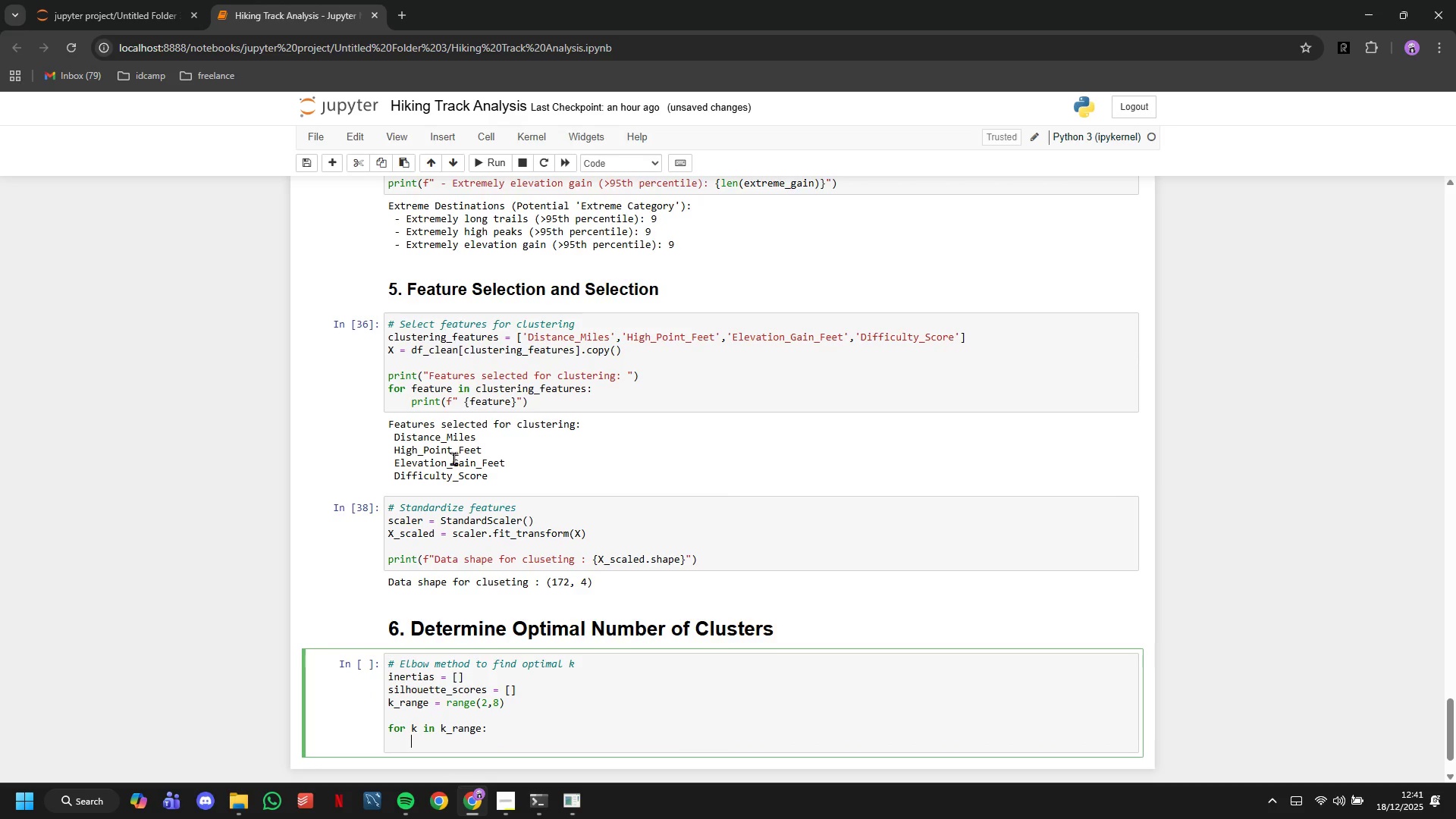 
key(Enter)
 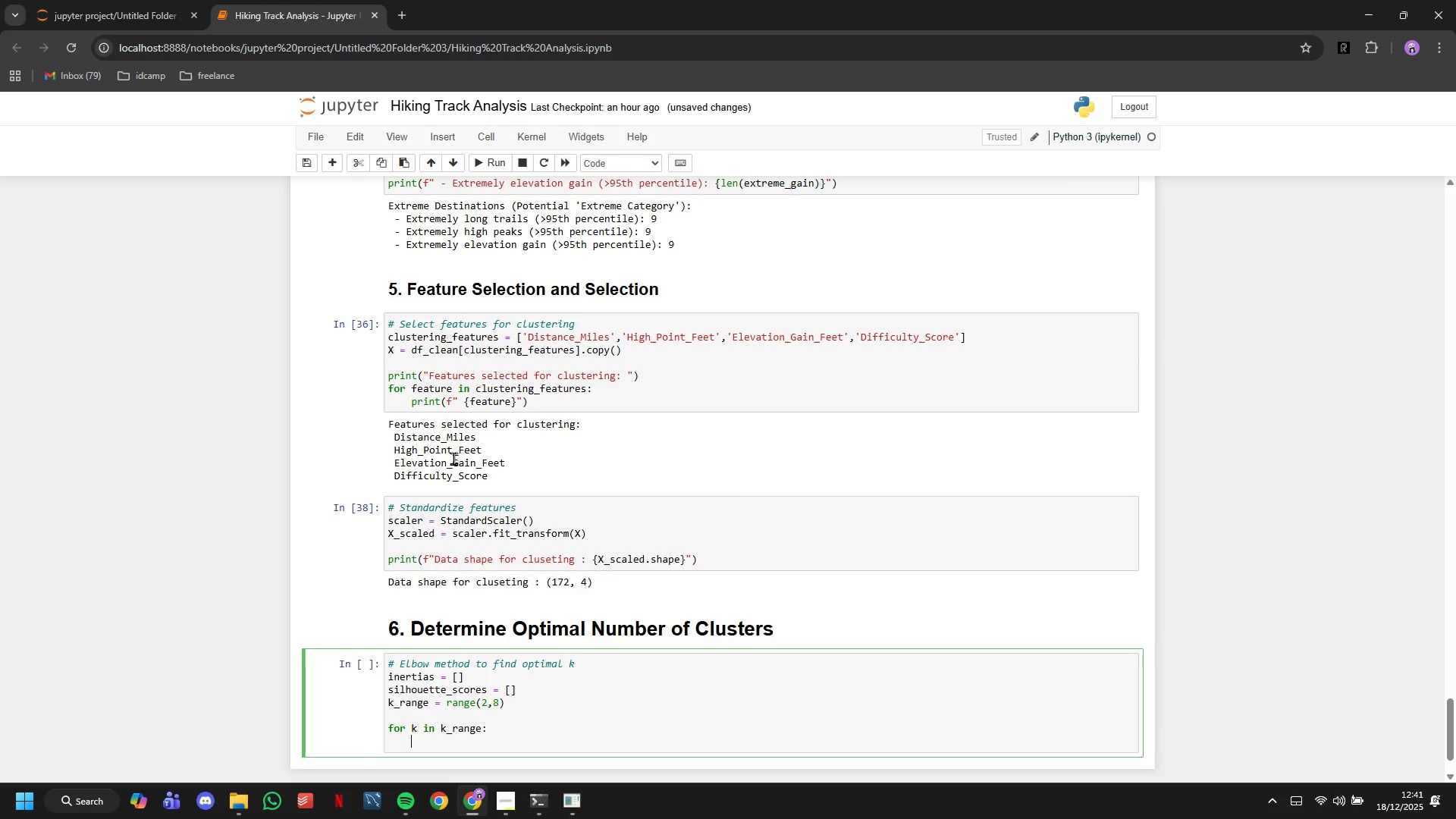 
type(kemans=KMEA)
key(Backspace)
key(Backspace)
type(EA)
key(Backspace)
key(Backspace)
type(eans(n))
key(Backspace)
type(_clusters=k,random_sat)
key(Backspace)
key(Backspace)
type(tate=42,n_init=10))
 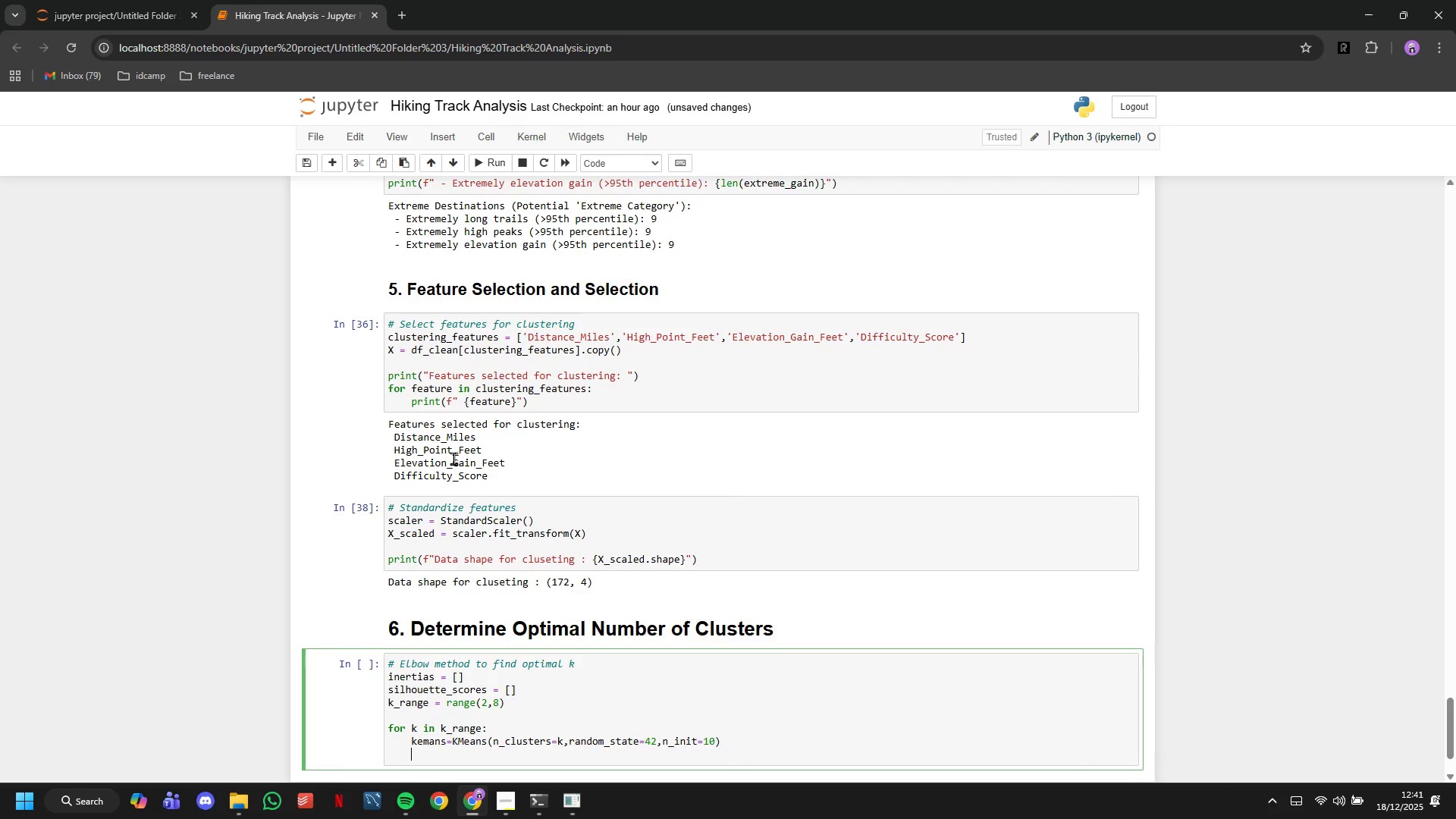 
 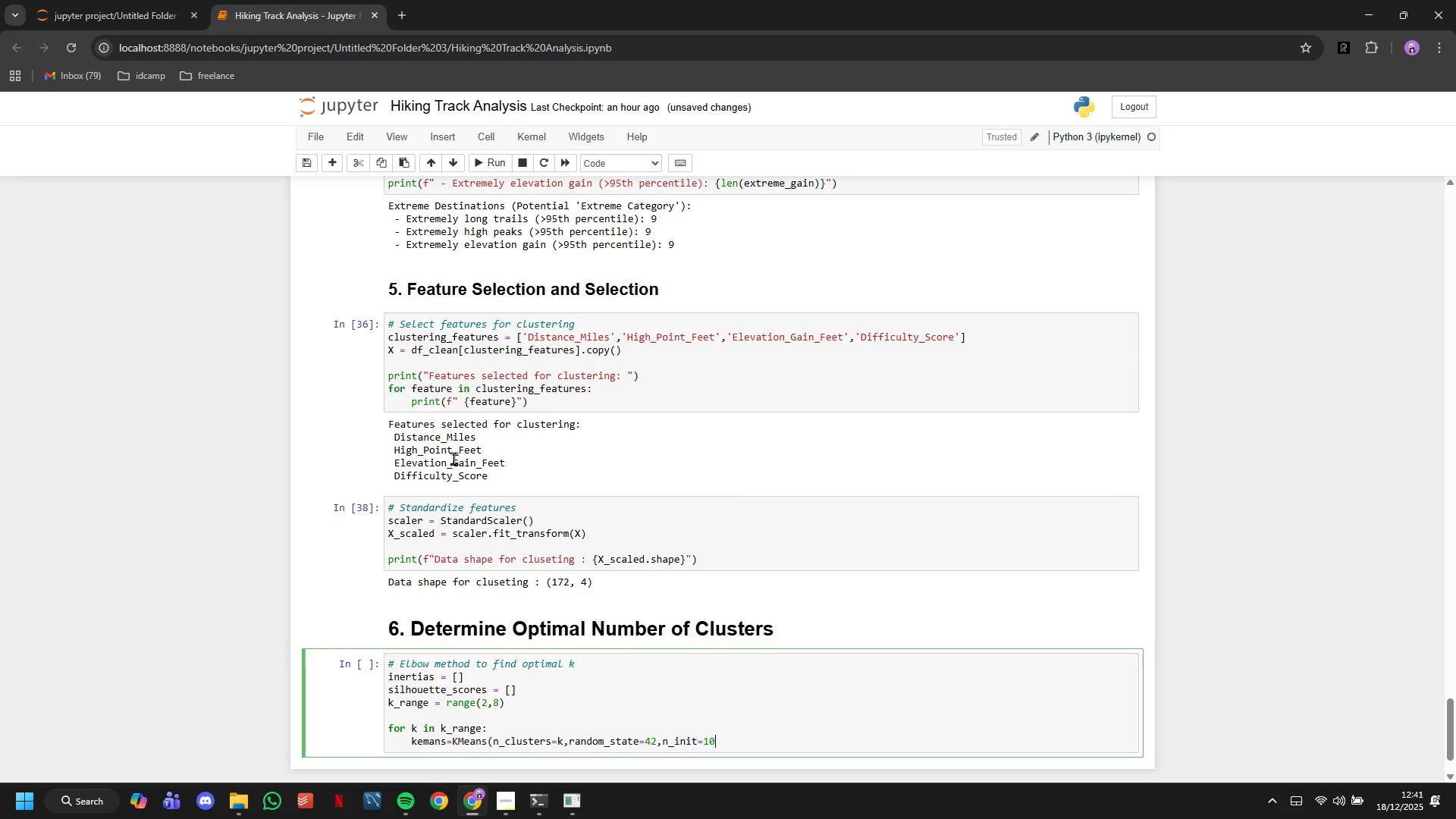 
key(Enter)
 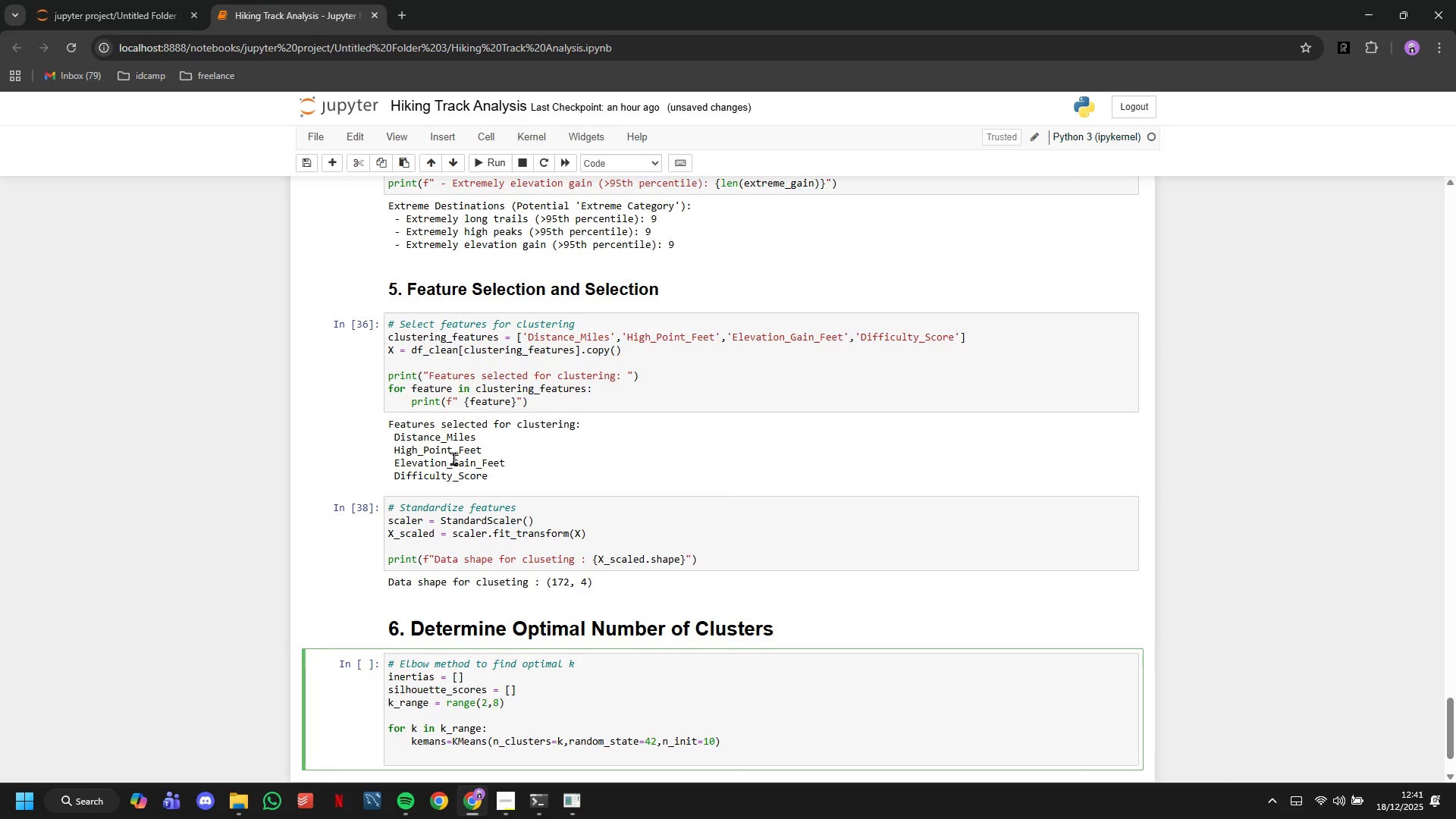 
type(kmeans.fit(X_scaled)
 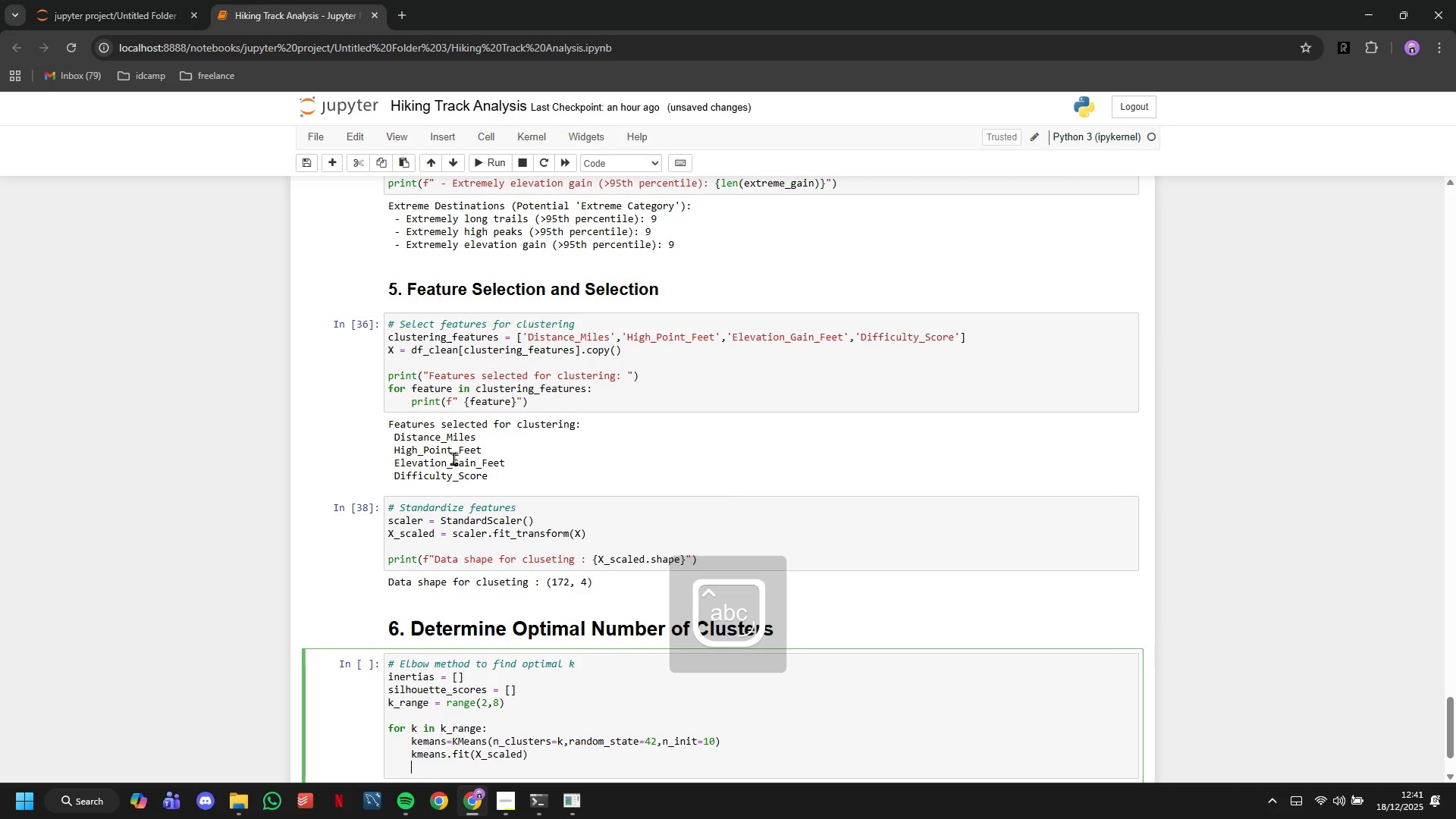 
 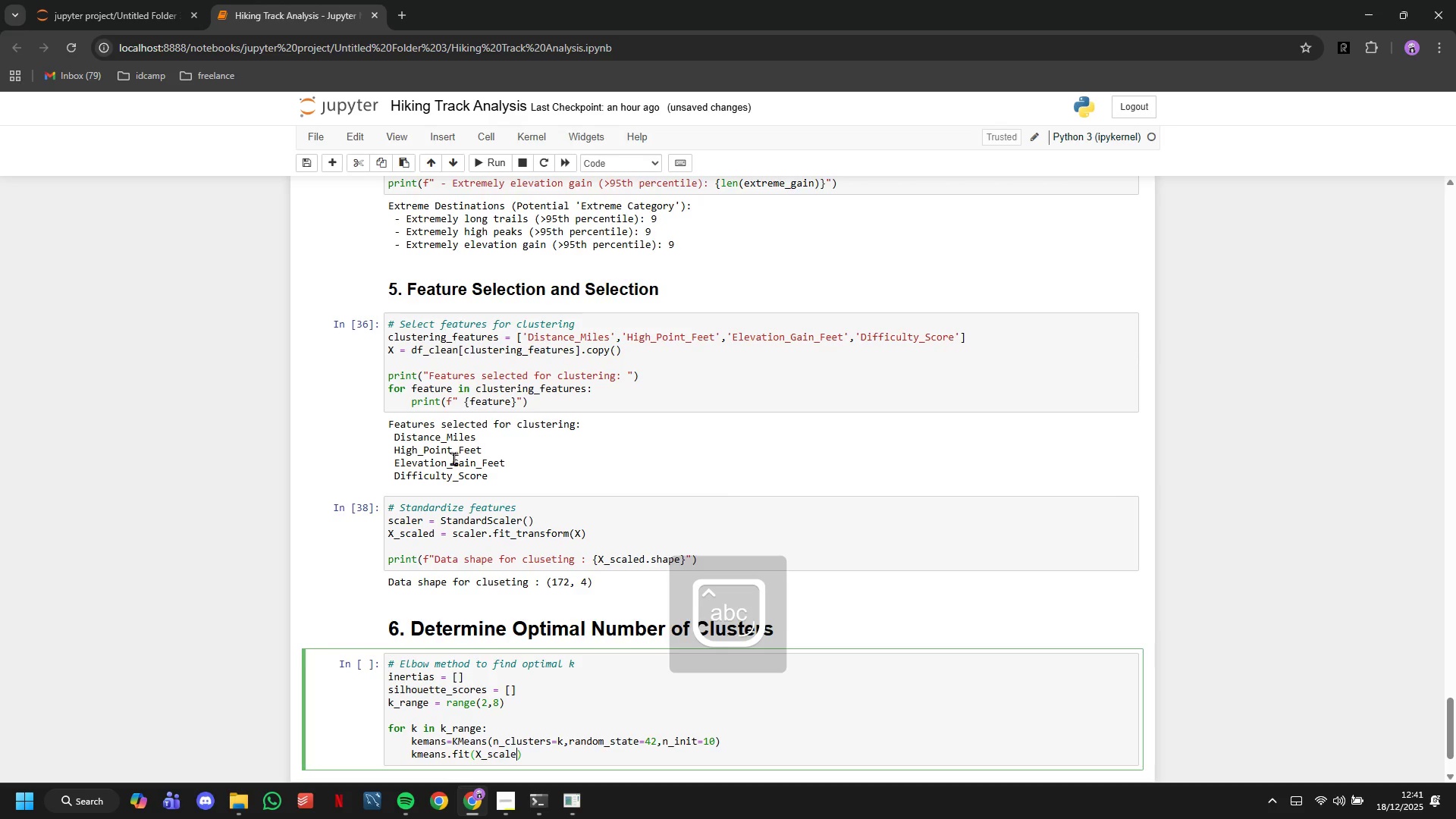 
key(ArrowRight)
 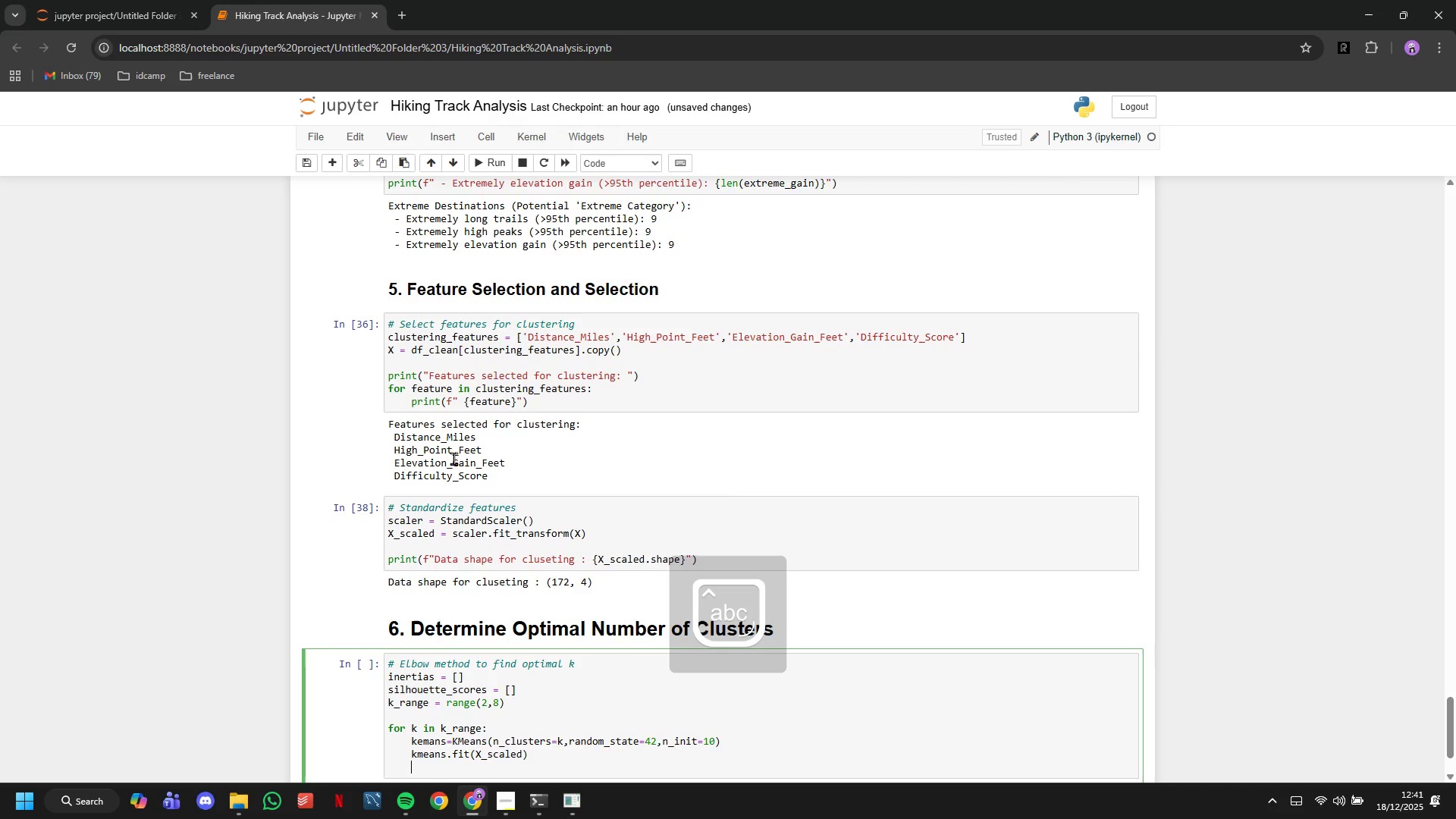 
key(Enter)
 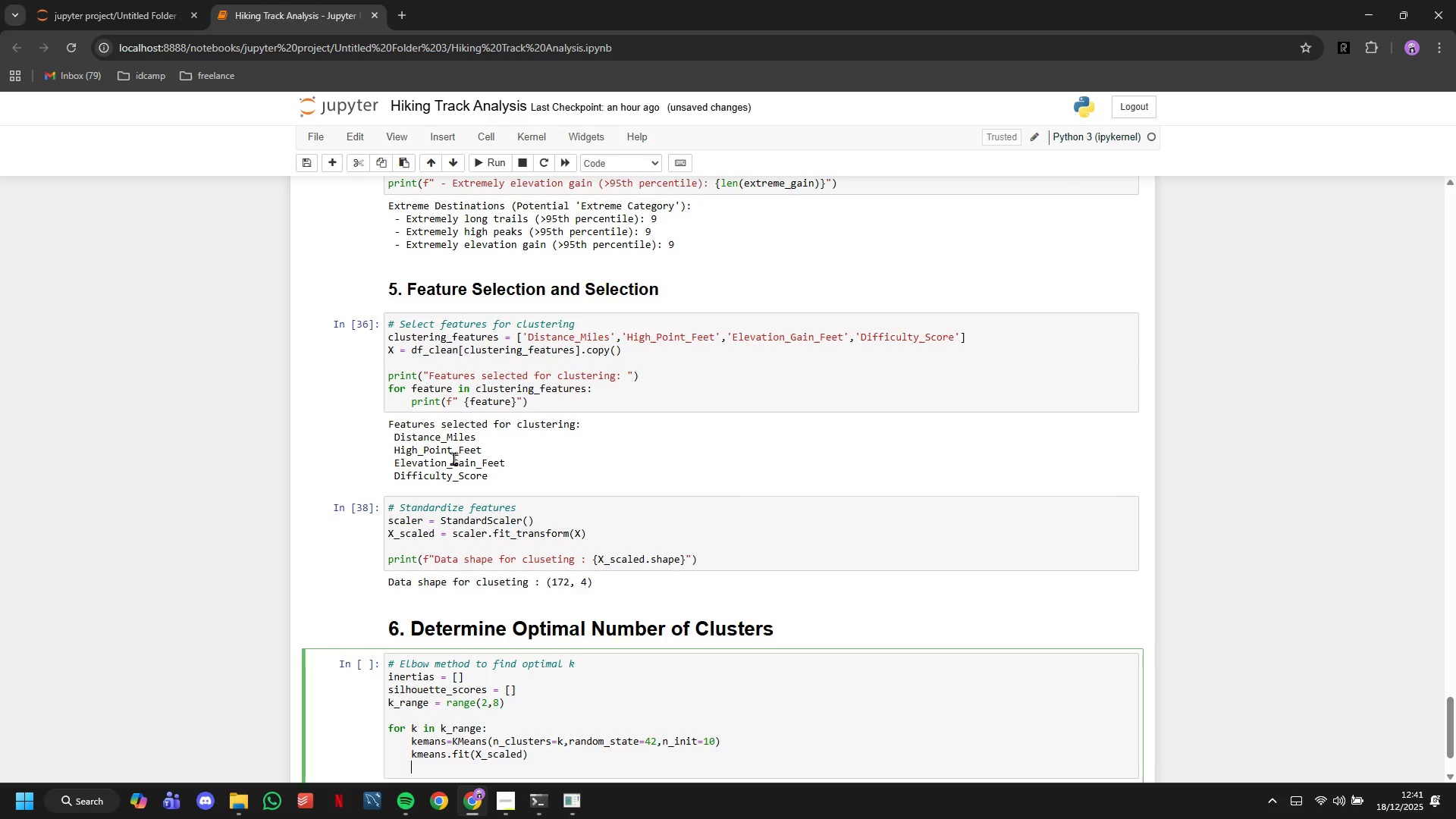 
type(inertias.append(kmeans.intertia__)
 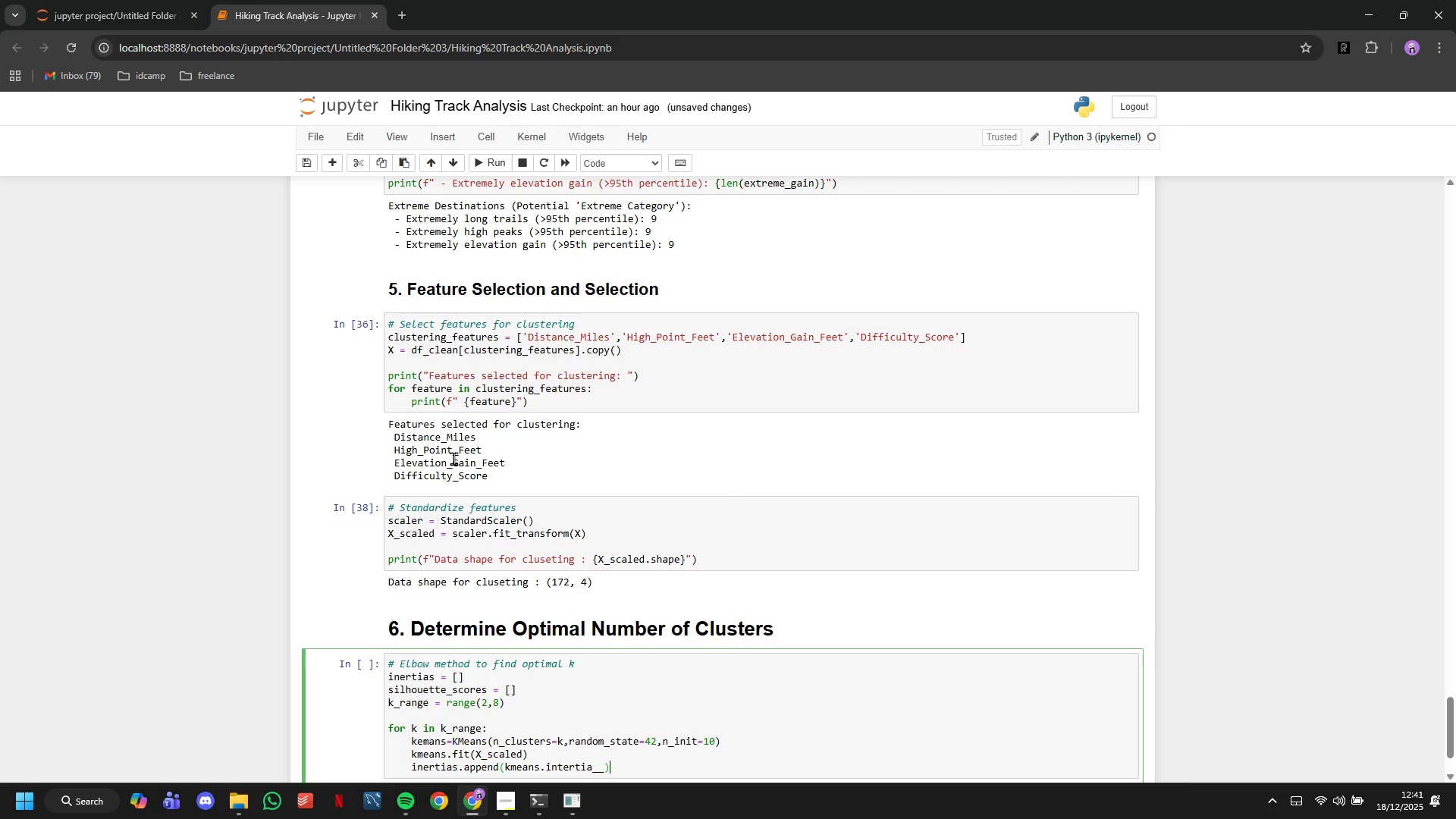 
 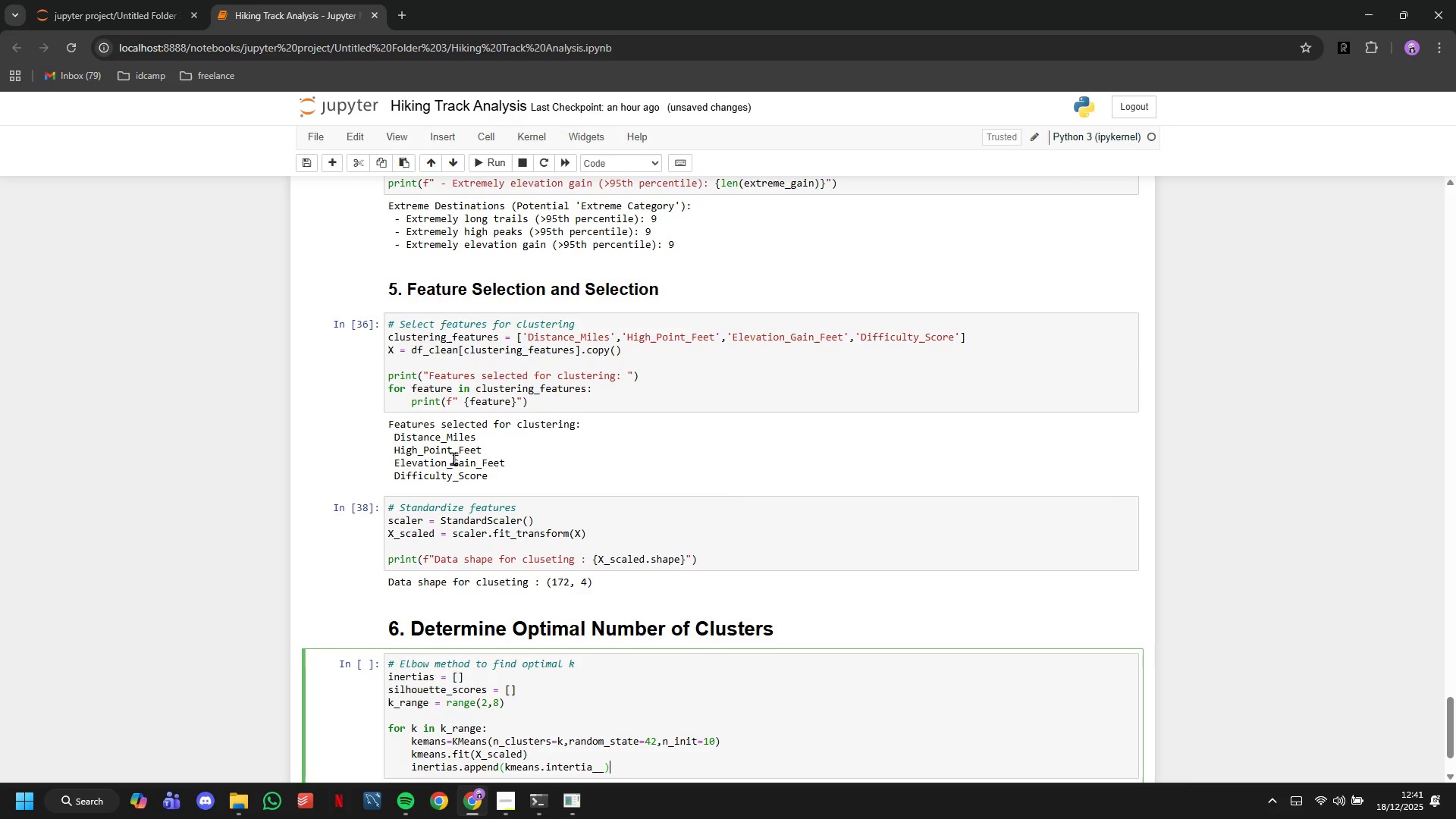 
key(ArrowRight)
 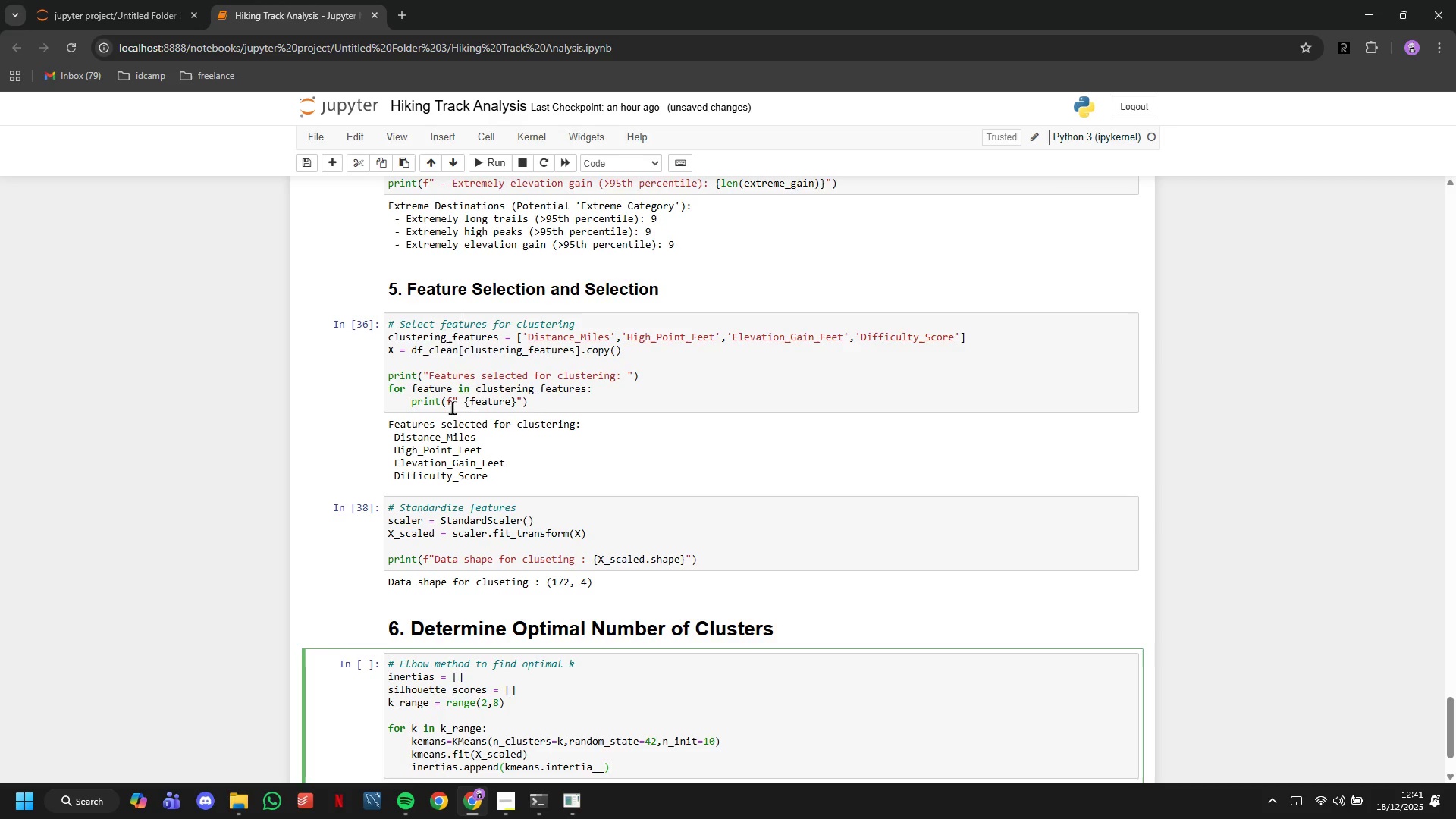 
scroll: coordinate [440, 358], scroll_direction: down, amount: 5.0
 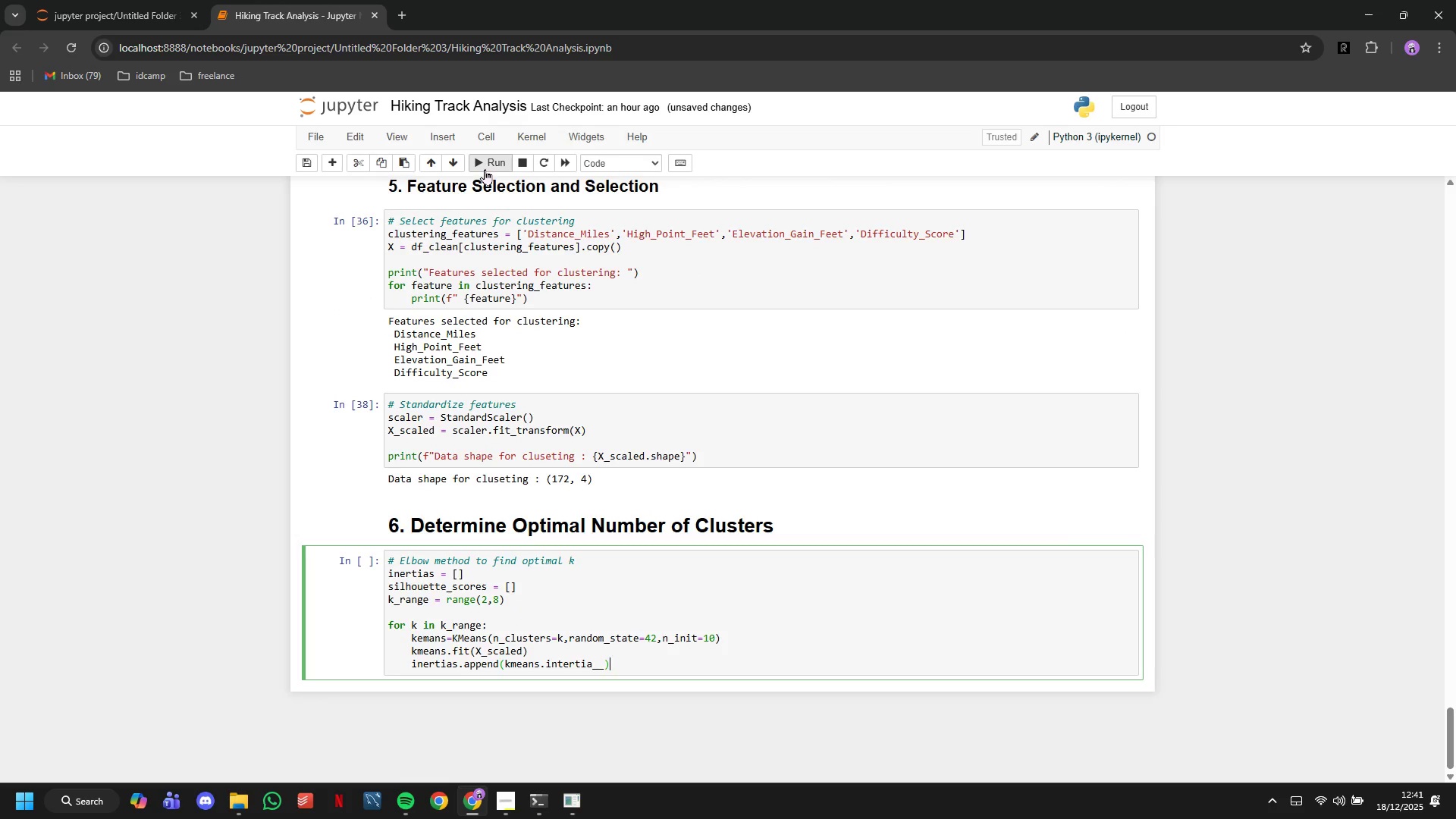 
left_click([485, 169])
 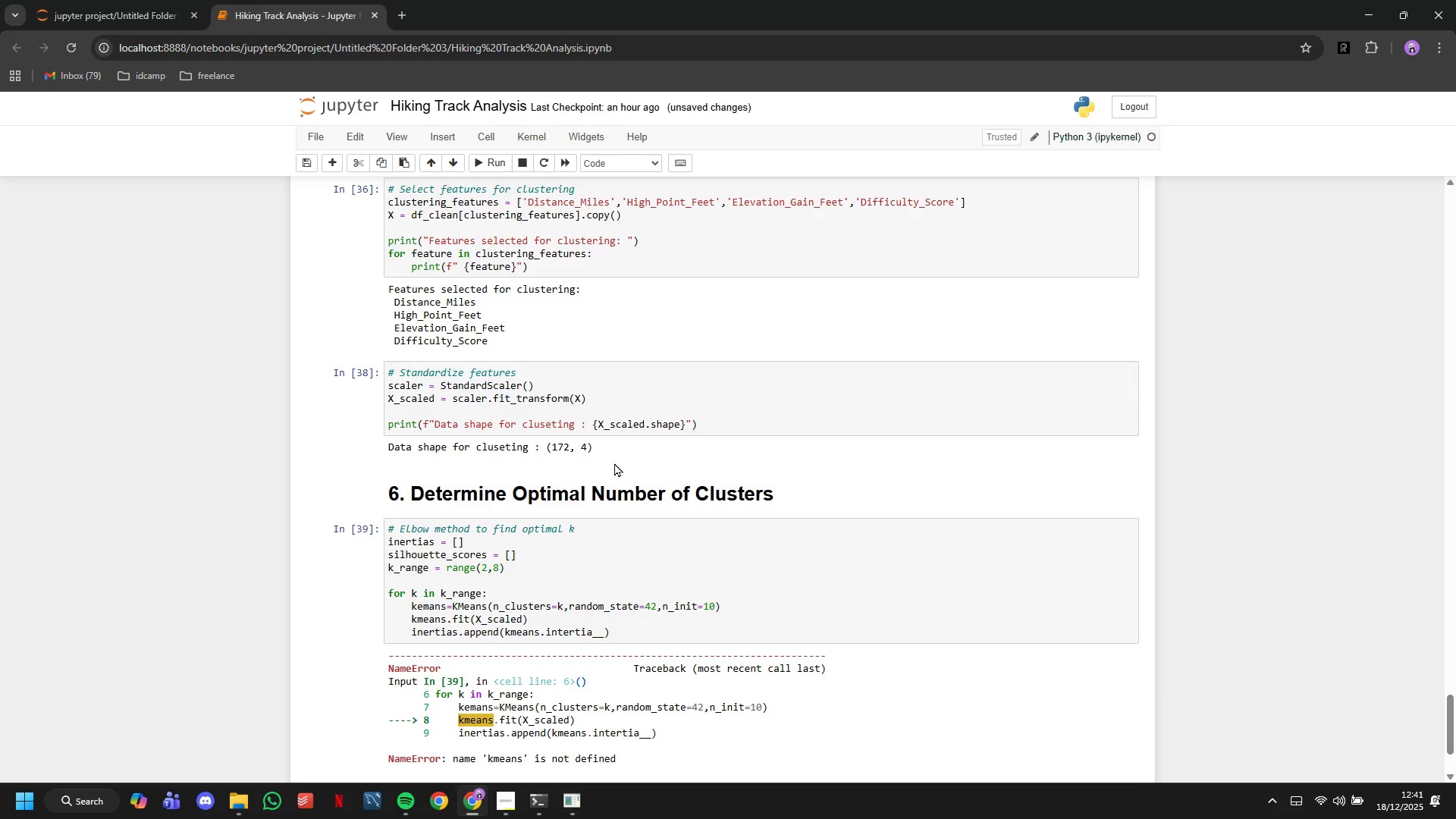 
scroll: coordinate [614, 463], scroll_direction: down, amount: 1.0
 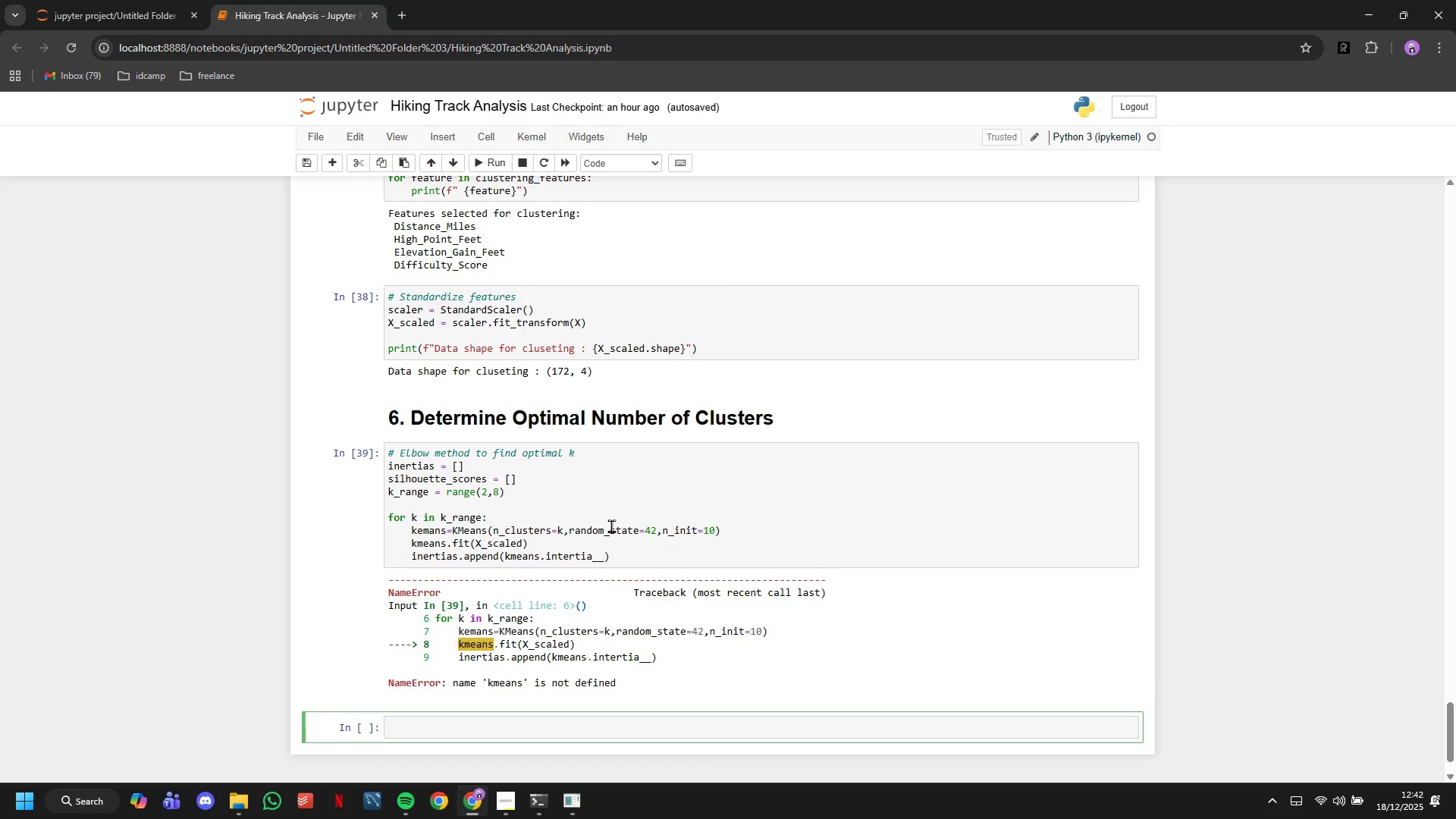 
wait(21.47)
 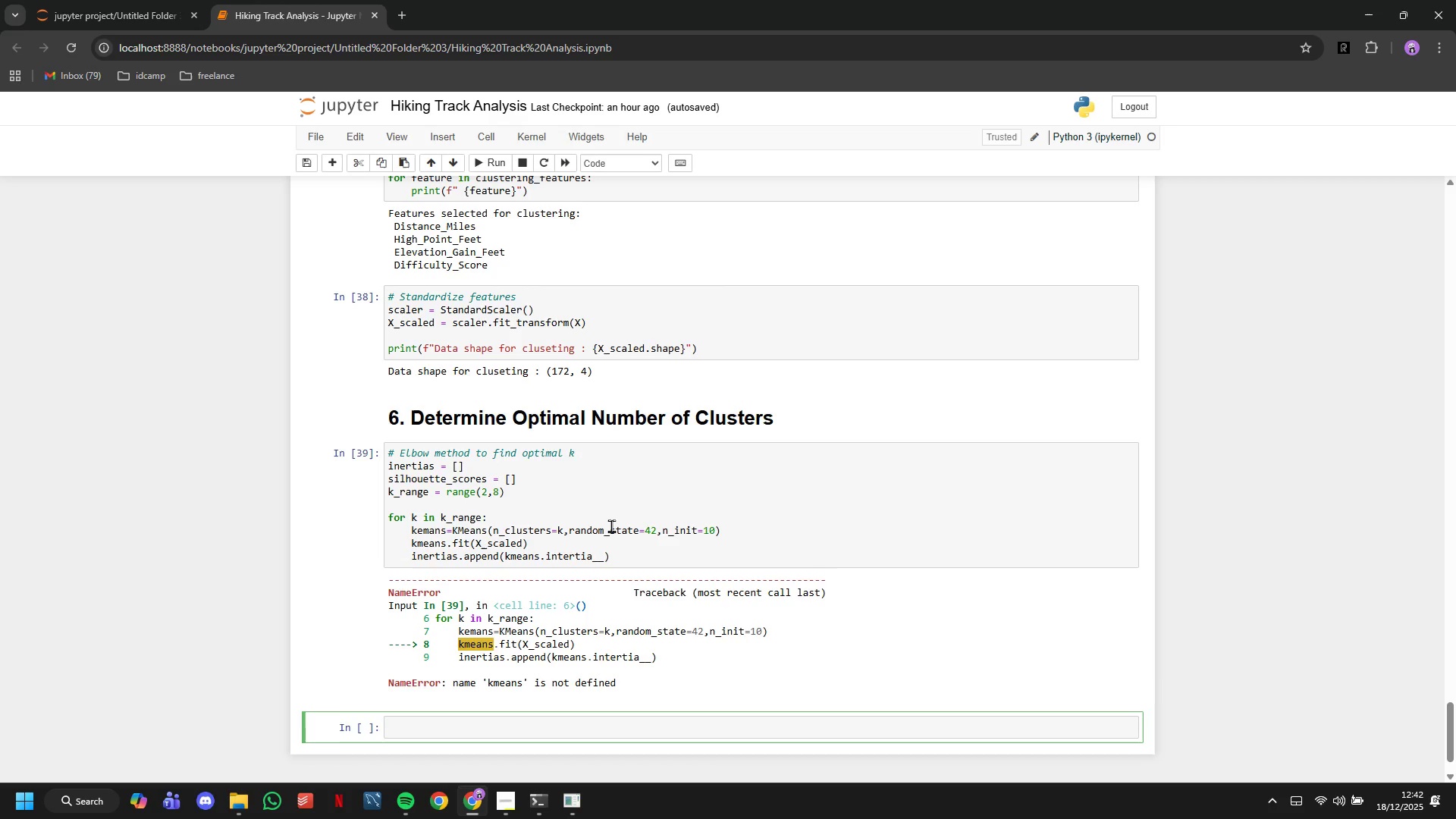 
left_click([424, 531])
 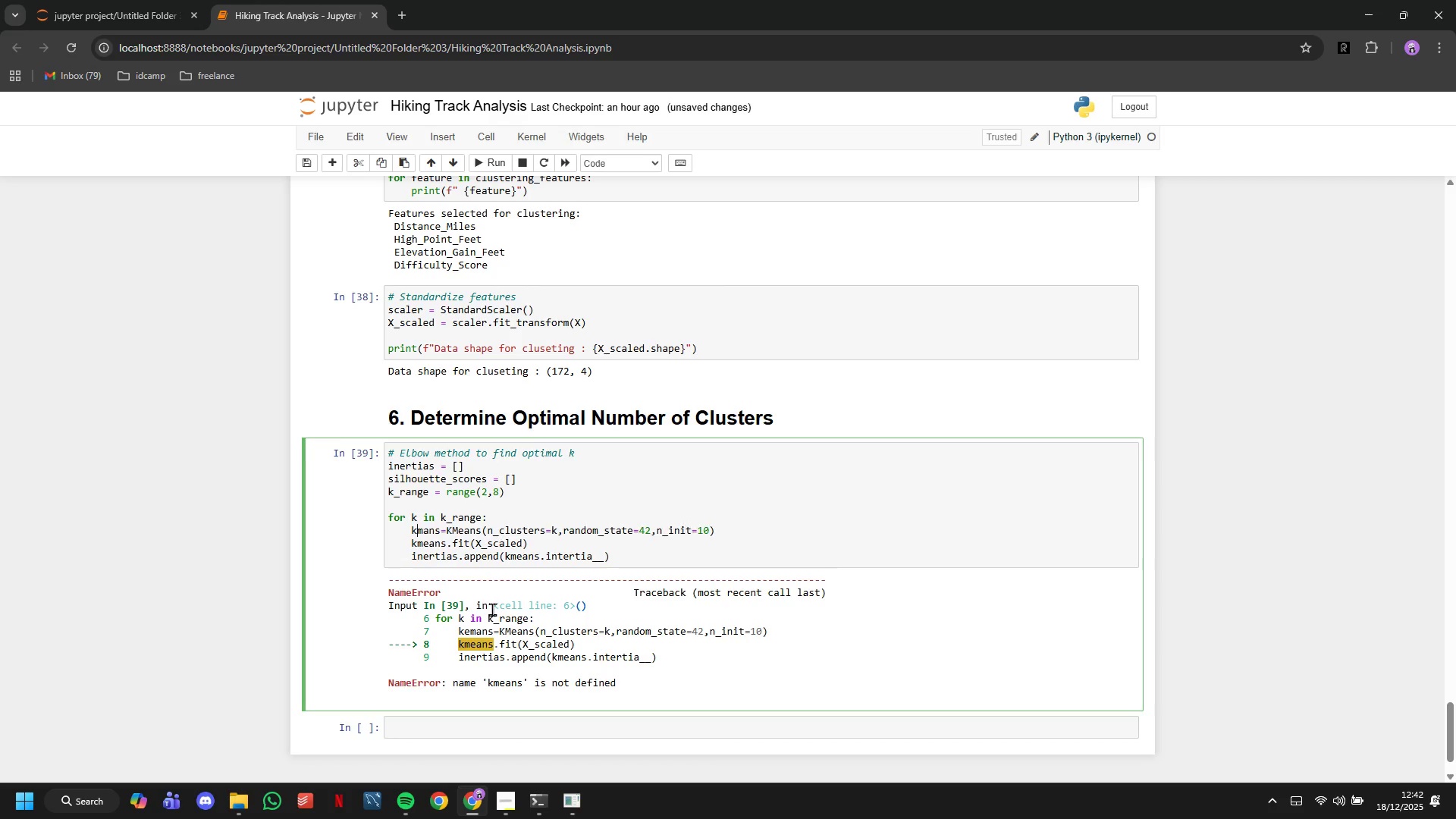 
key(Backspace)
 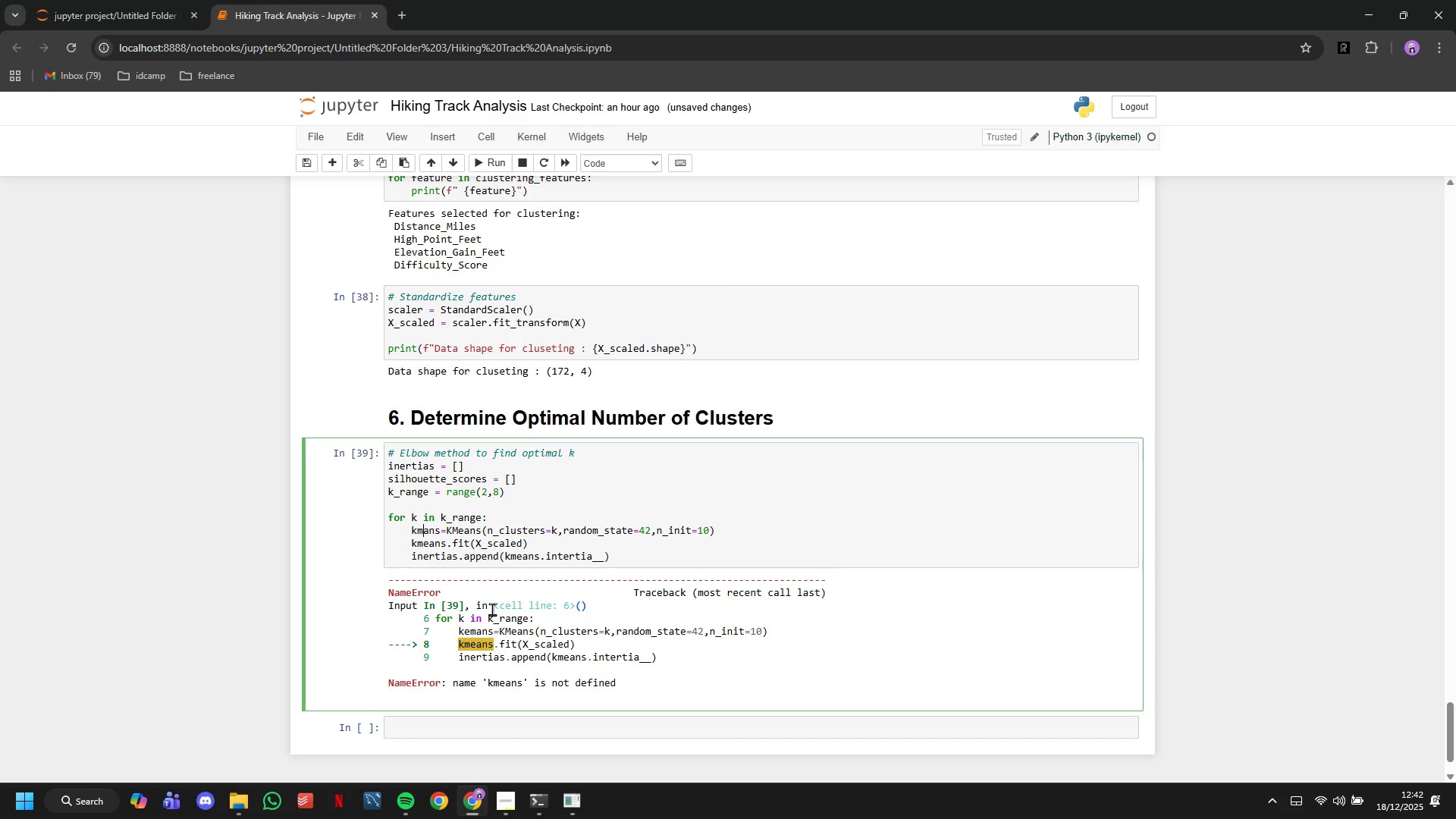 
key(ArrowRight)
 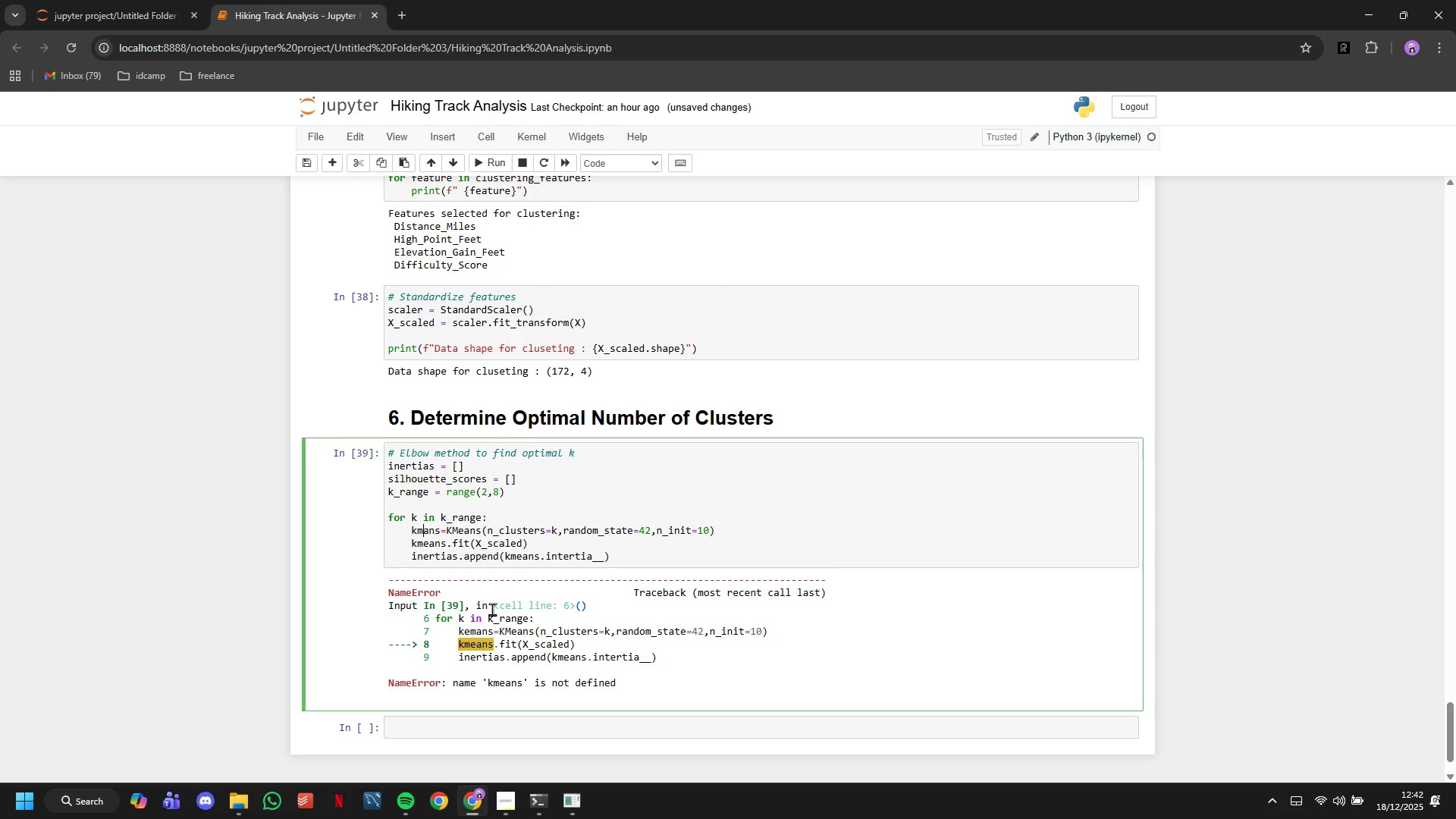 
key(E)
 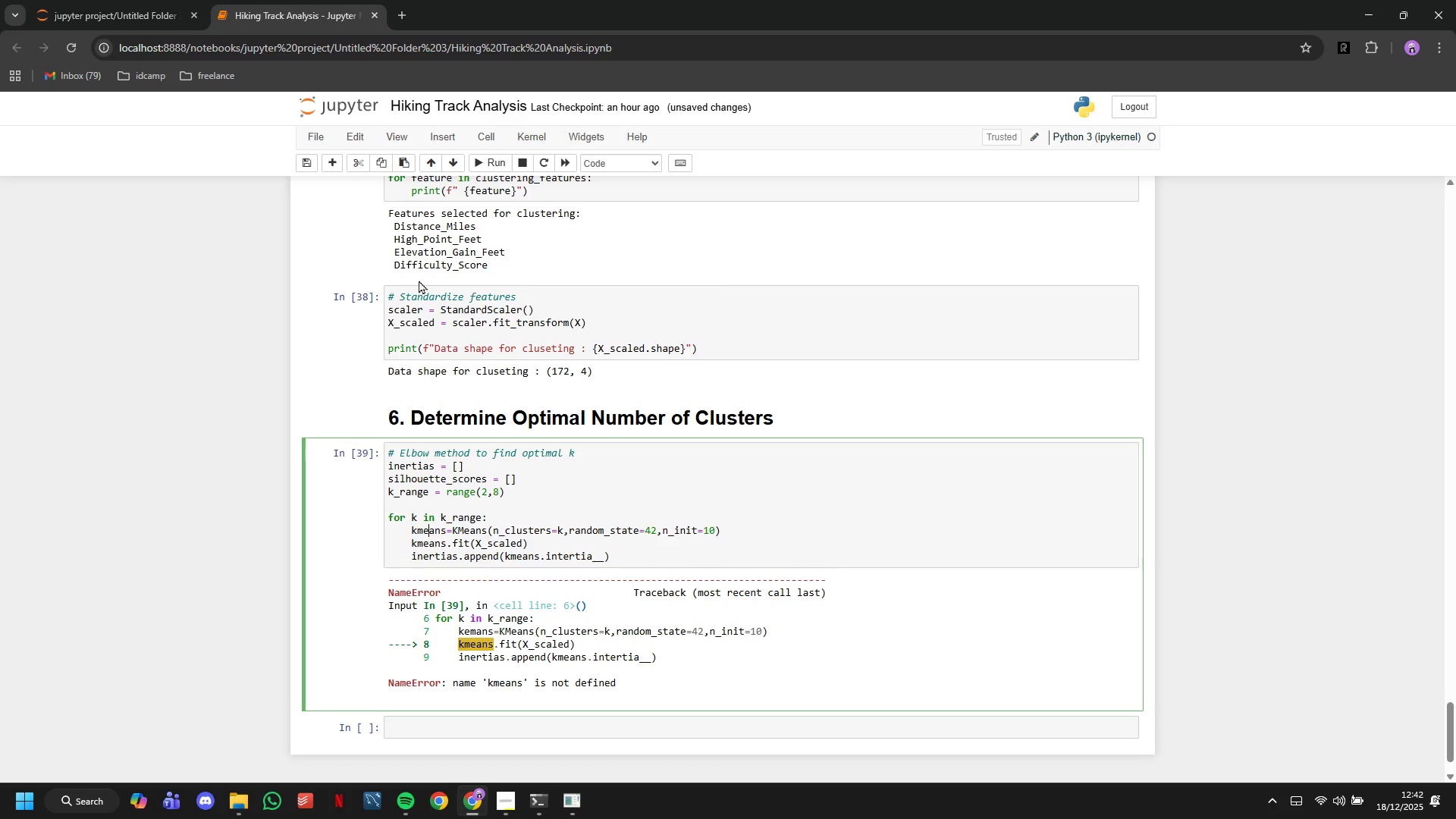 
left_click([490, 160])
 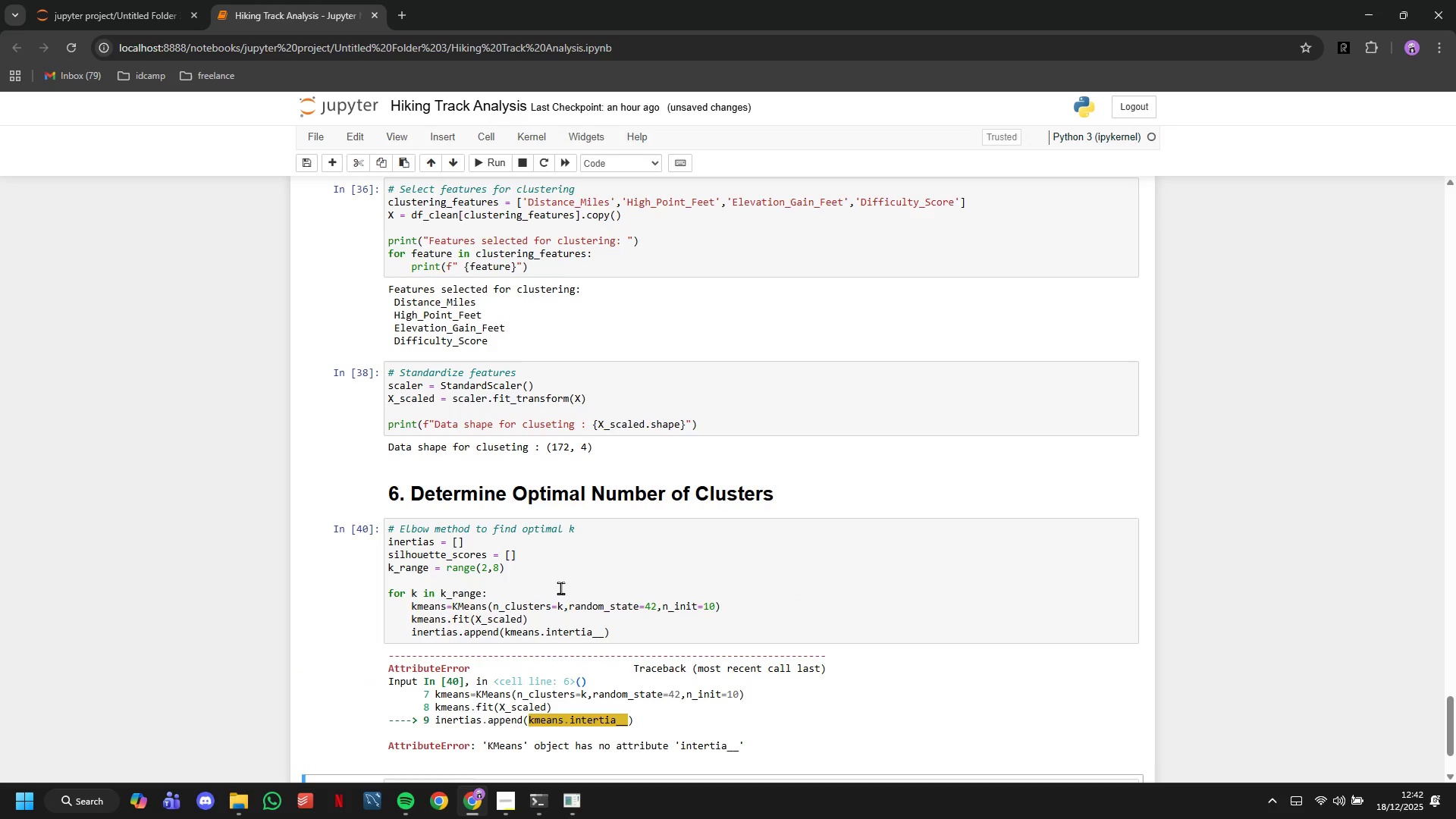 
left_click([602, 630])
 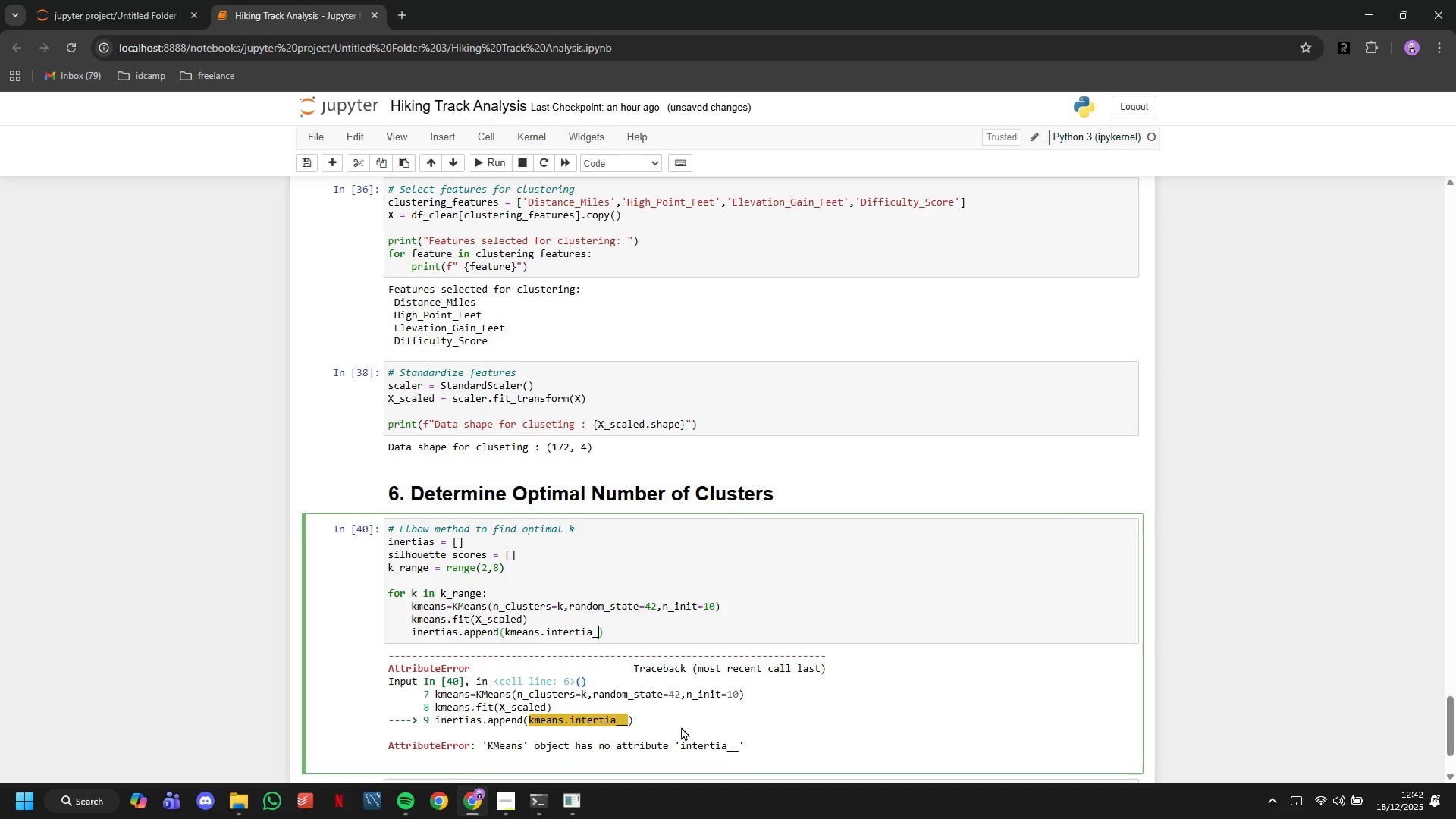 
key(Backspace)
 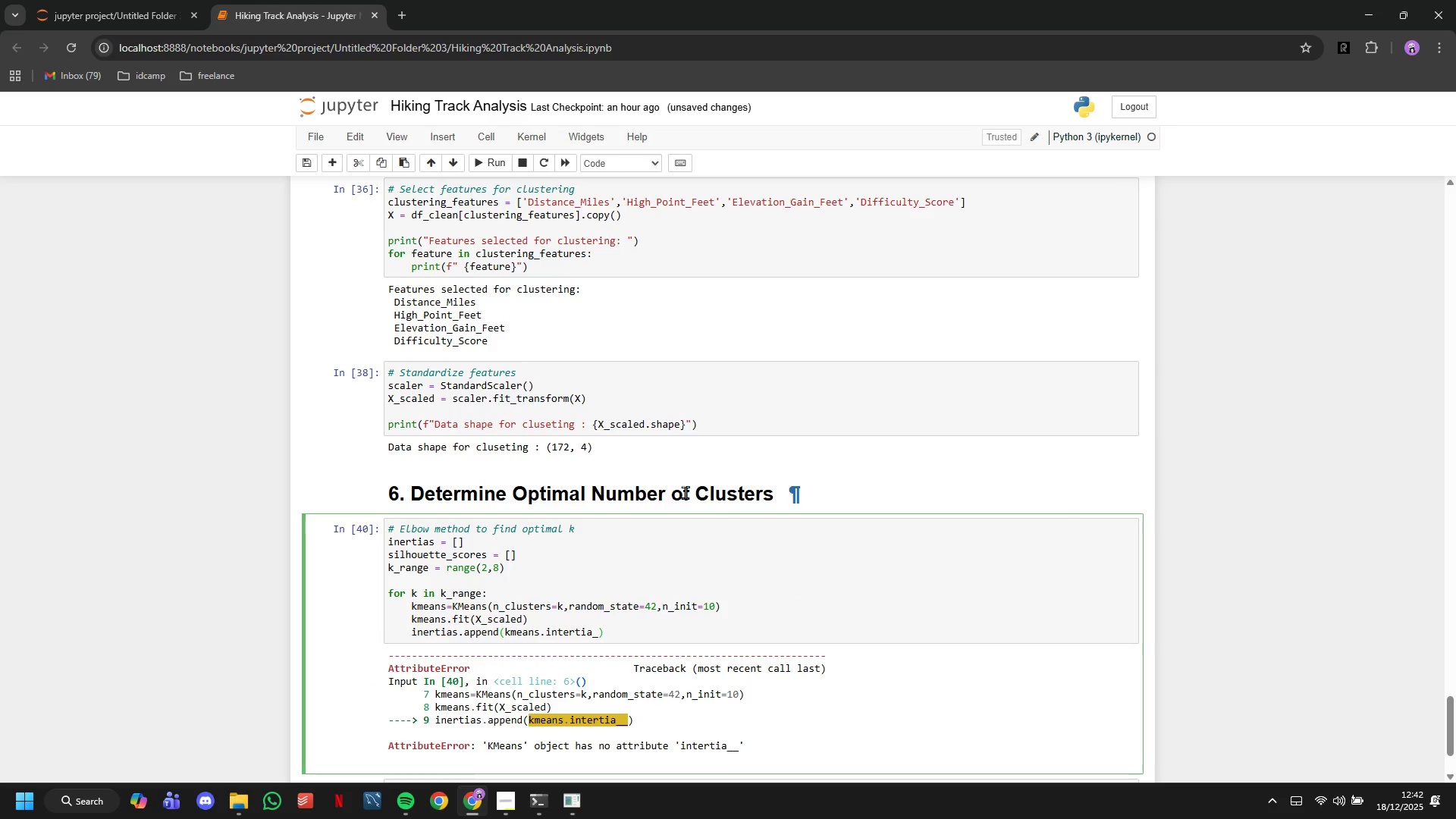 
key(ArrowLeft)
 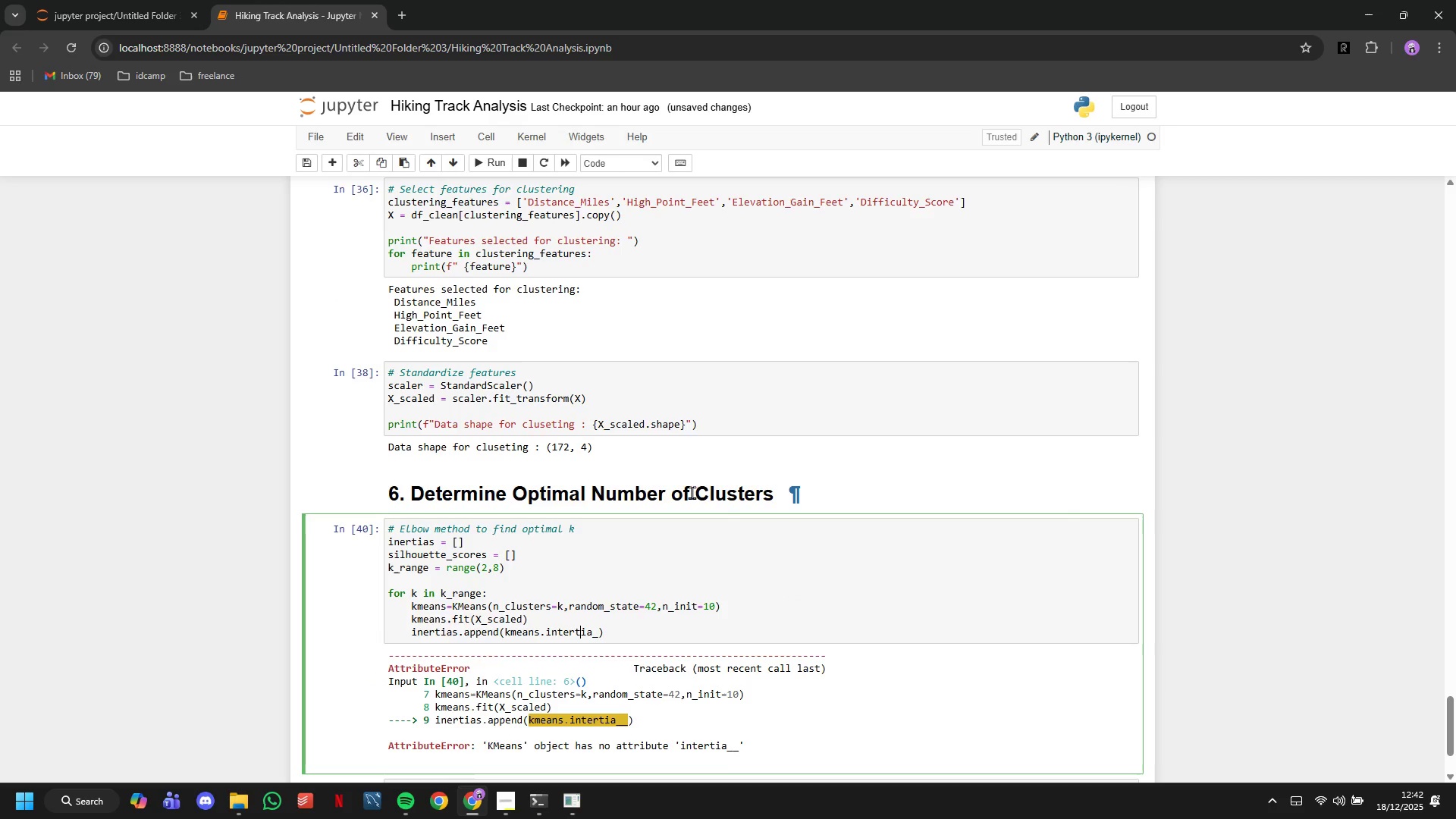 
key(ArrowLeft)
 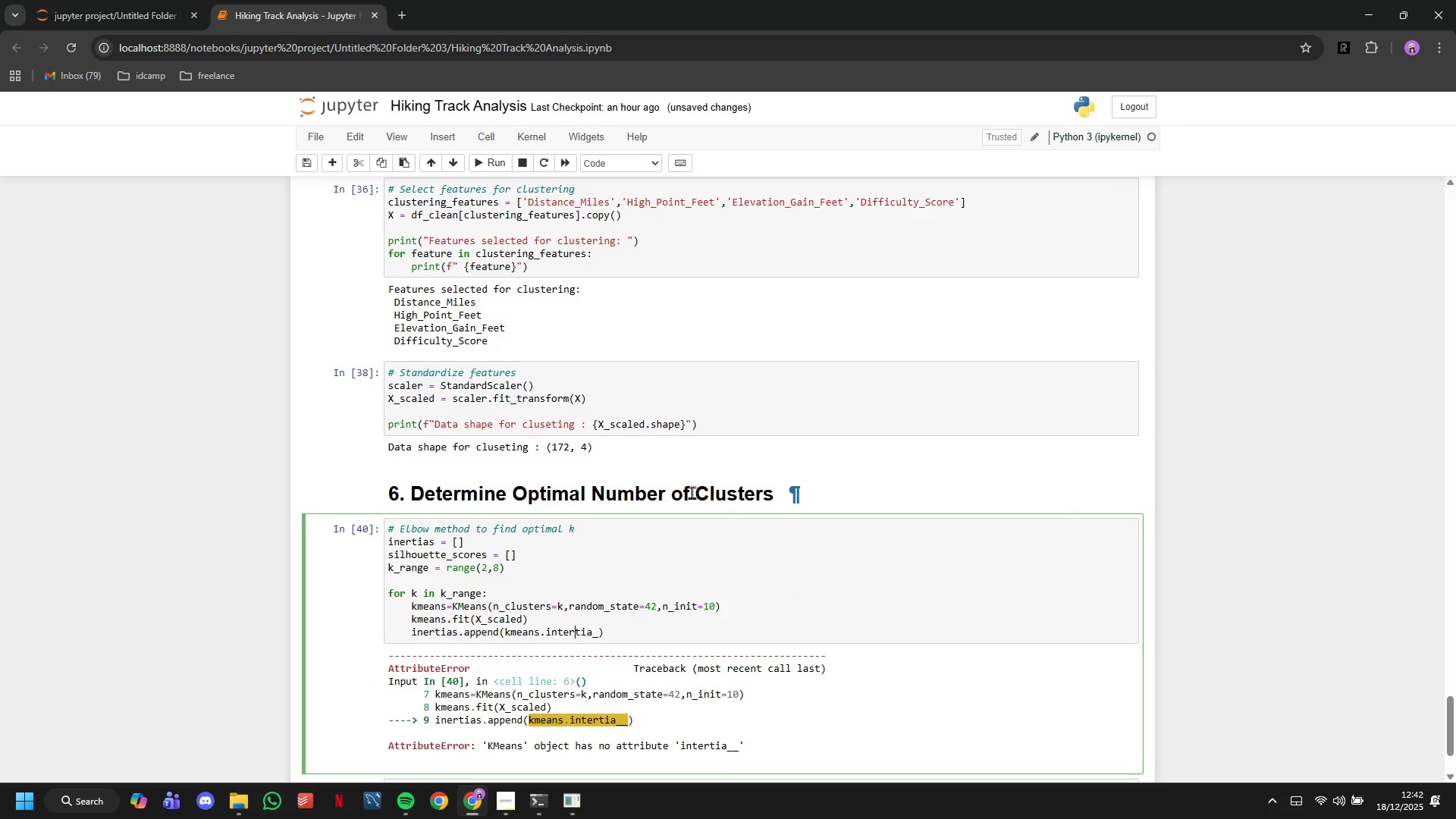 
key(ArrowLeft)
 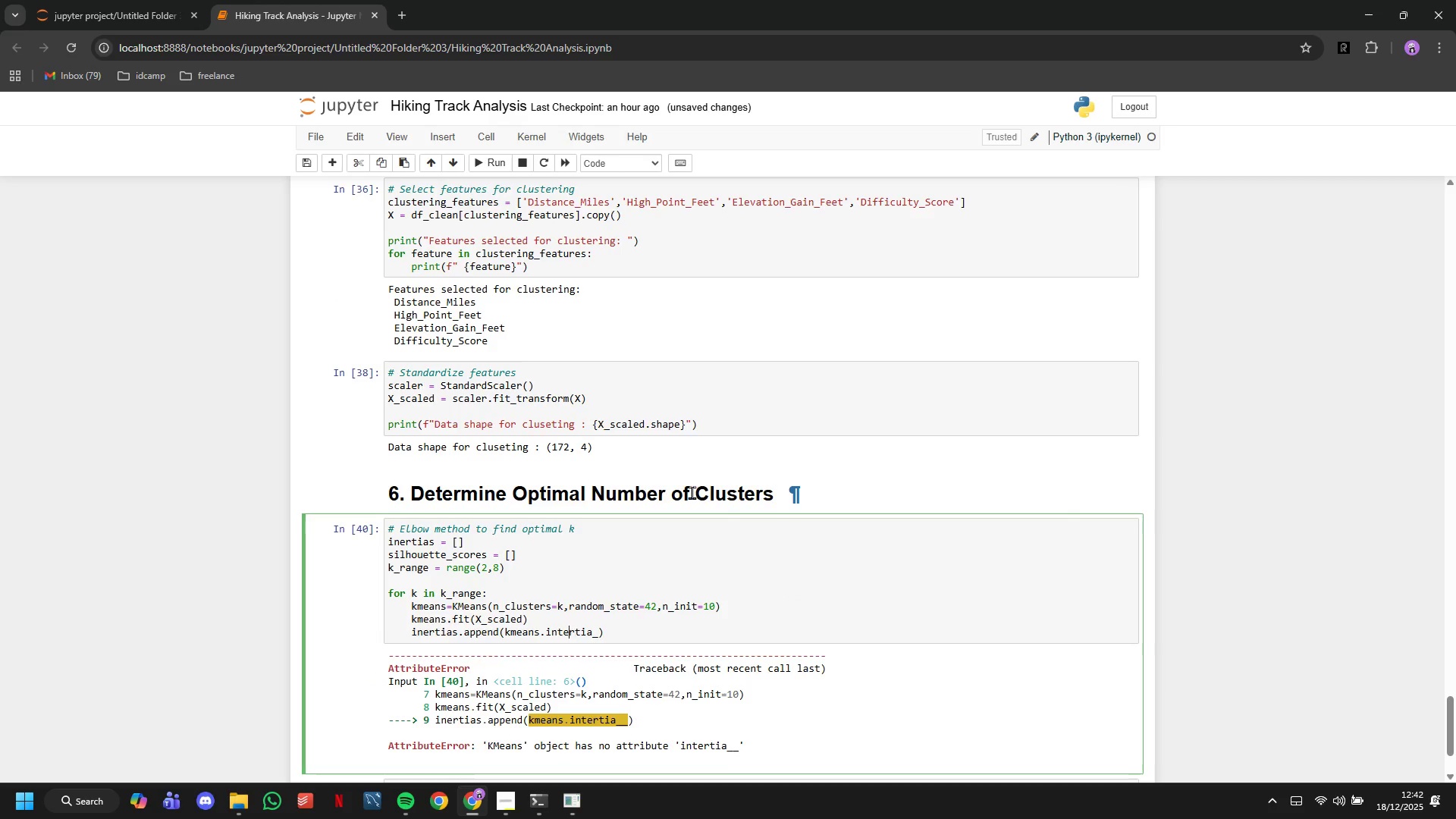 
key(ArrowLeft)
 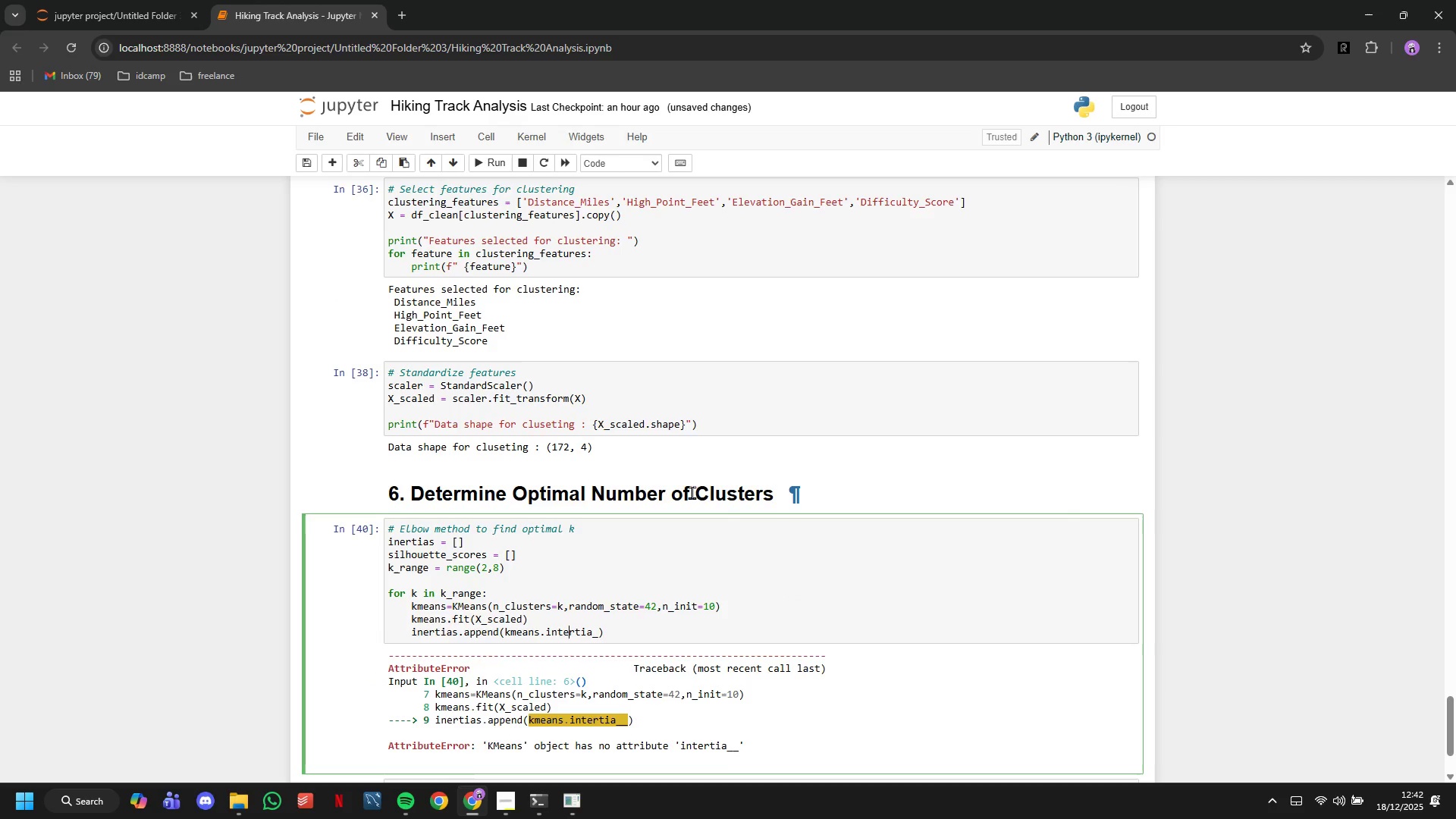 
key(ArrowLeft)
 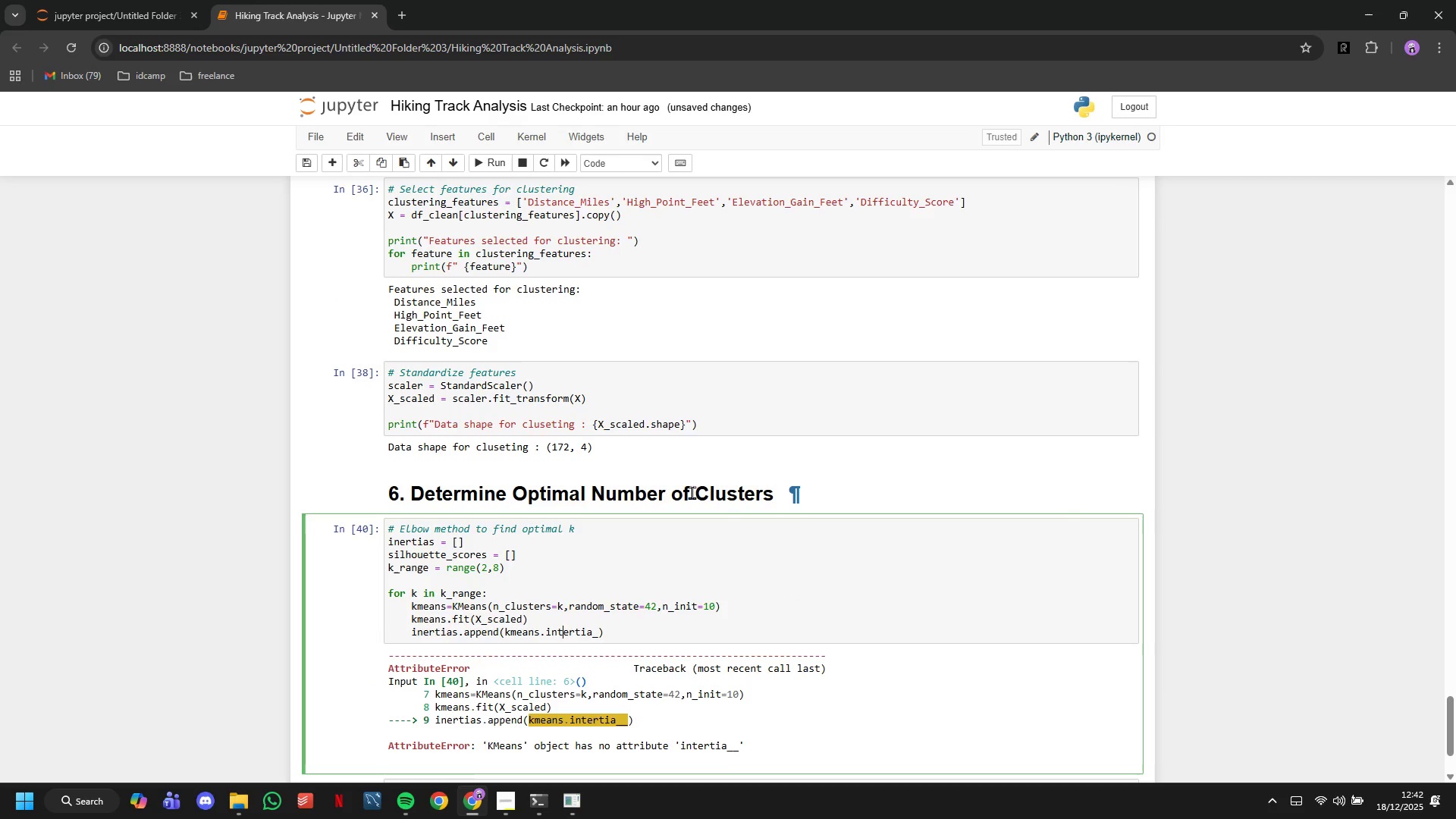 
key(ArrowLeft)
 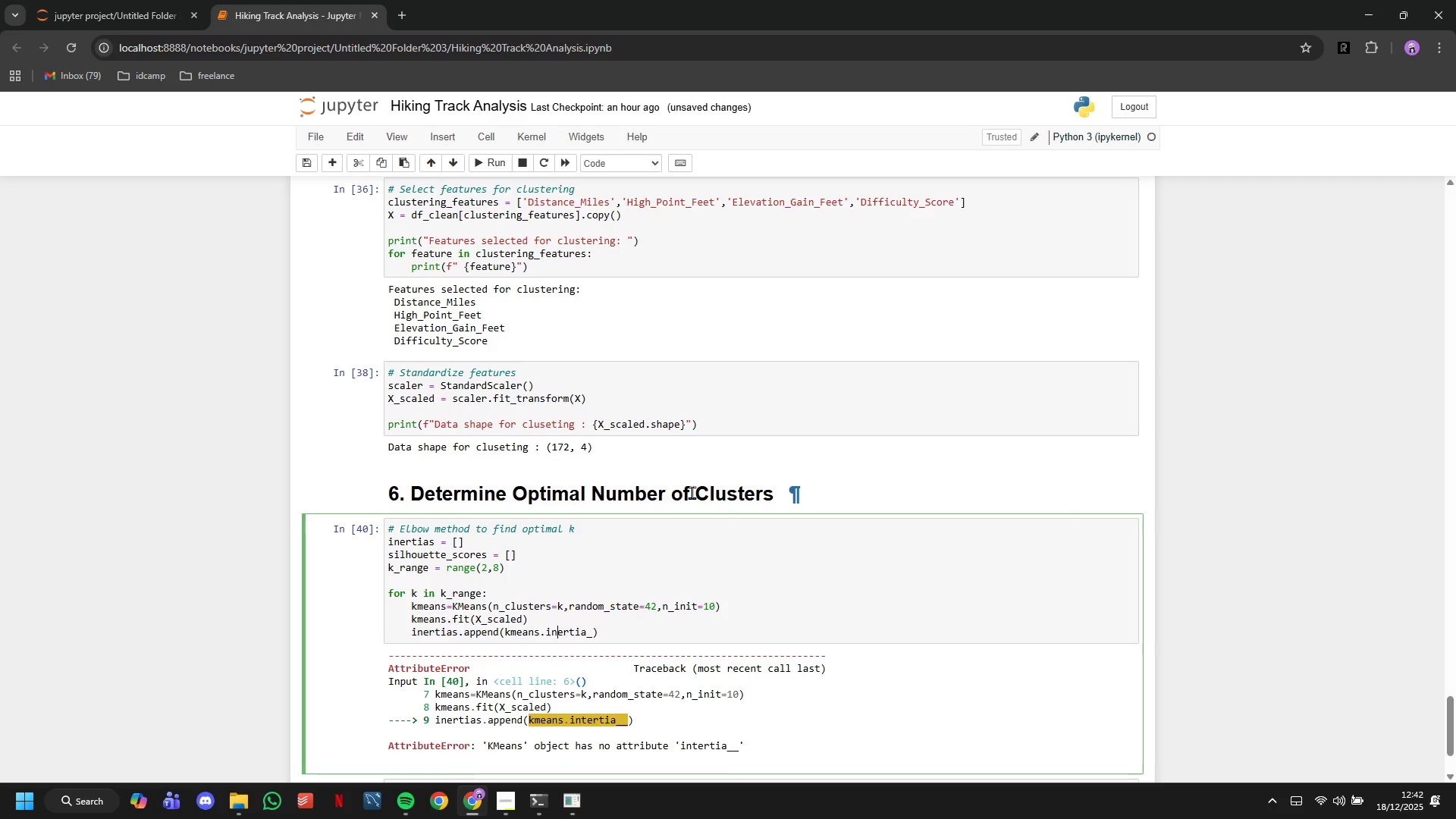 
key(Backspace)
 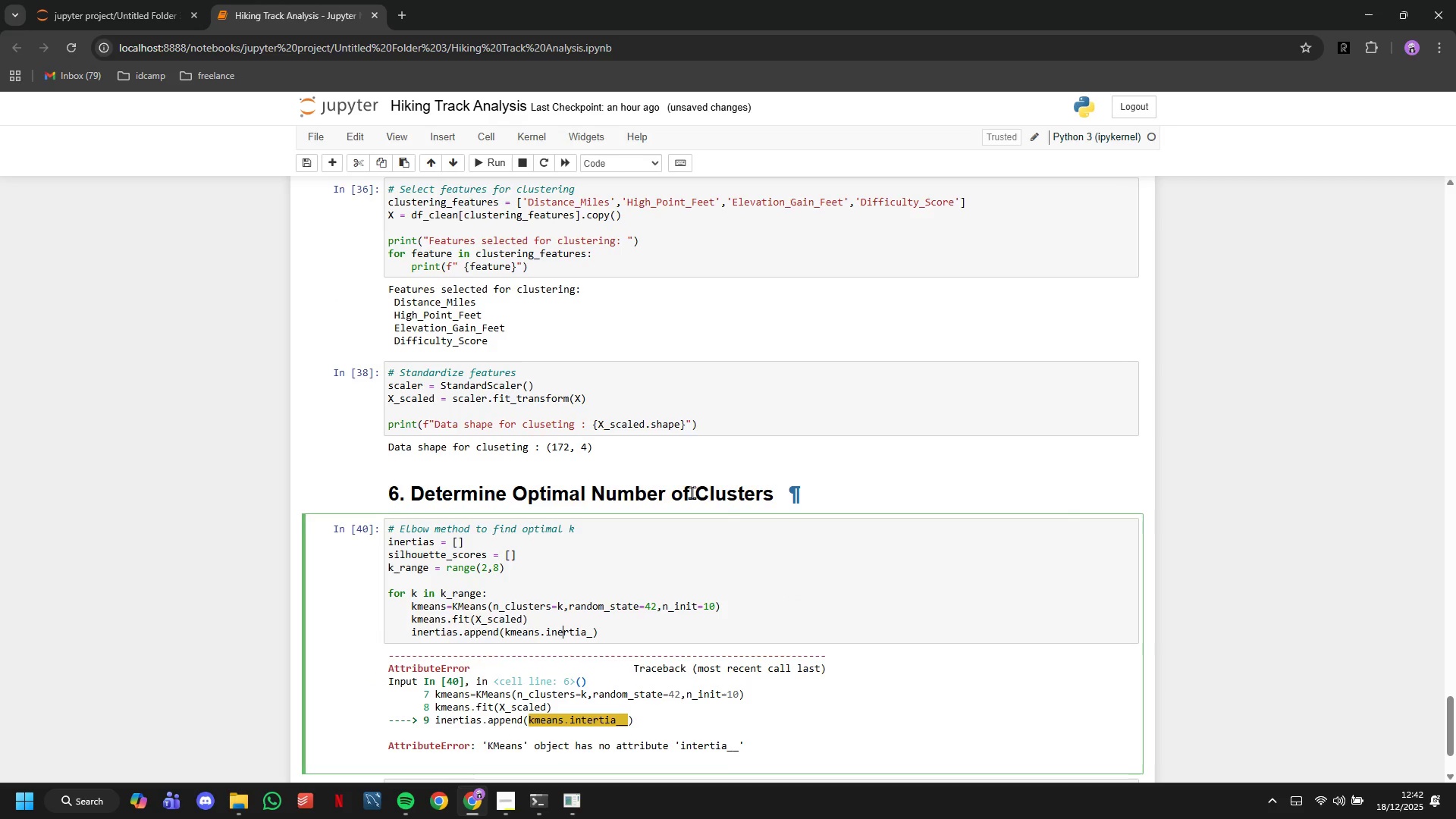 
key(ArrowRight)
 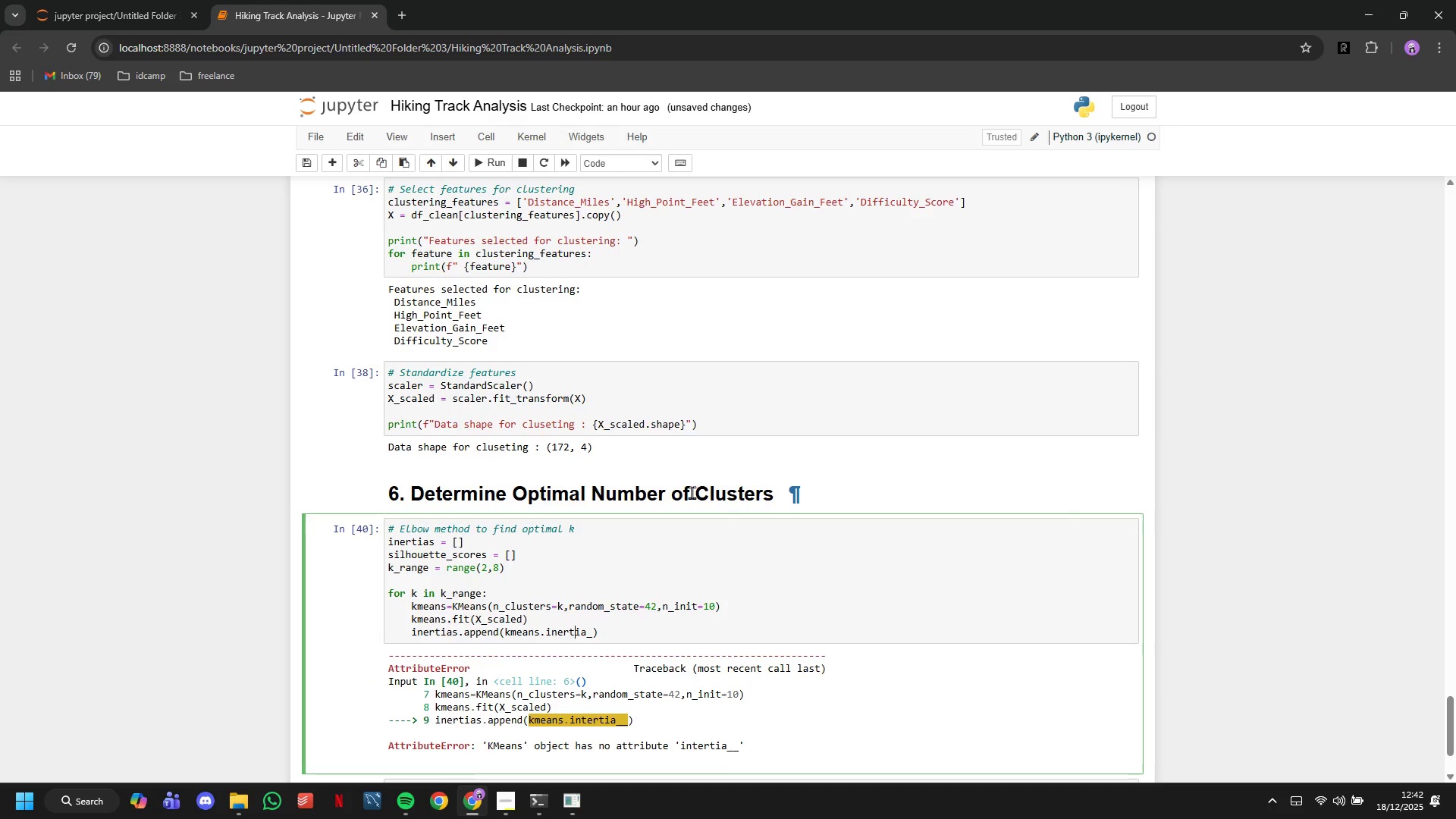 
key(ArrowRight)
 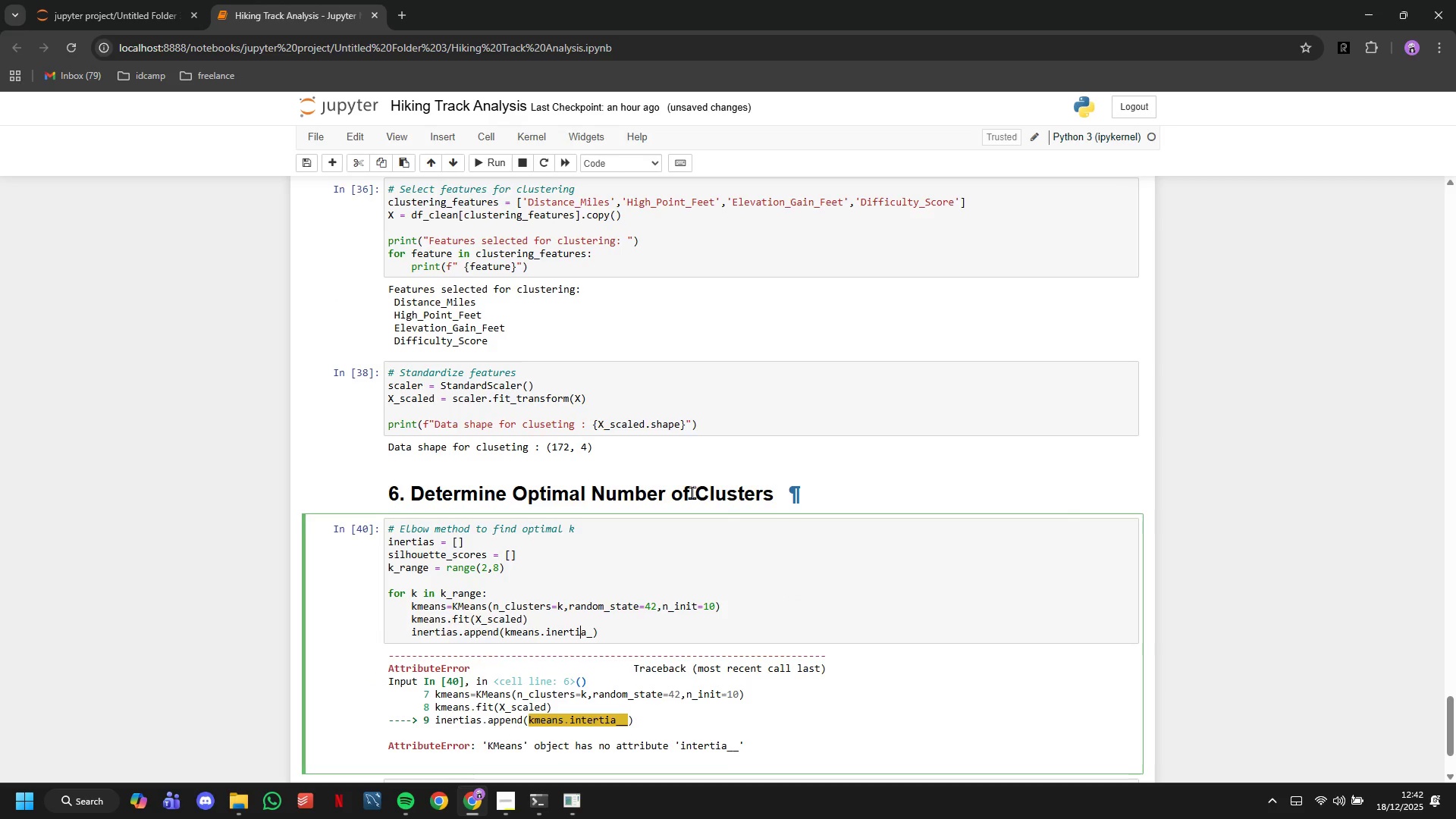 
key(ArrowRight)
 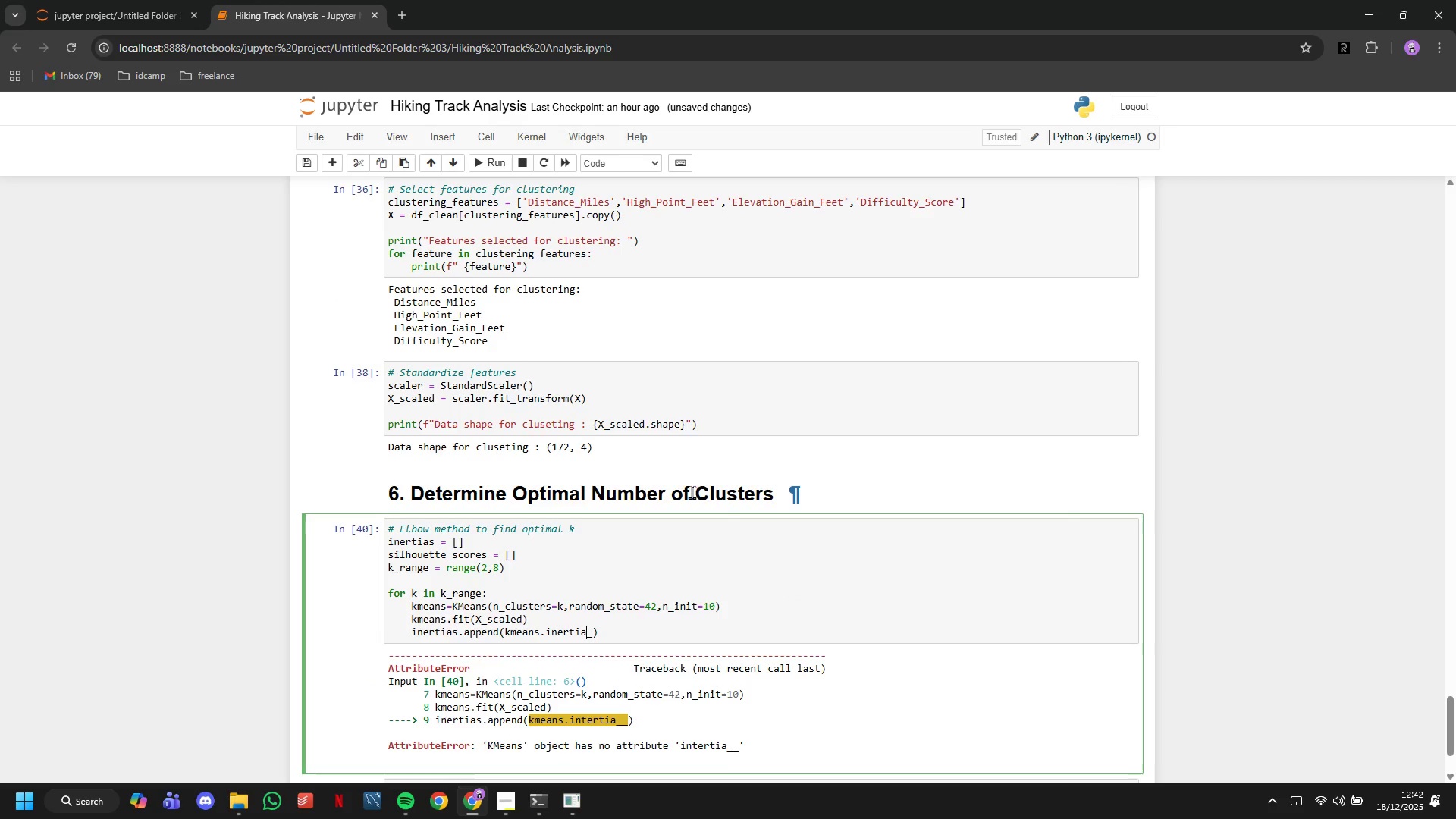 
key(ArrowRight)
 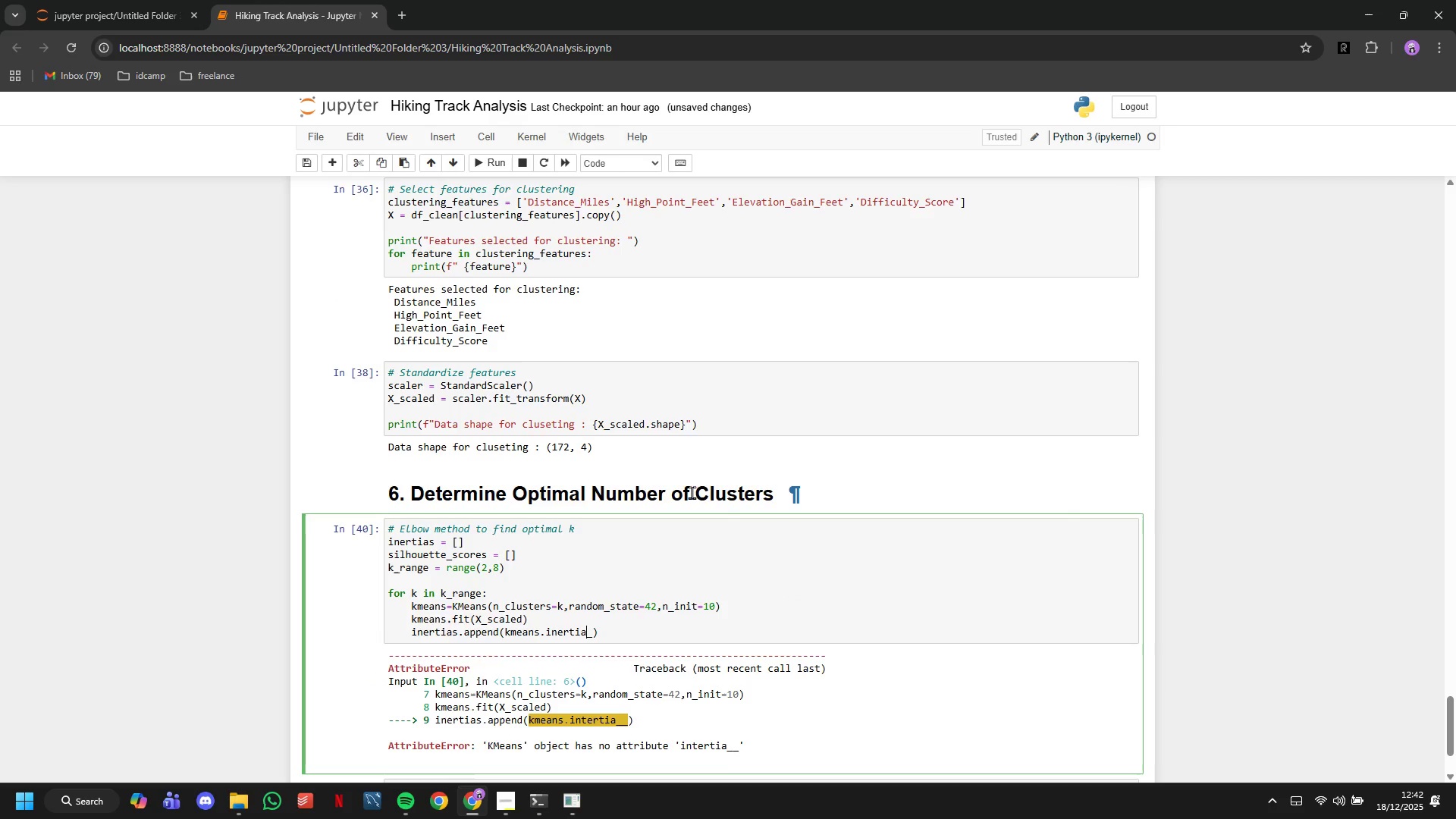 
key(ArrowRight)
 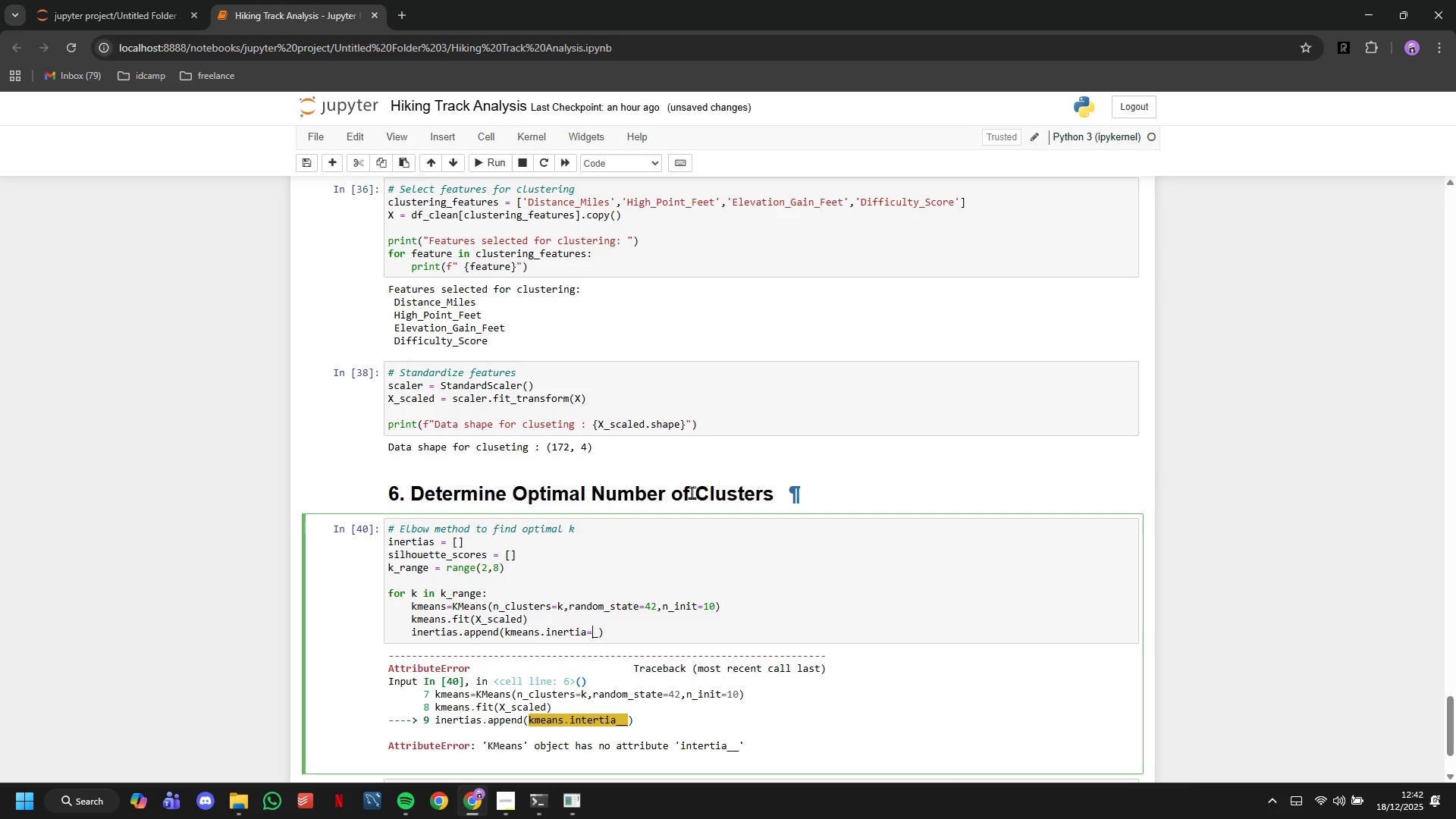 
key(Equal)
 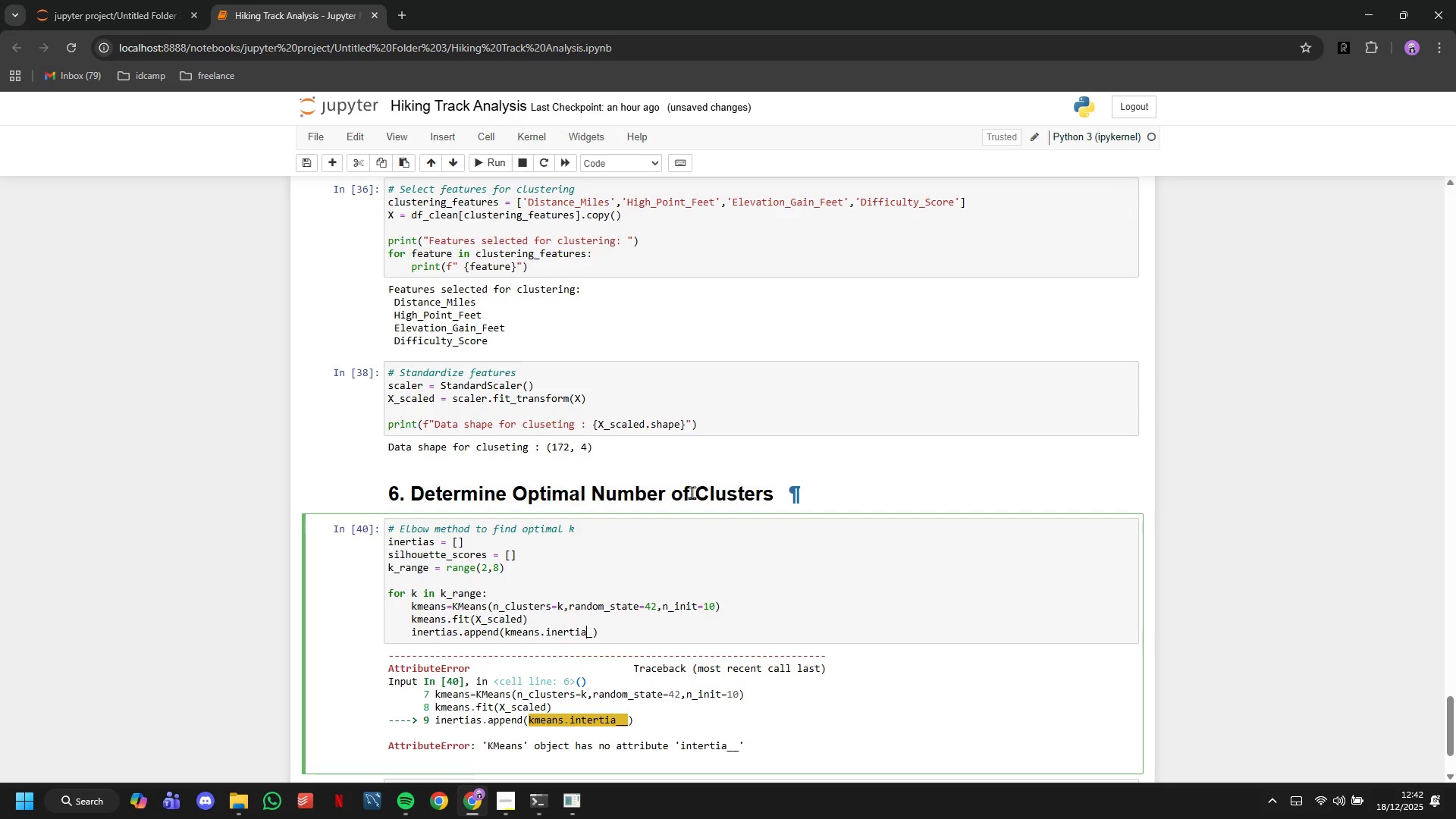 
key(Backspace)
 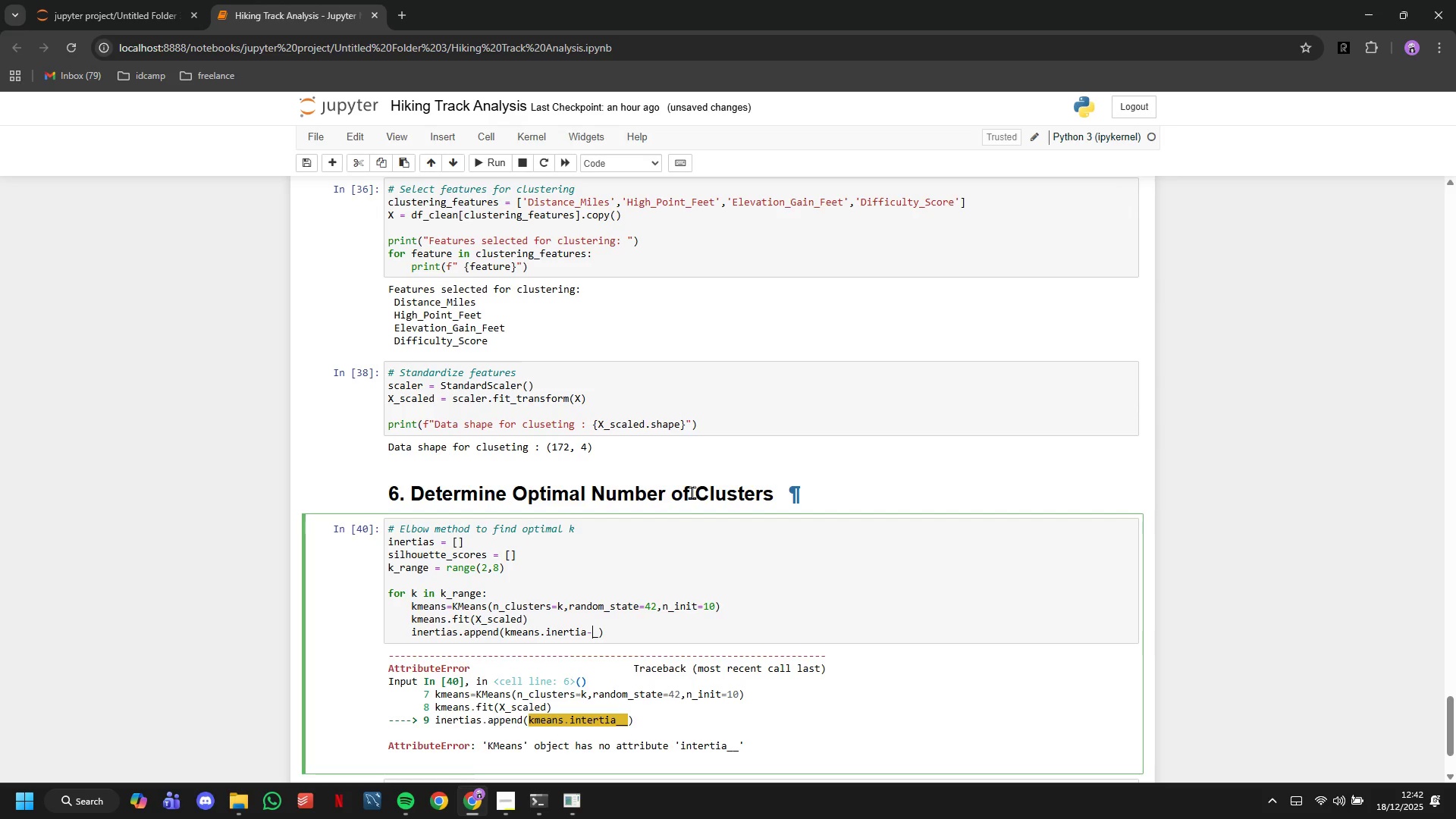 
key(Minus)
 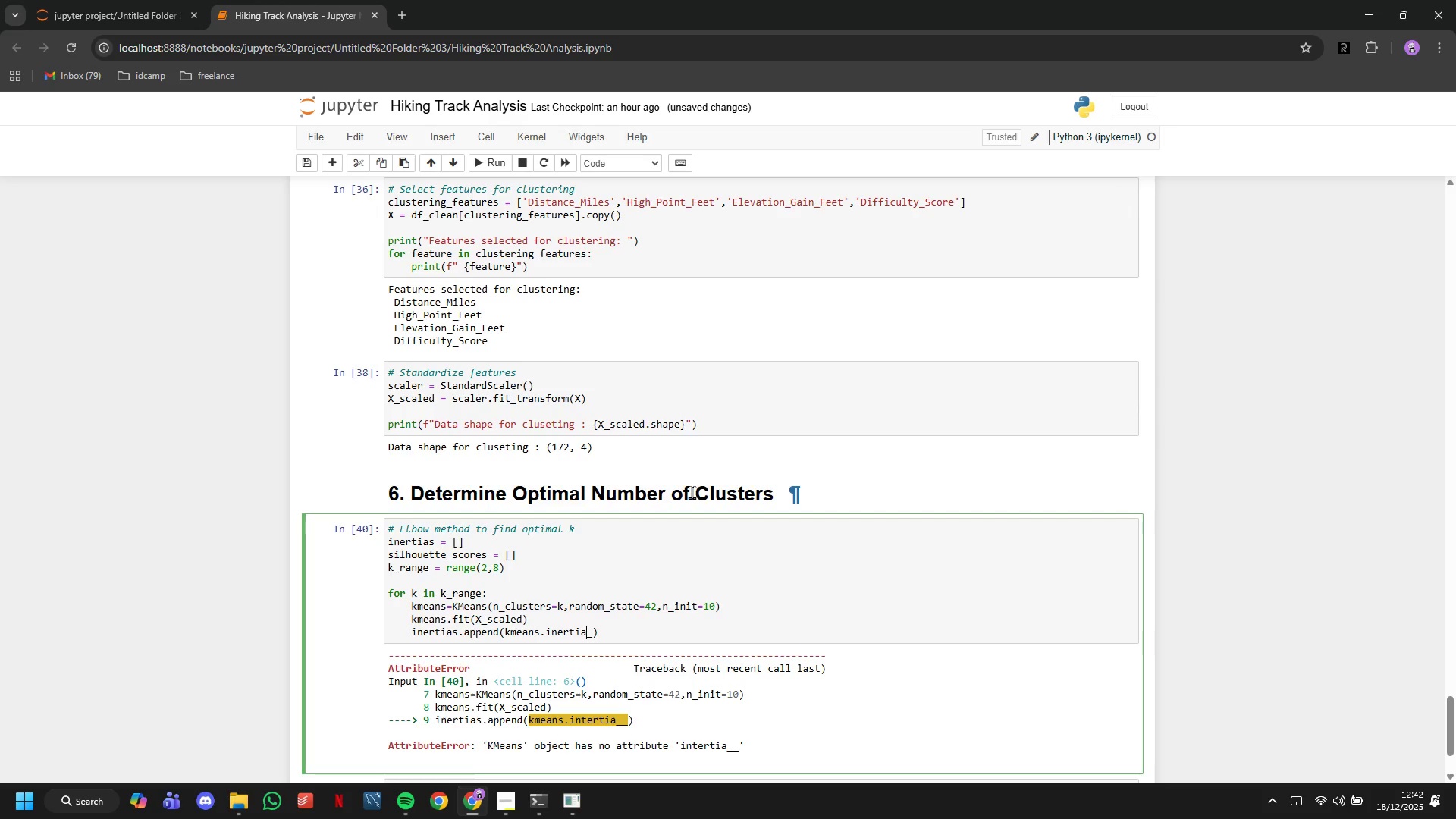 
key(Backspace)
 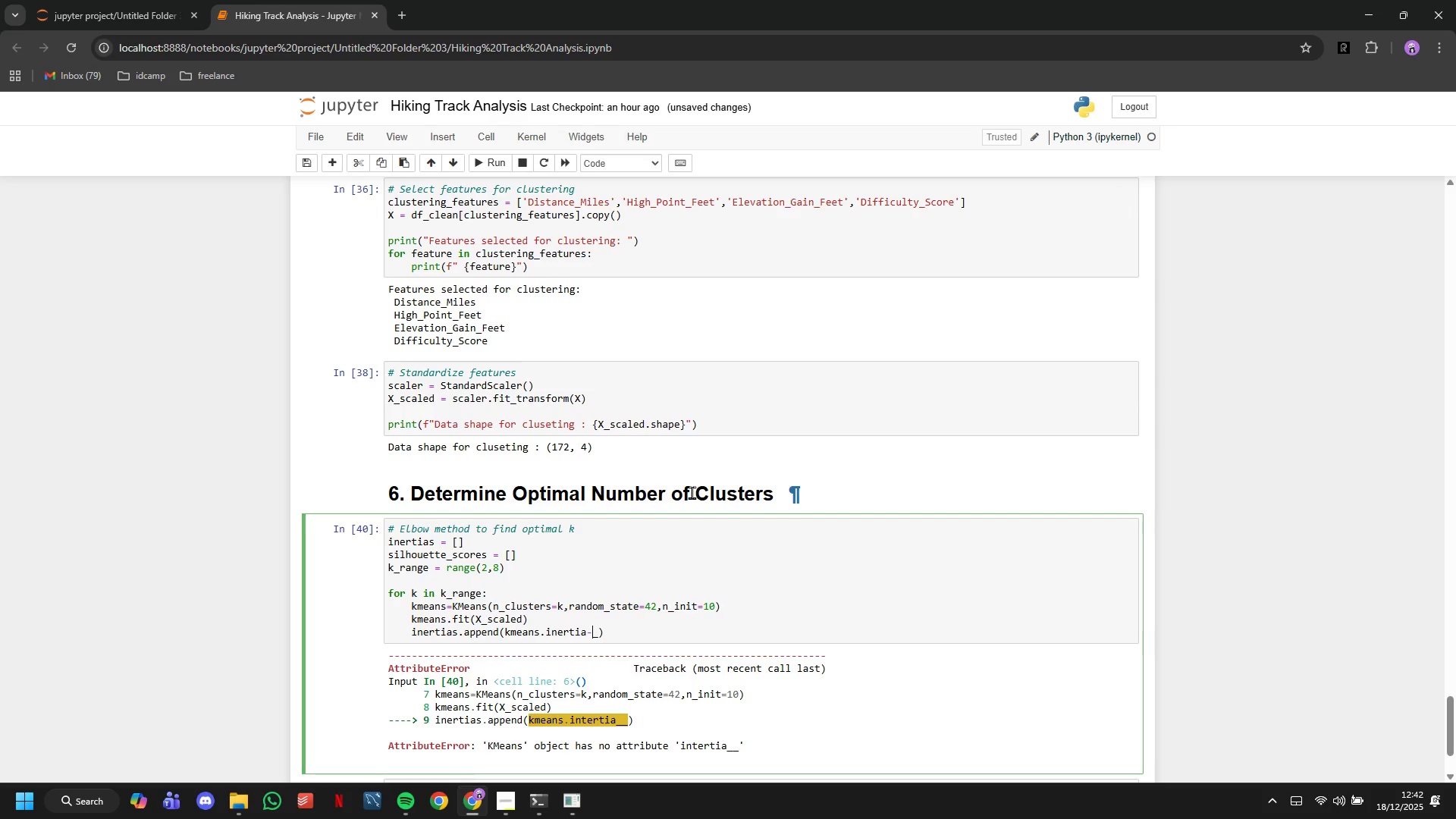 
key(Minus)
 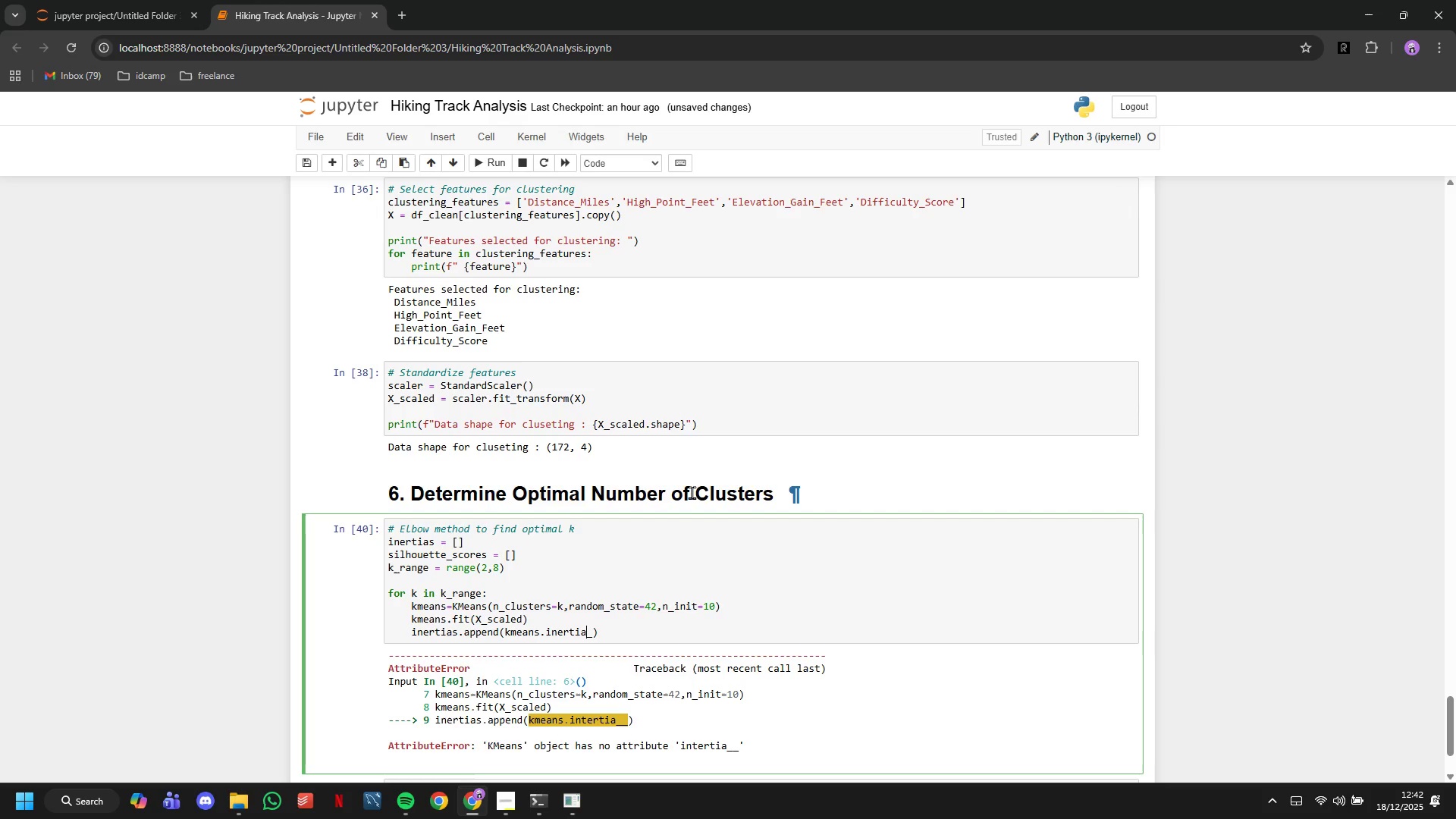 
key(Backspace)
 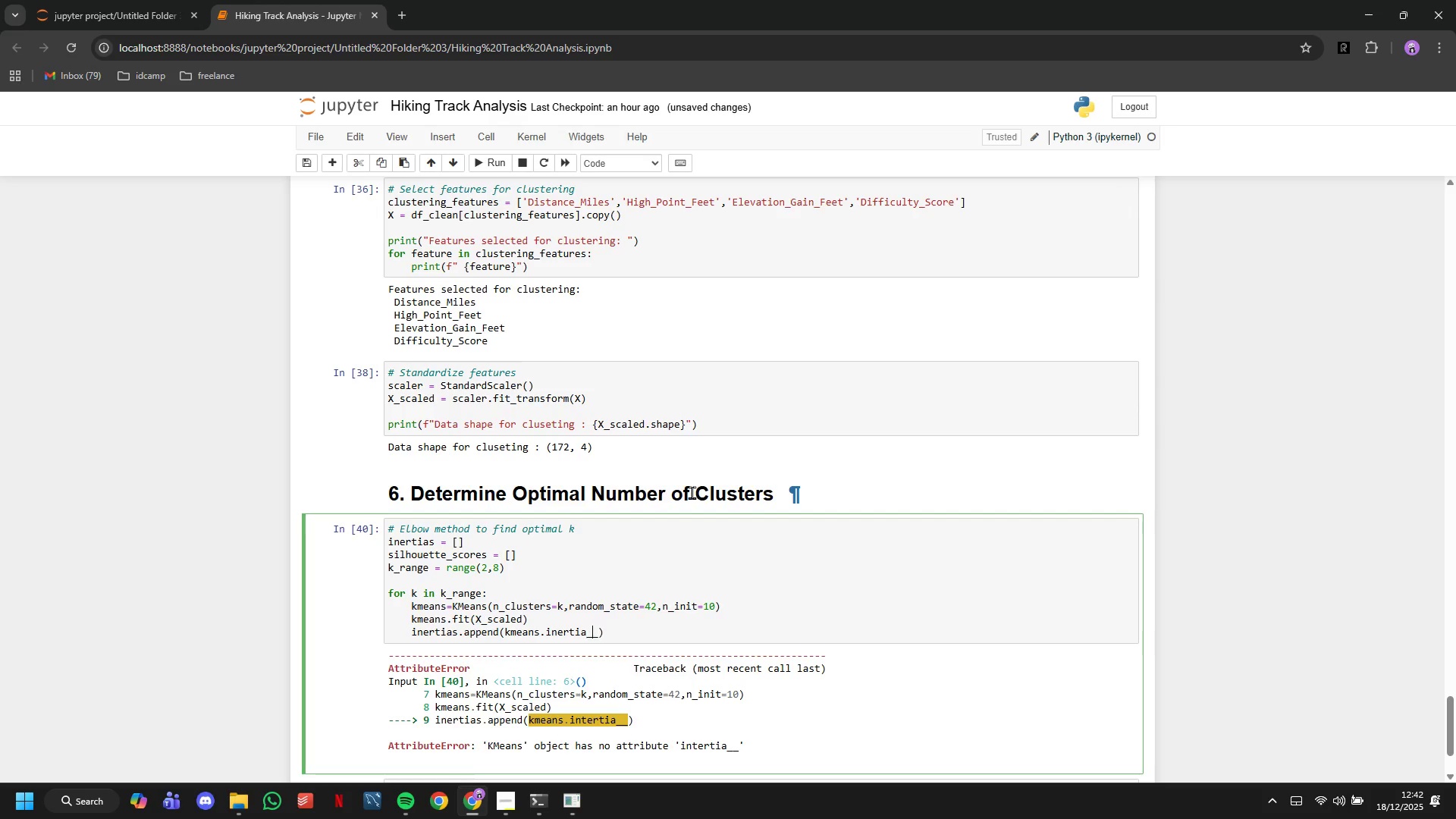 
key(Shift+Minus)
 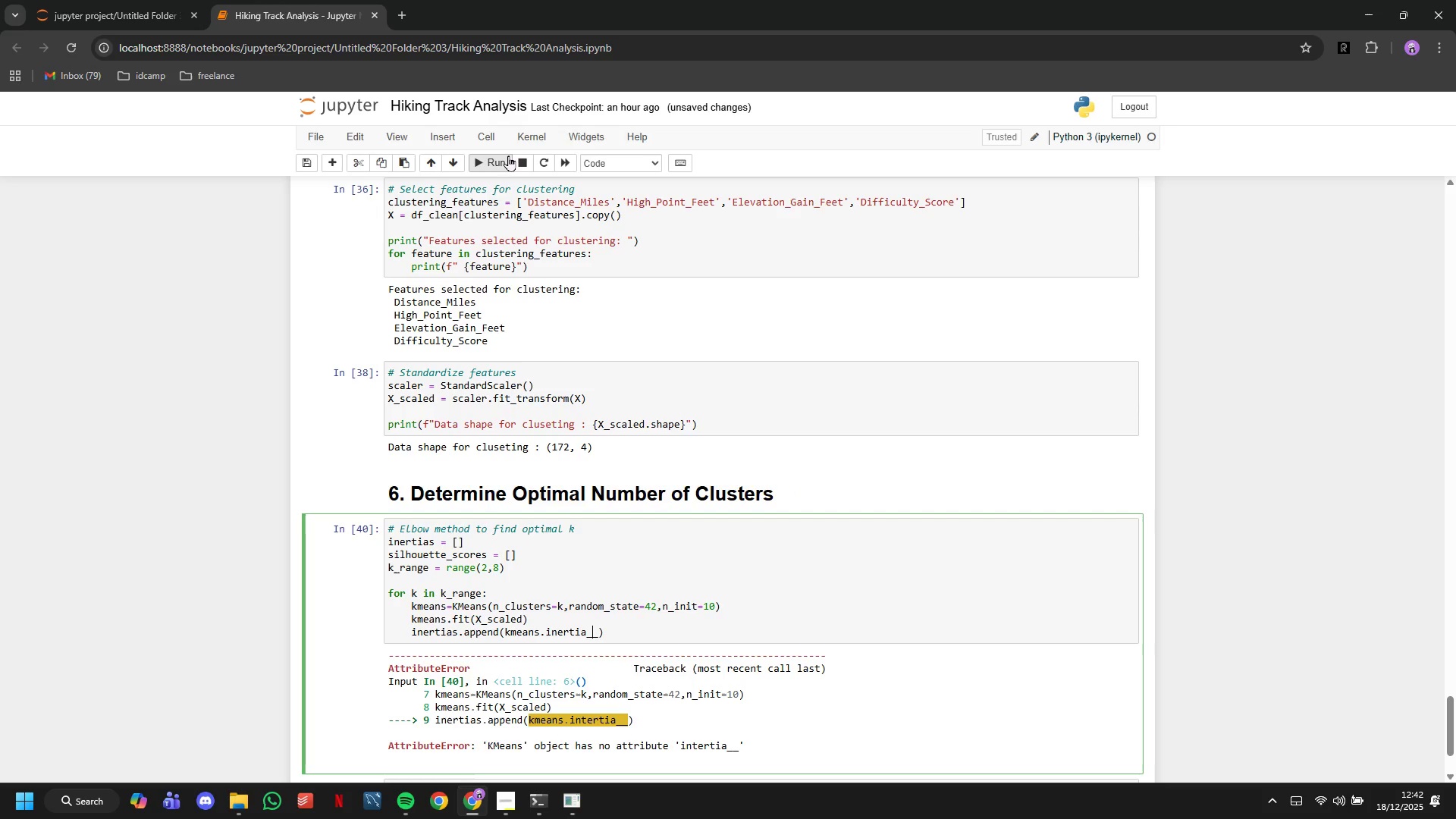 
left_click([508, 154])
 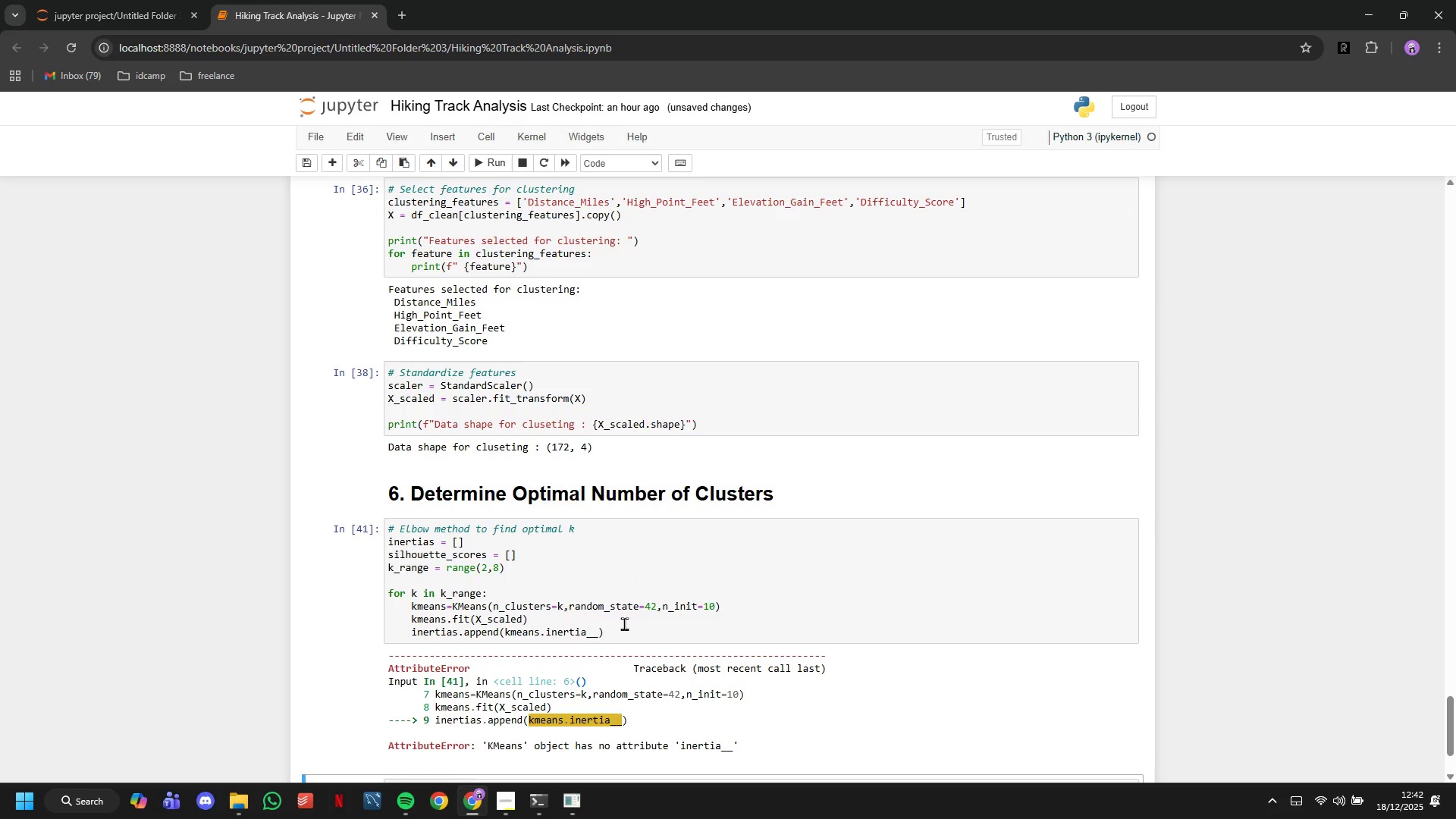 
left_click([620, 635])
 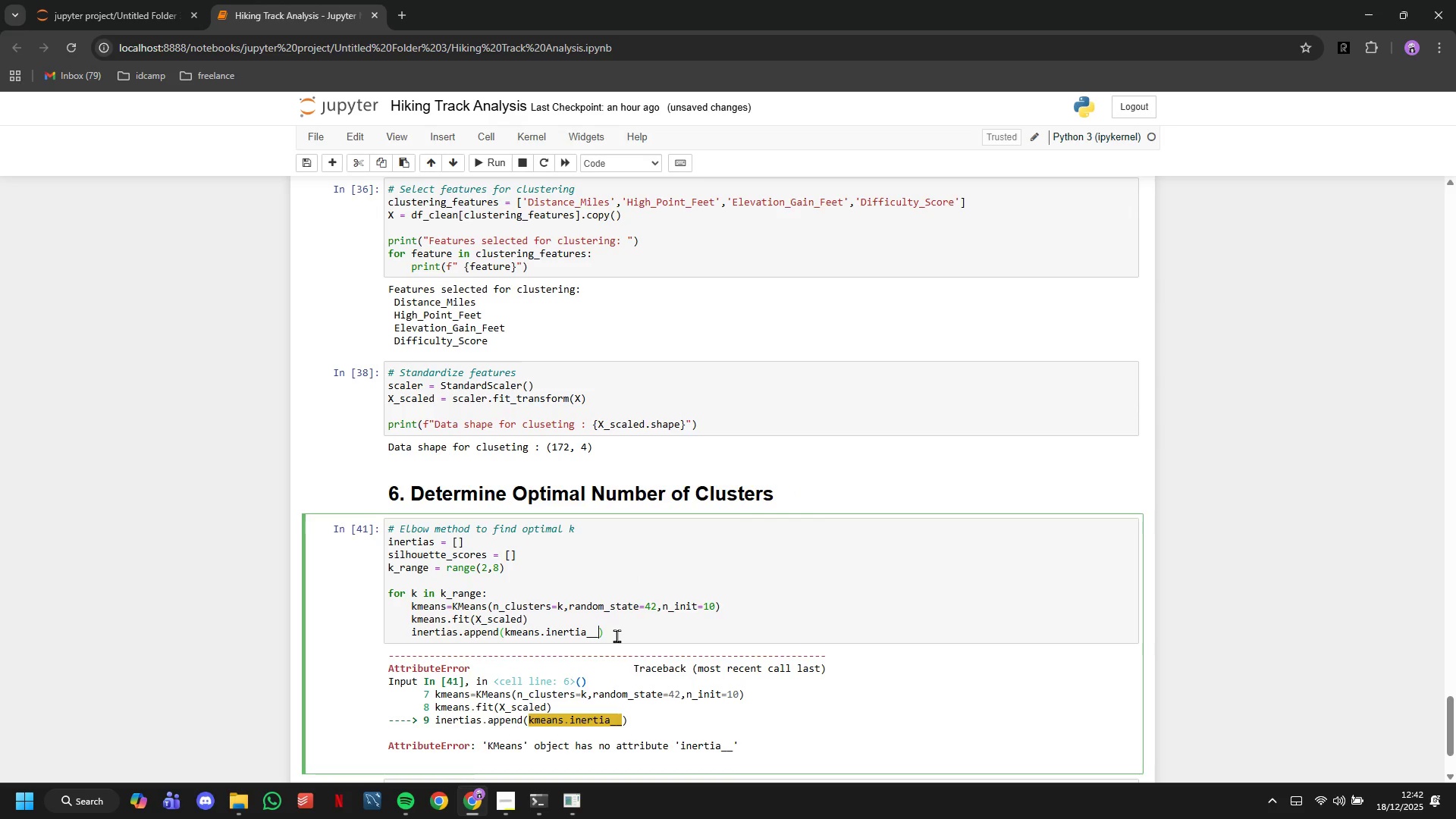 
key(ArrowLeft)
 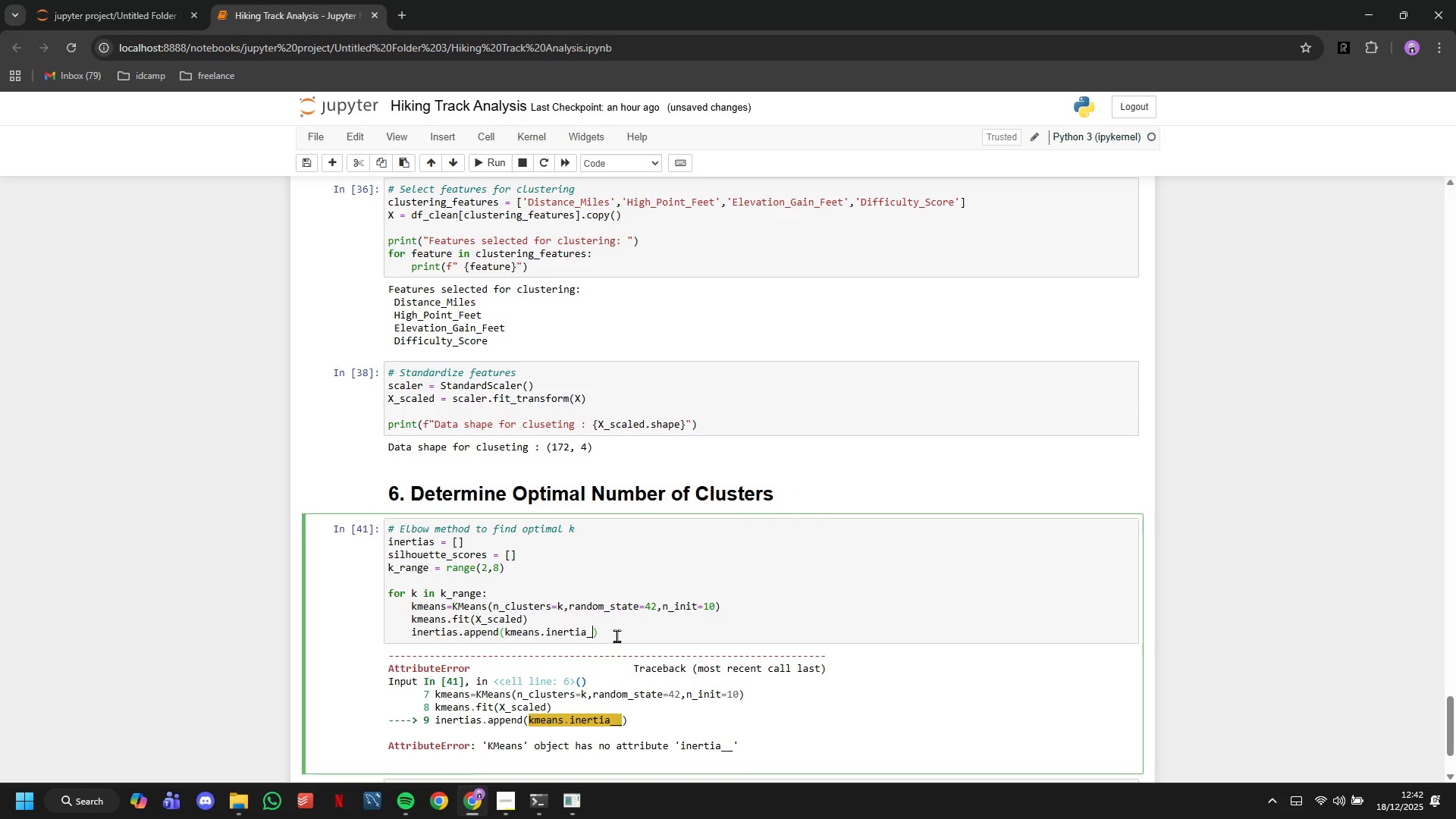 
key(Backspace)
 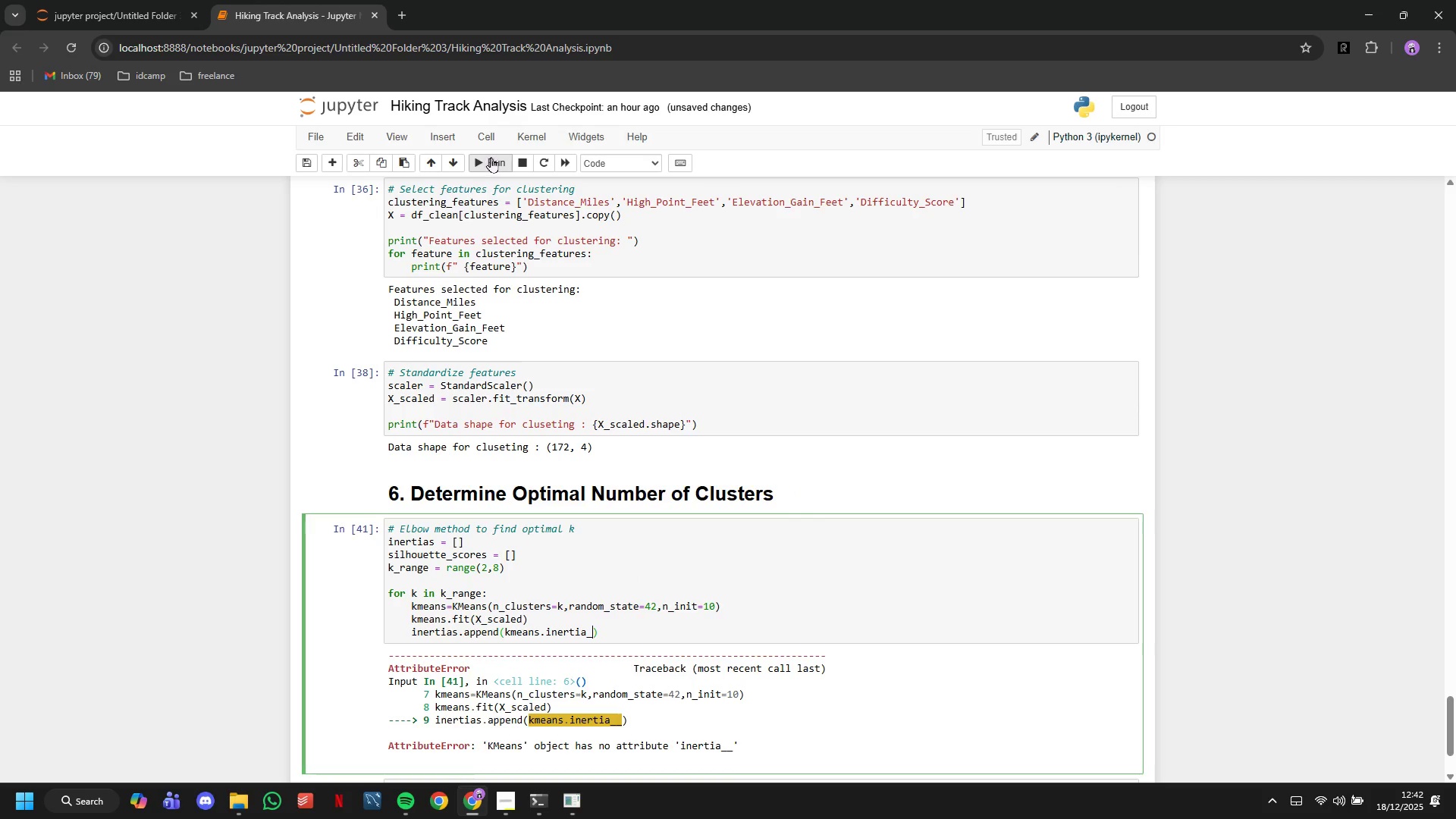 
left_click([491, 157])
 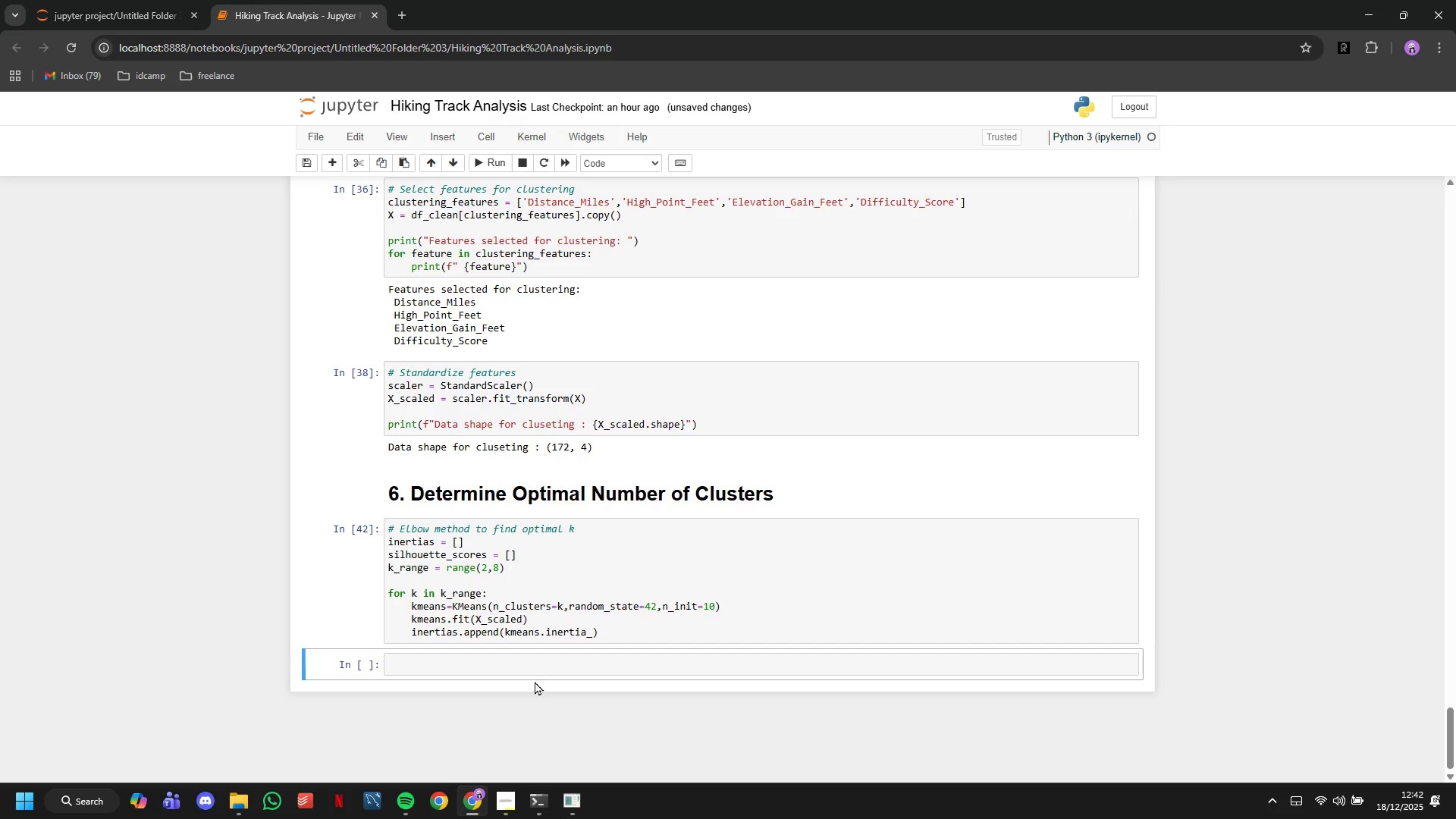 
left_click([518, 665])
 